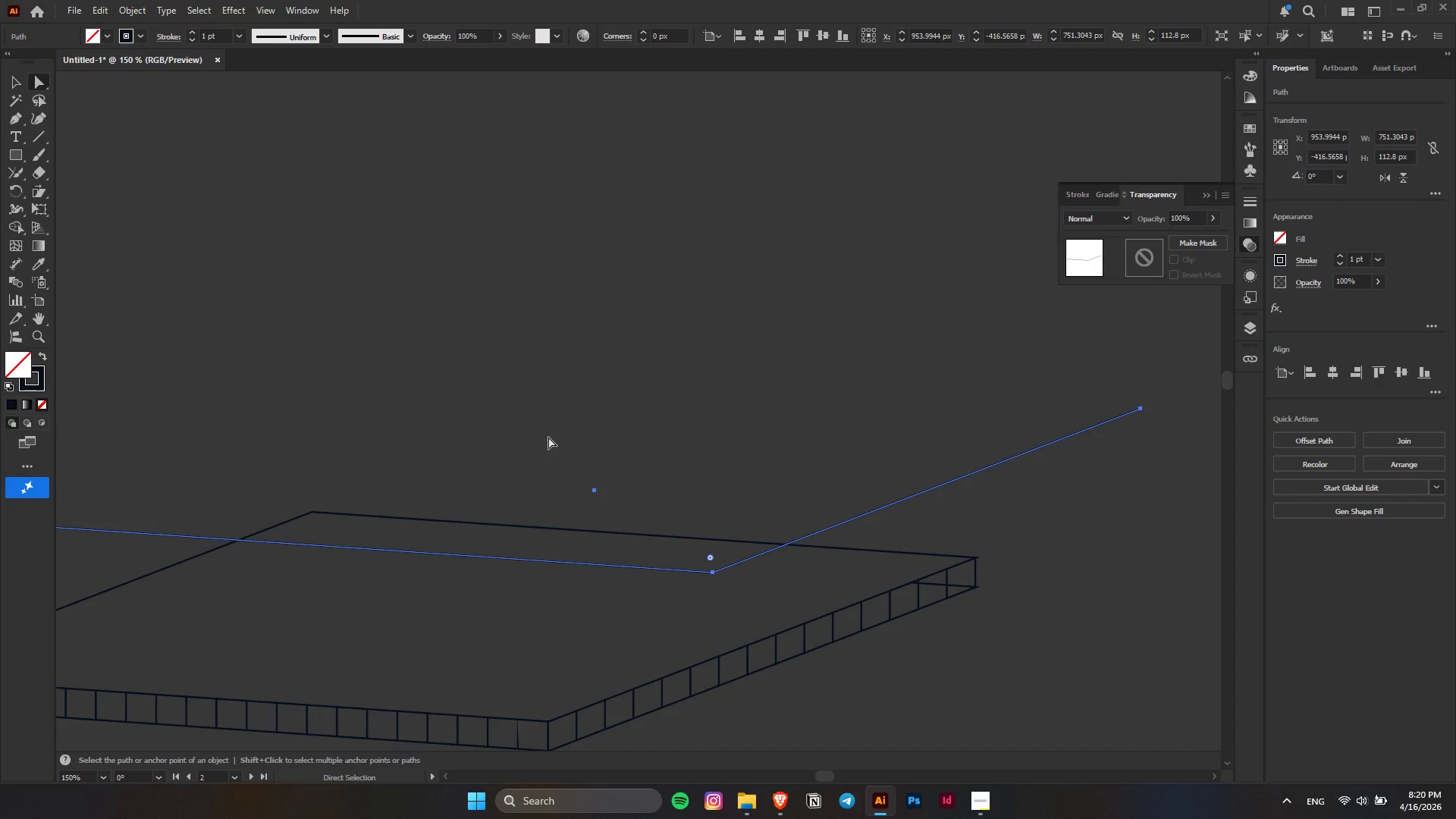 
scroll: coordinate [548, 437], scroll_direction: down, amount: 4.0
 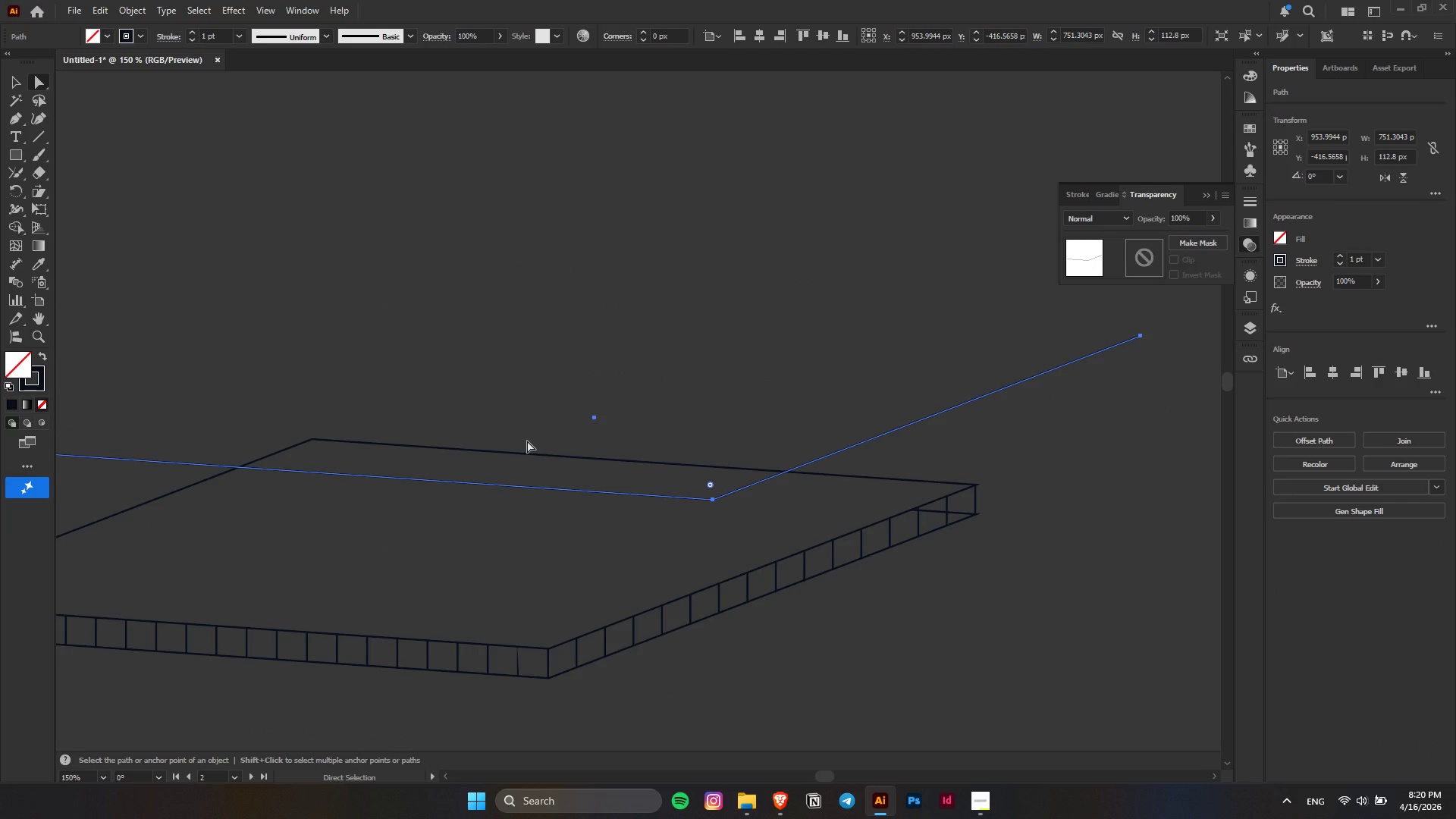 
key(Alt+AltLeft)
 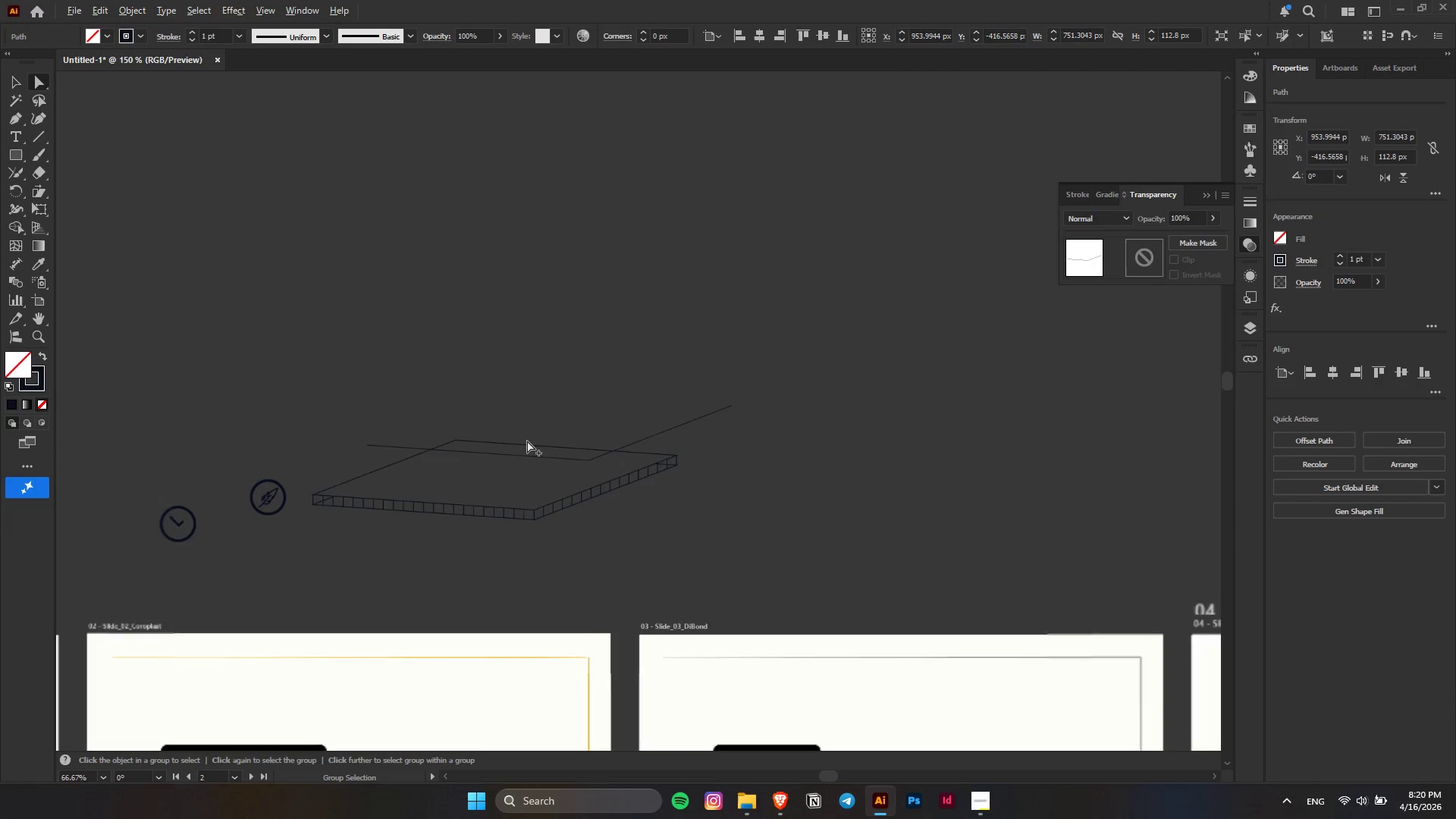 
hold_key(key=AltLeft, duration=0.31)
scroll: coordinate [370, 426], scroll_direction: none, amount: 0.0
 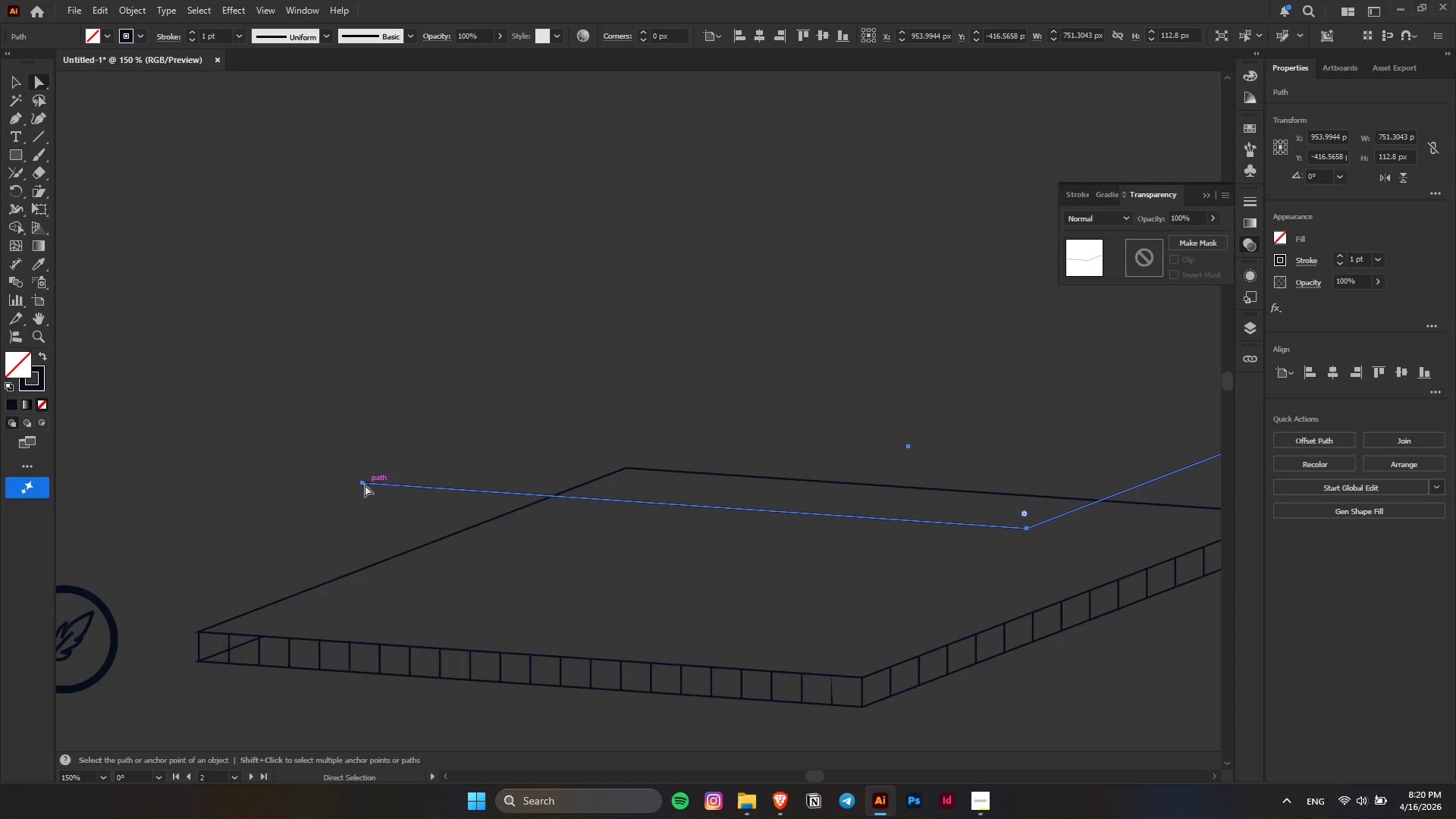 
left_click([362, 483])
 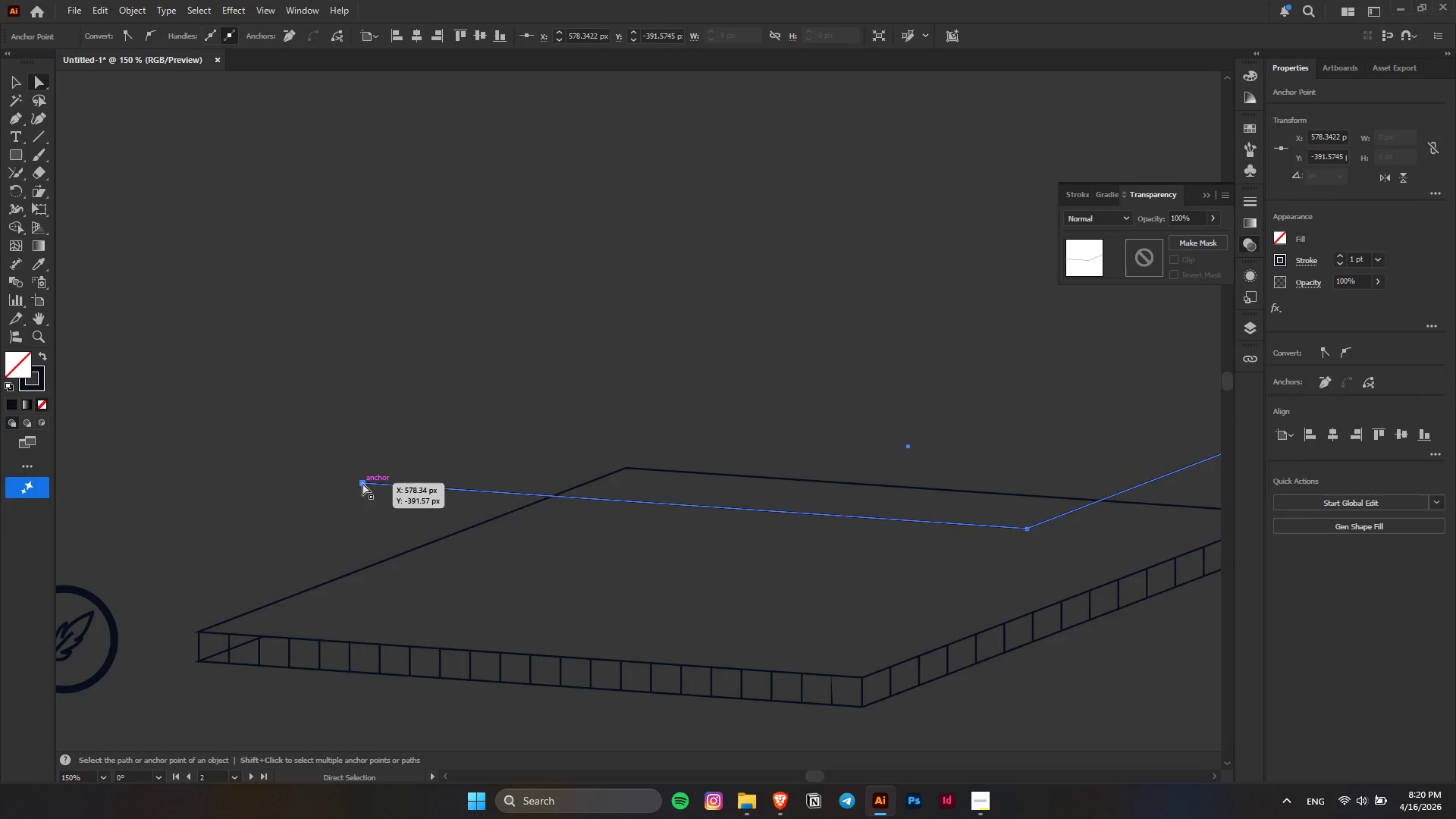 
key(Delete)
 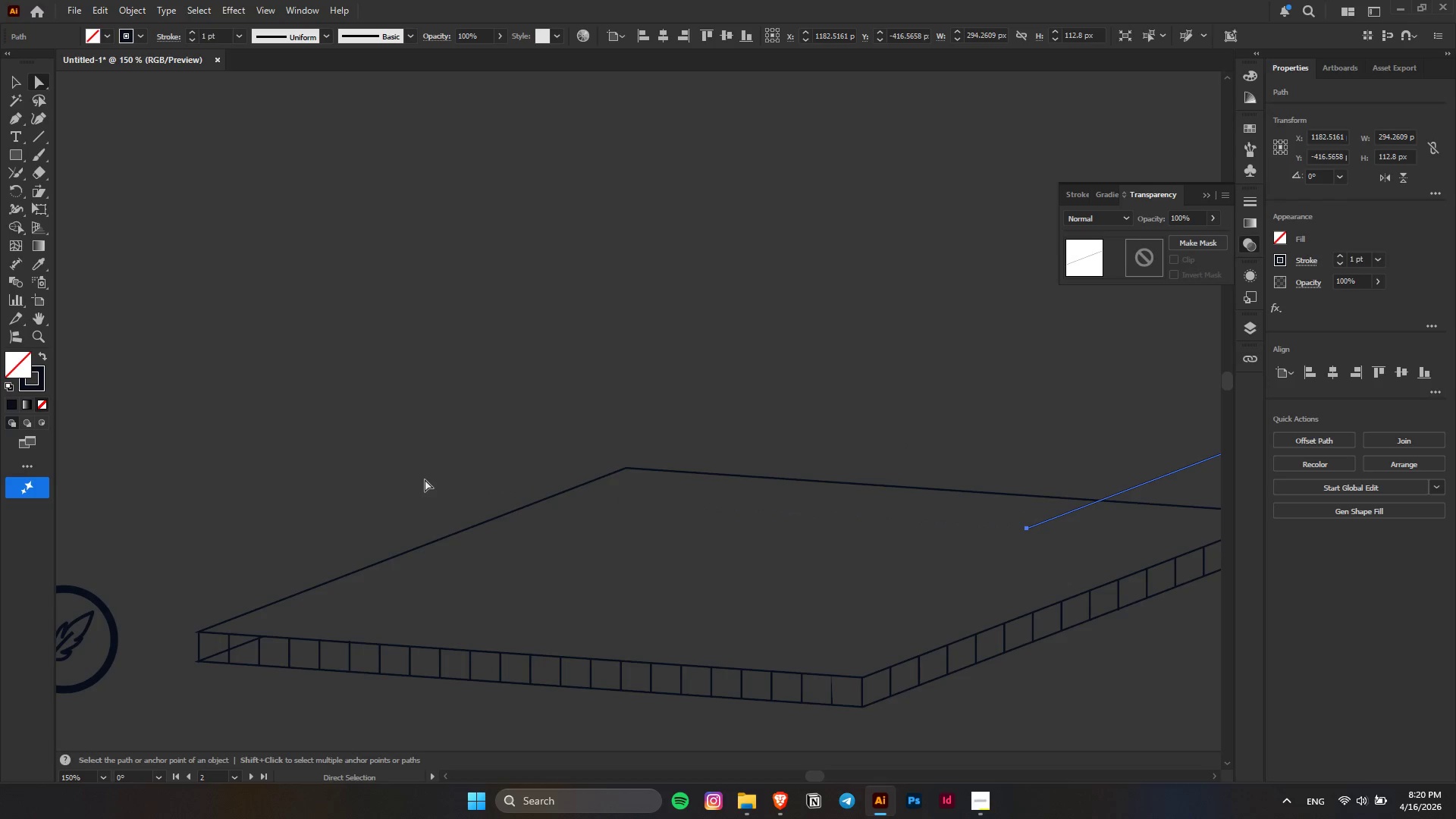 
key(Alt+AltLeft)
 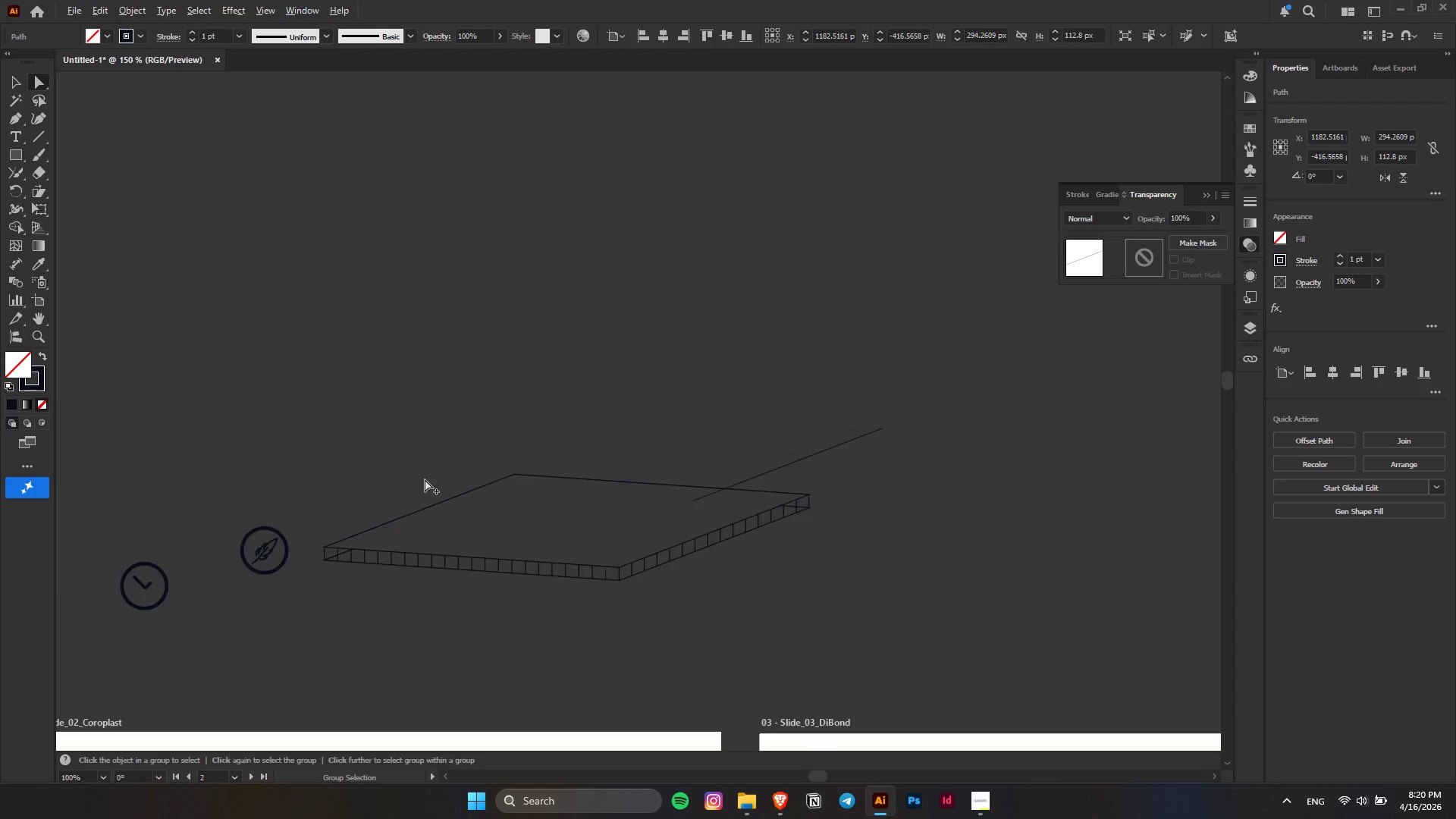 
scroll: coordinate [425, 479], scroll_direction: down, amount: 2.0
 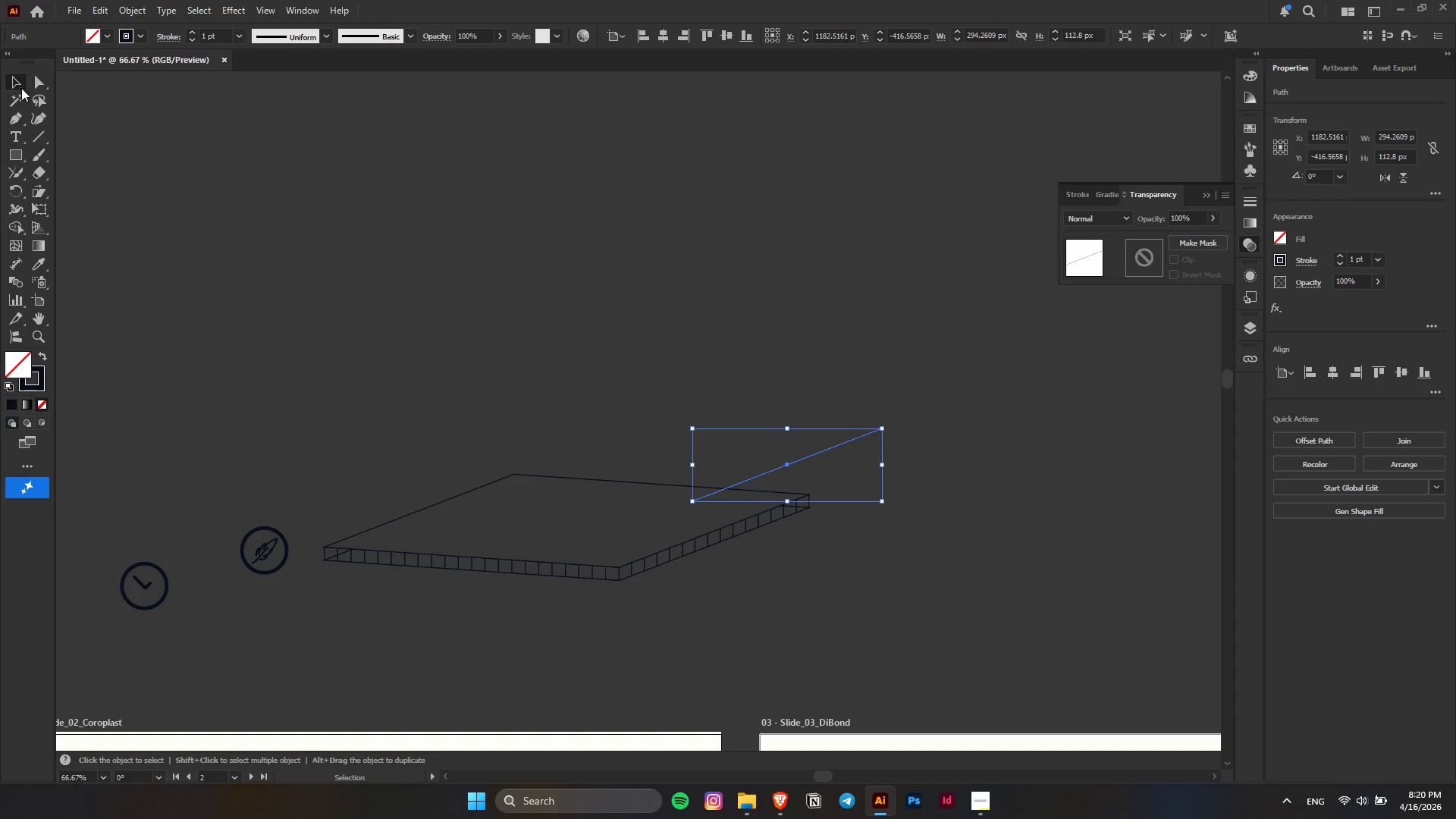 
double_click([652, 293])
 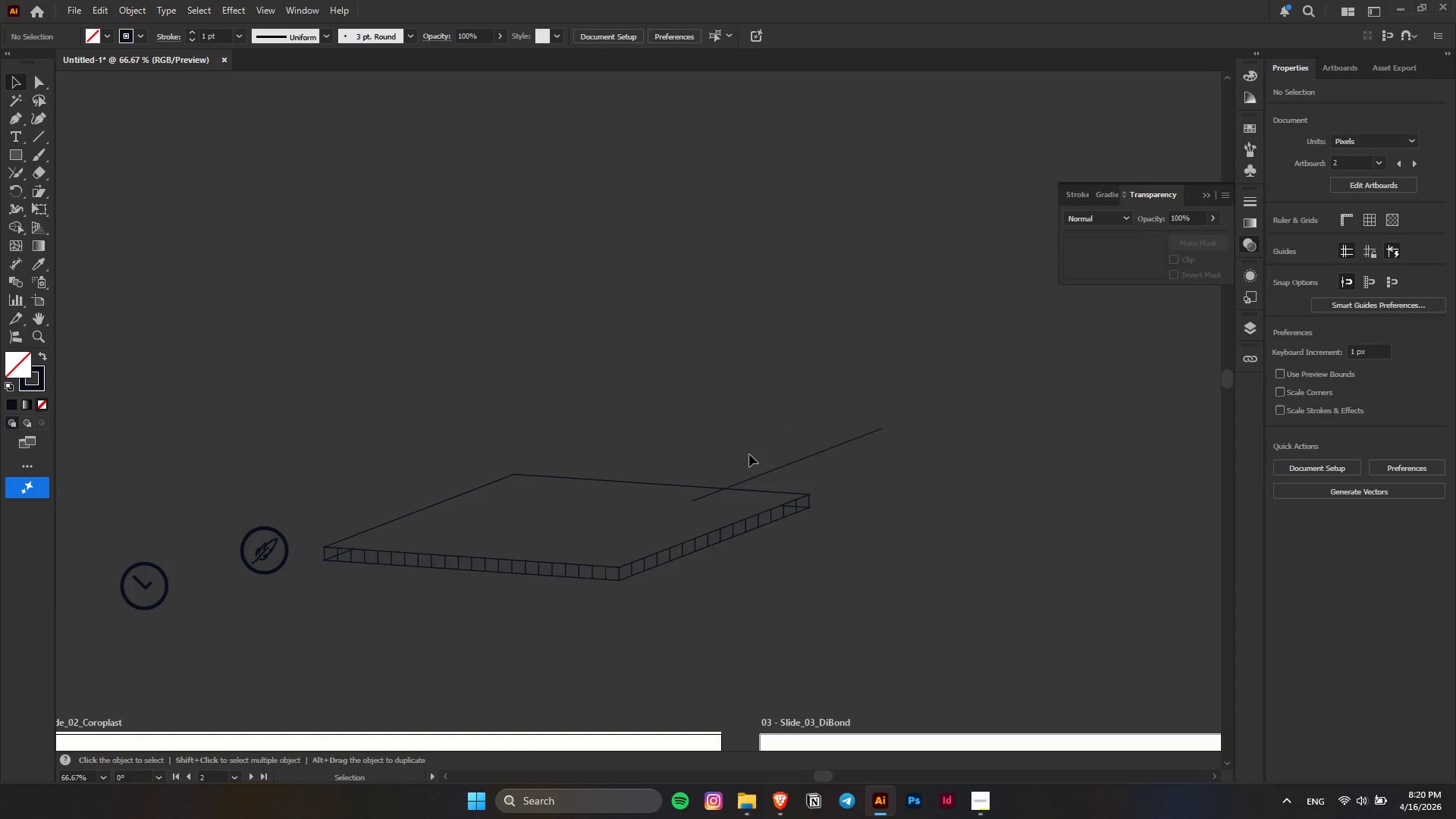 
hold_key(key=AltLeft, duration=0.44)
scroll: coordinate [749, 455], scroll_direction: up, amount: 2.0
 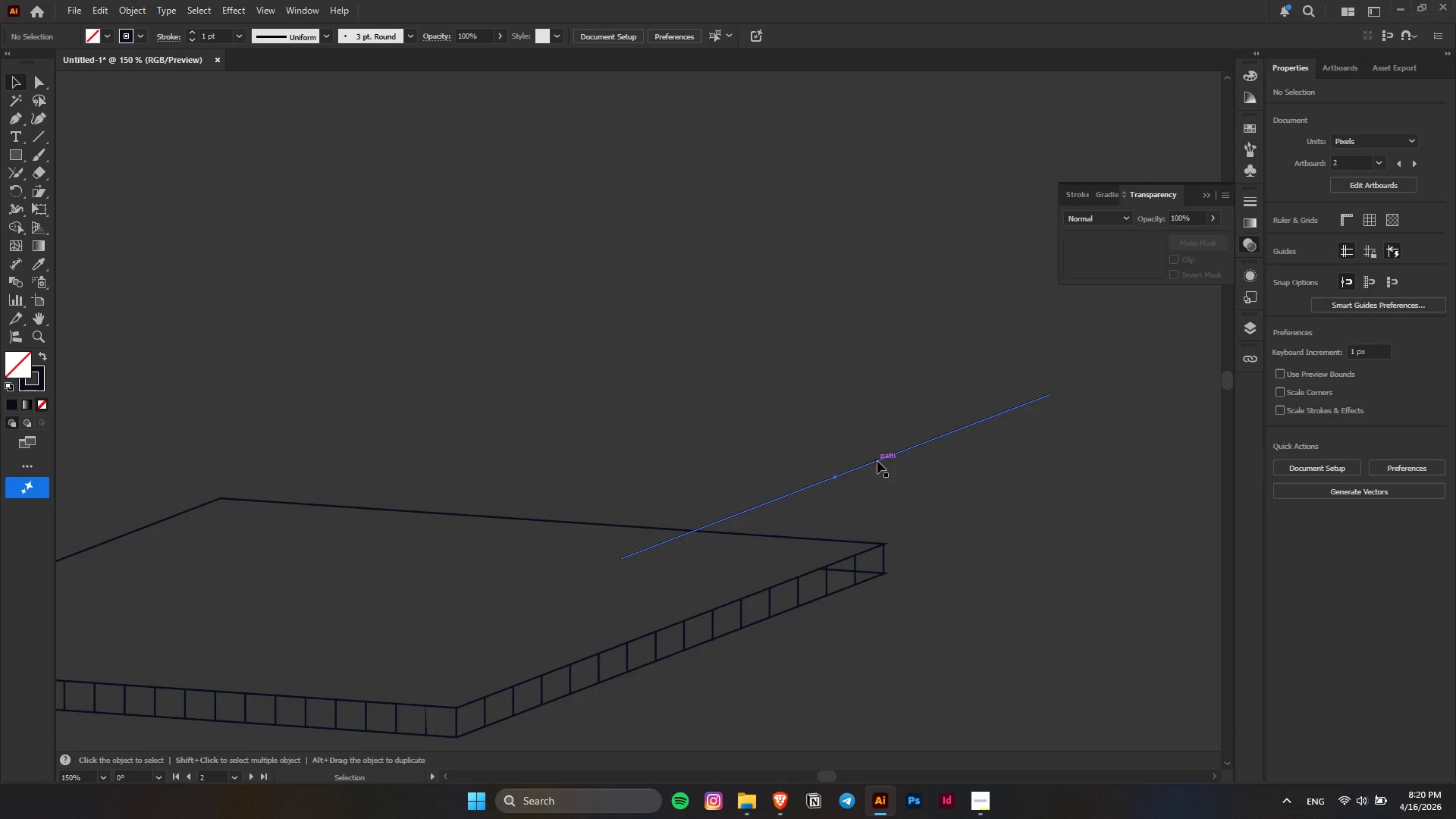 
left_click_drag(start_coordinate=[878, 460], to_coordinate=[680, 605])
 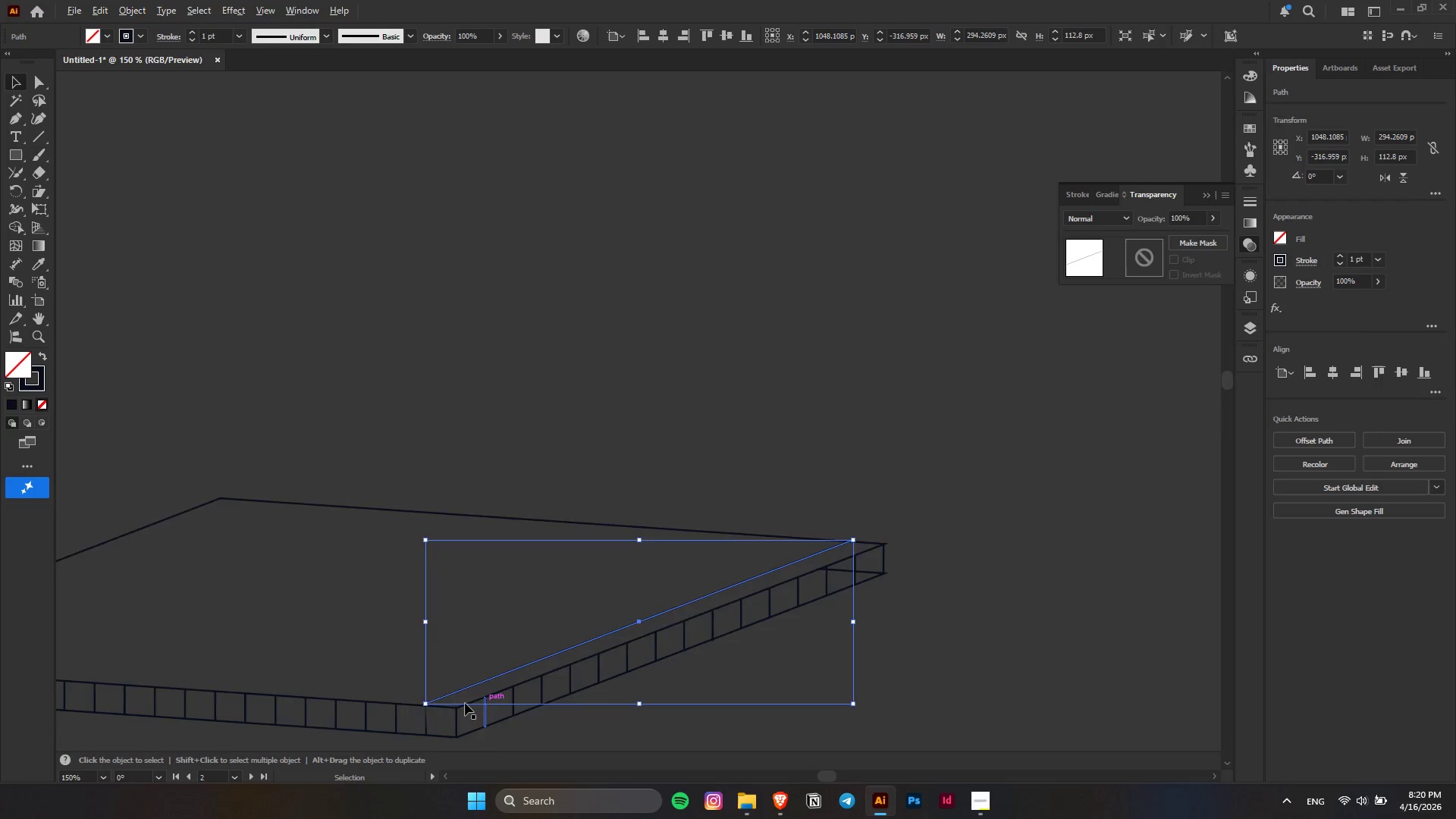 
hold_key(key=AltLeft, duration=0.48)
hold_key(key=AltLeft, duration=0.58)
scroll: coordinate [381, 673], scroll_direction: none, amount: 0.0
 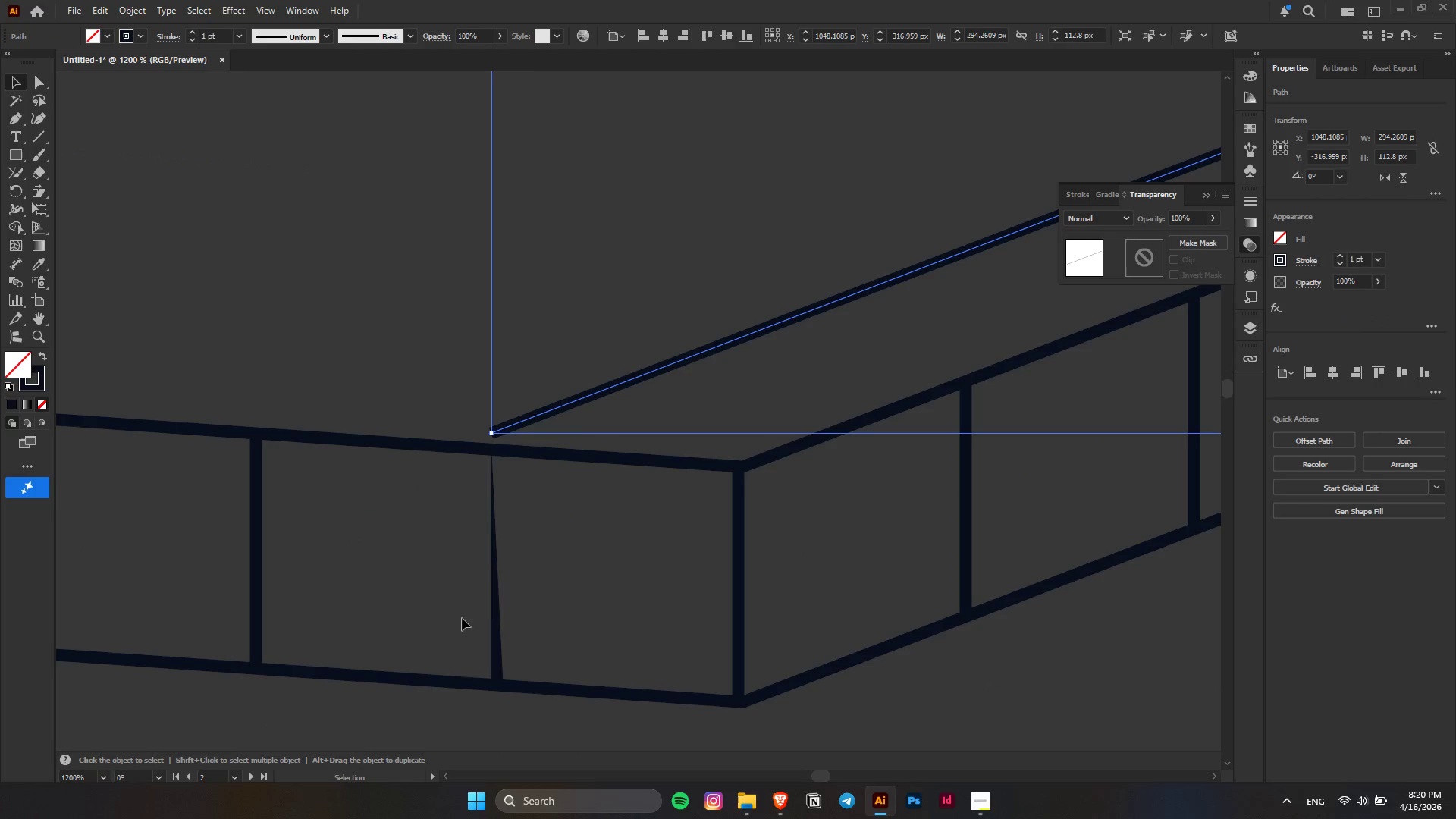 
left_click([492, 607])
 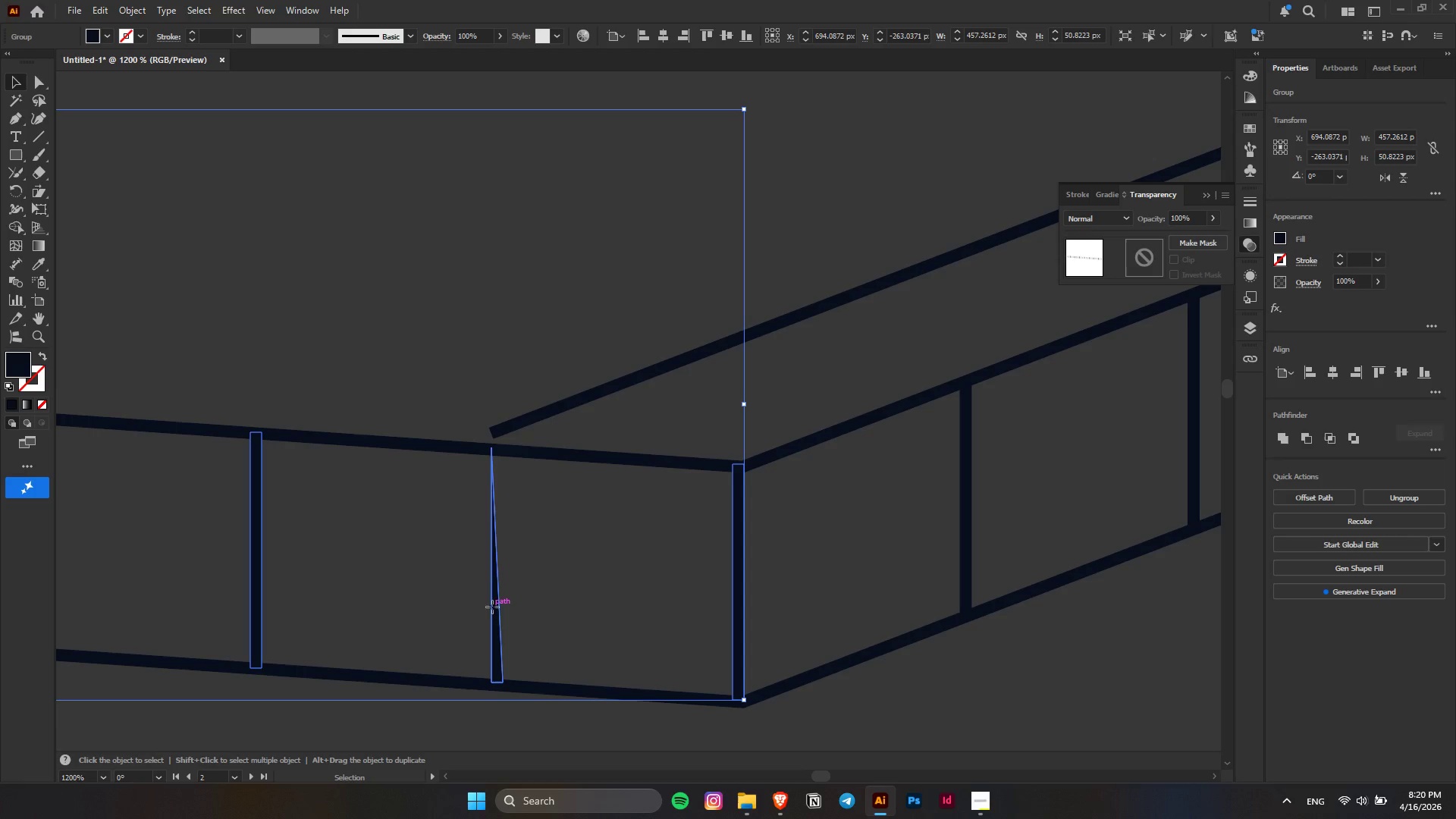 
double_click([492, 607])
 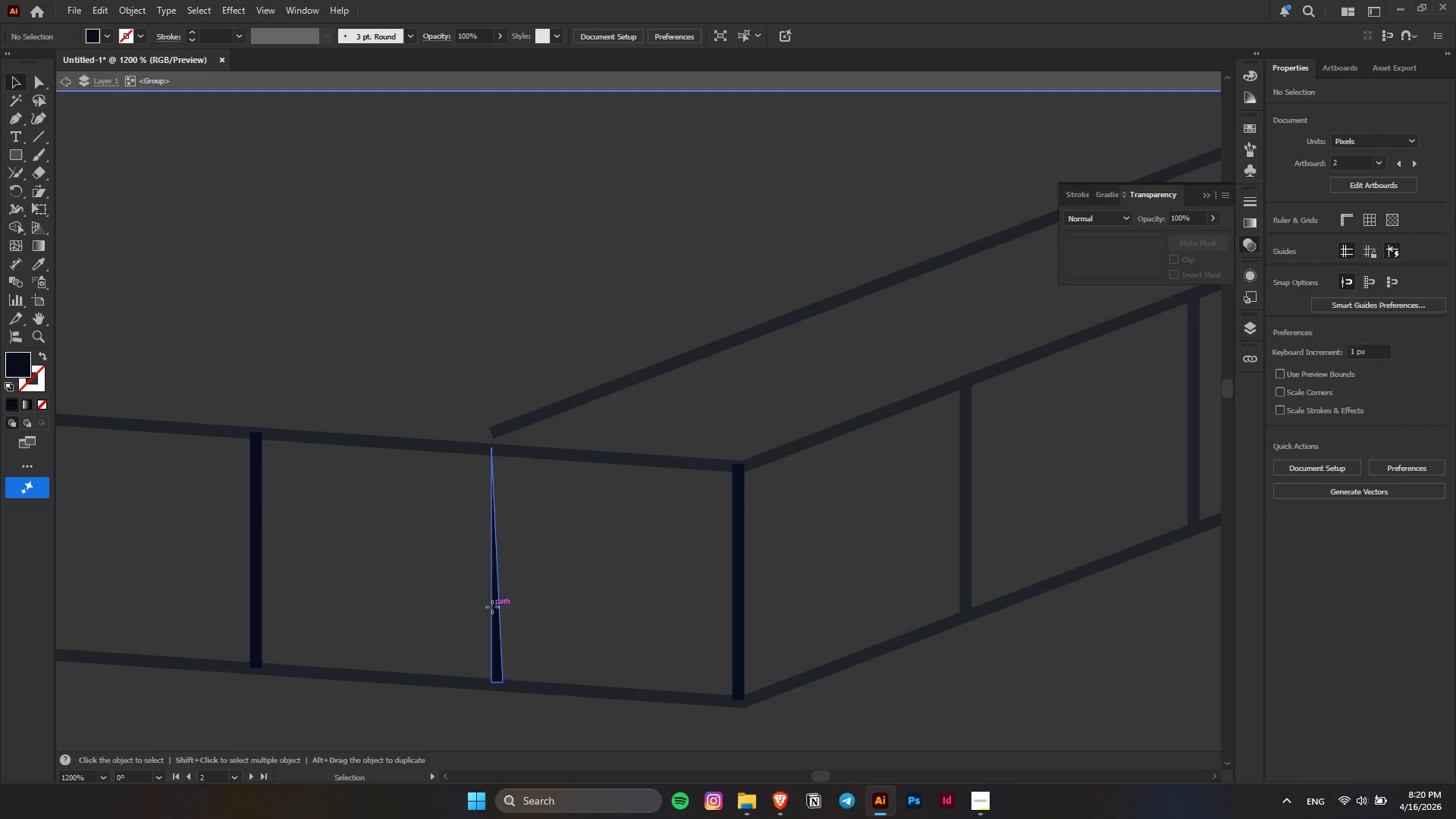 
left_click_drag(start_coordinate=[492, 607], to_coordinate=[442, 614])
 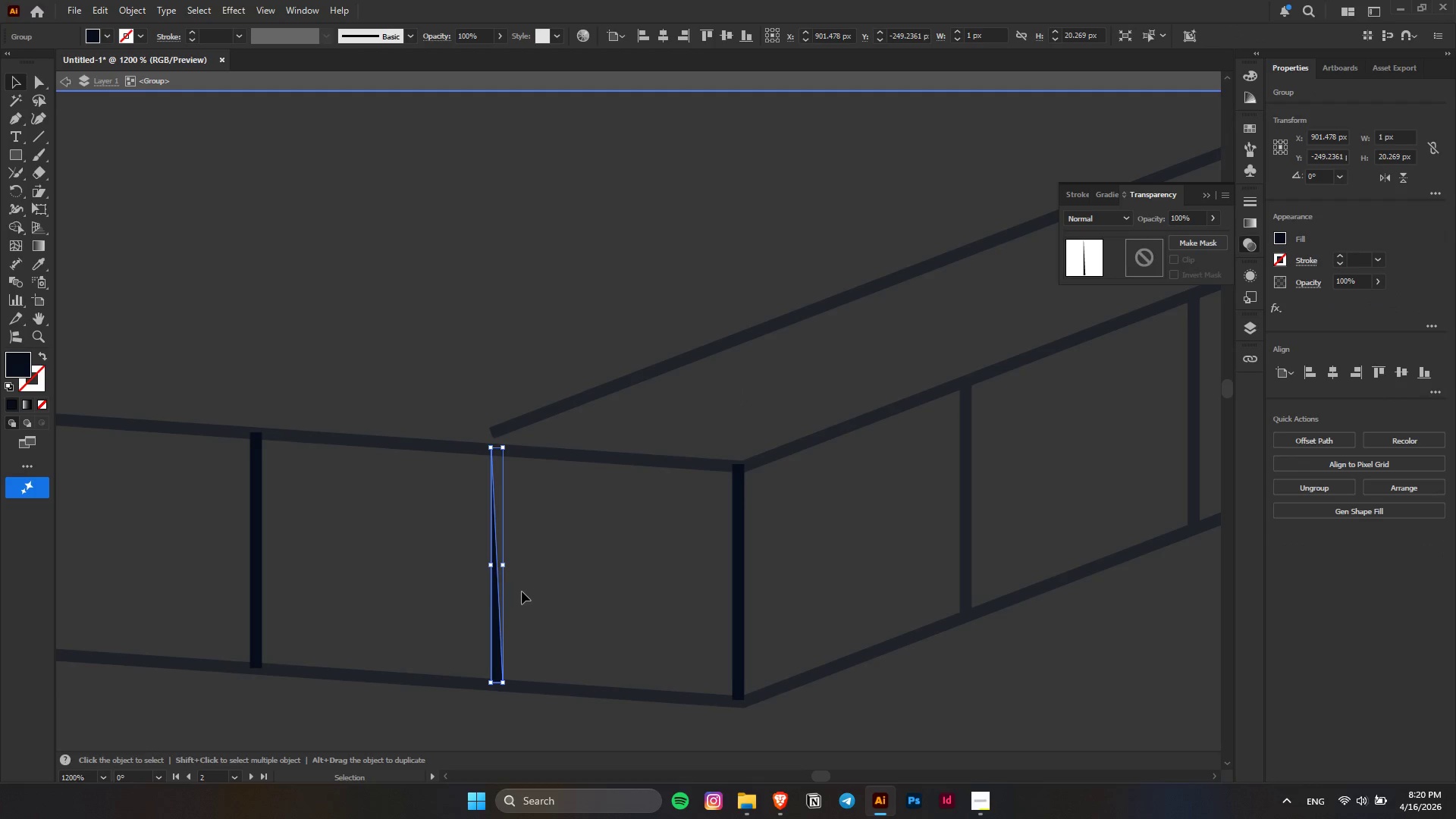 
key(Control+ControlLeft)
 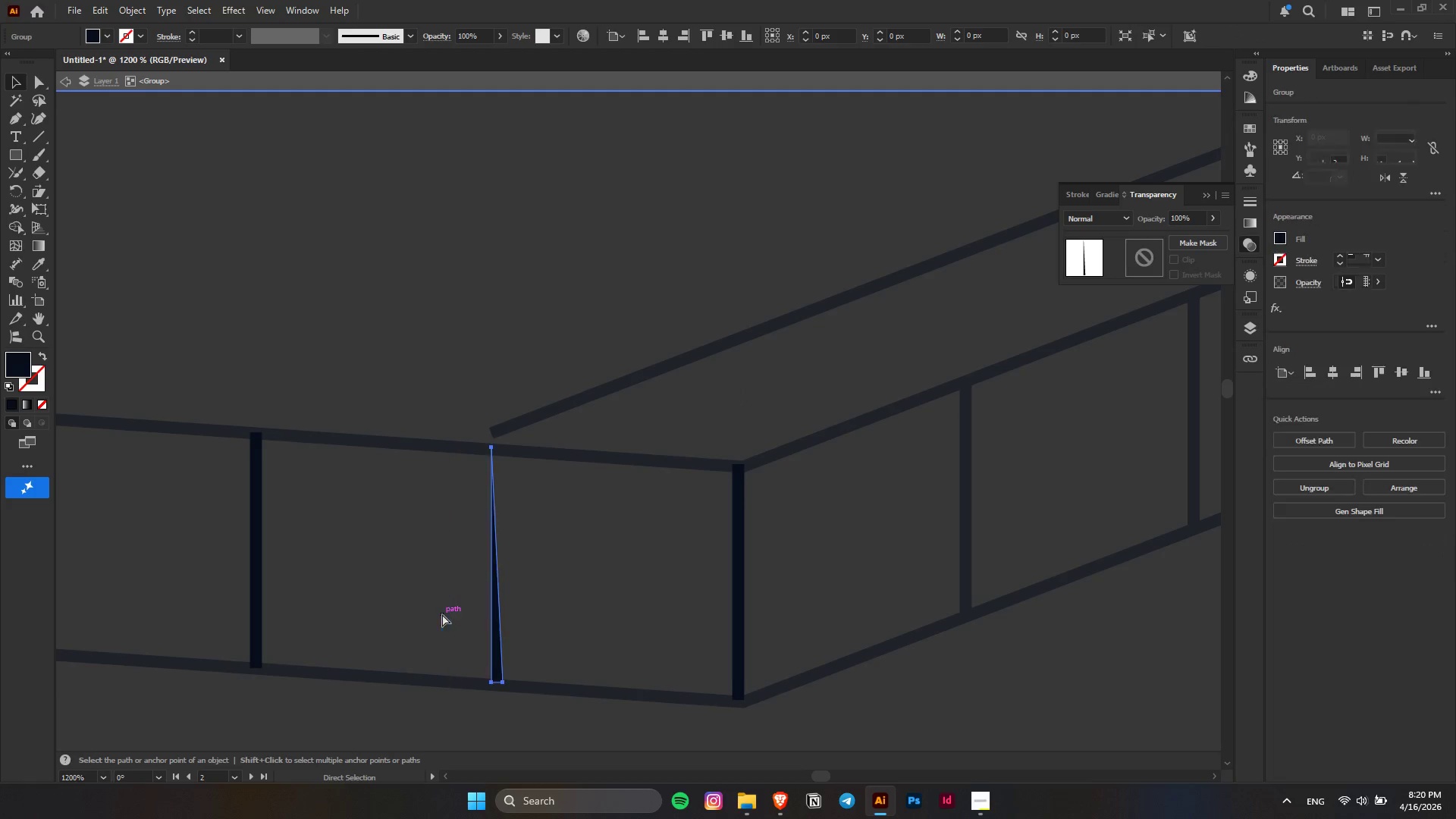 
key(Control+Z)
 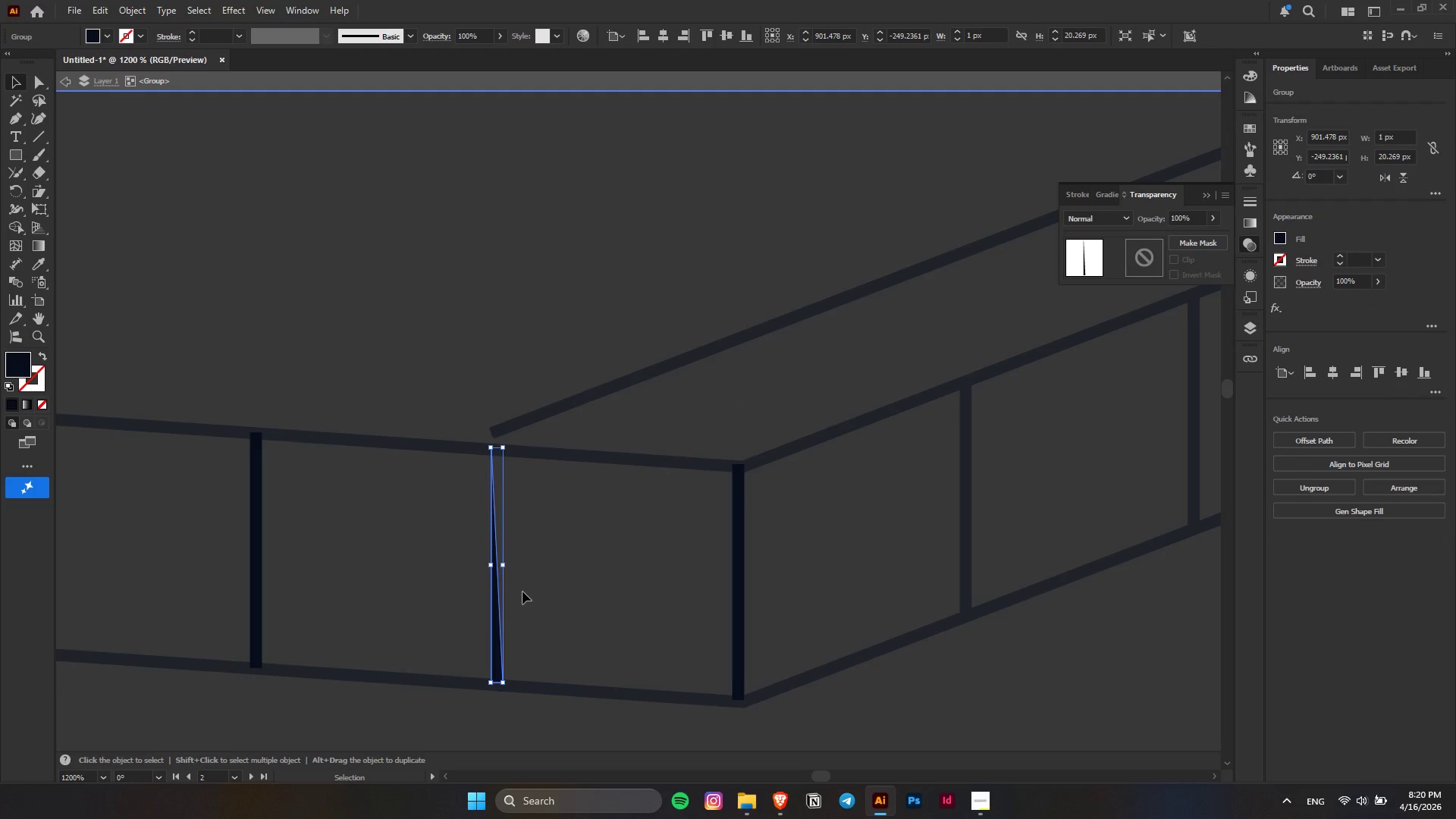 
left_click([527, 592])
 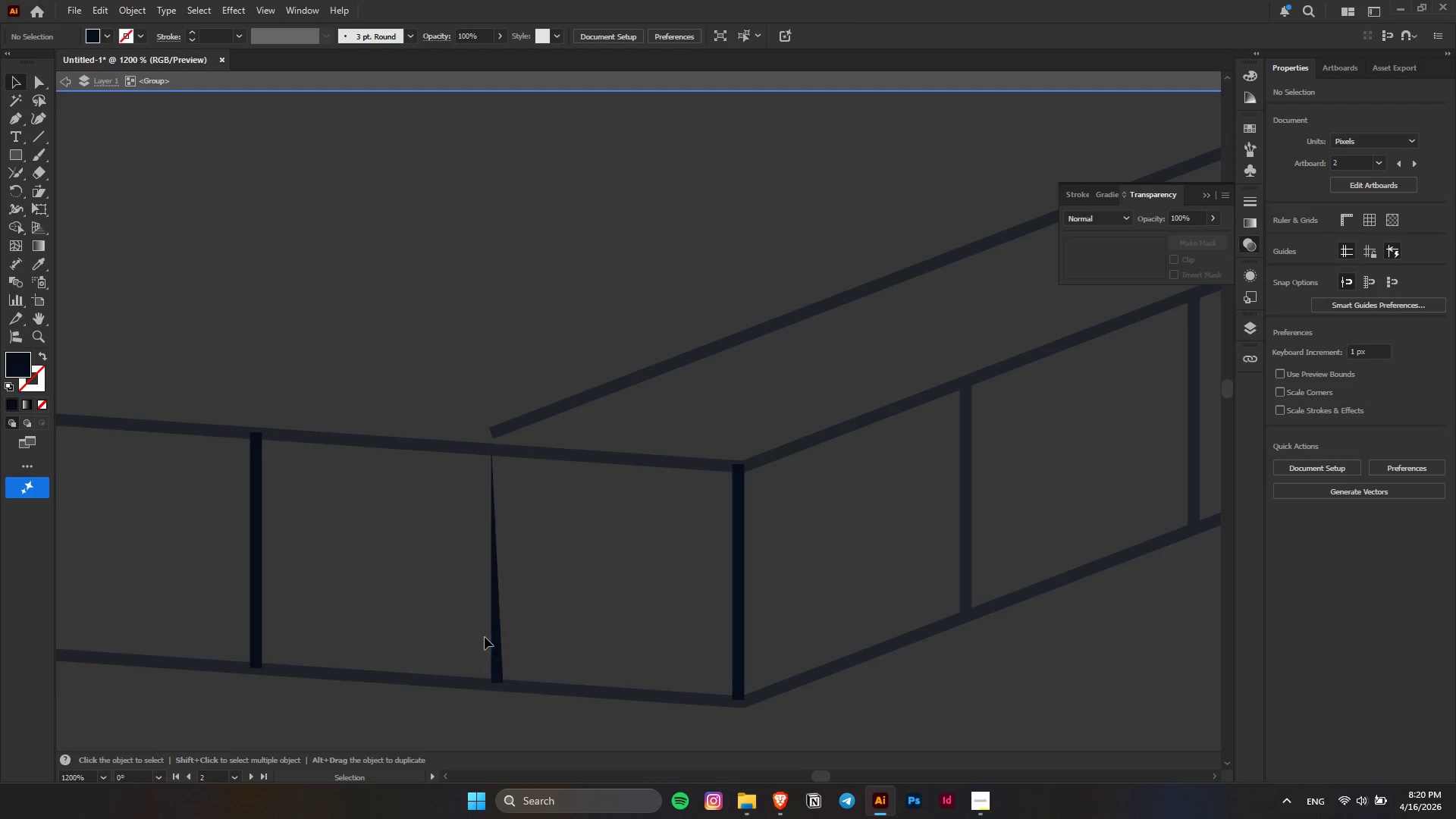 
left_click([494, 639])
 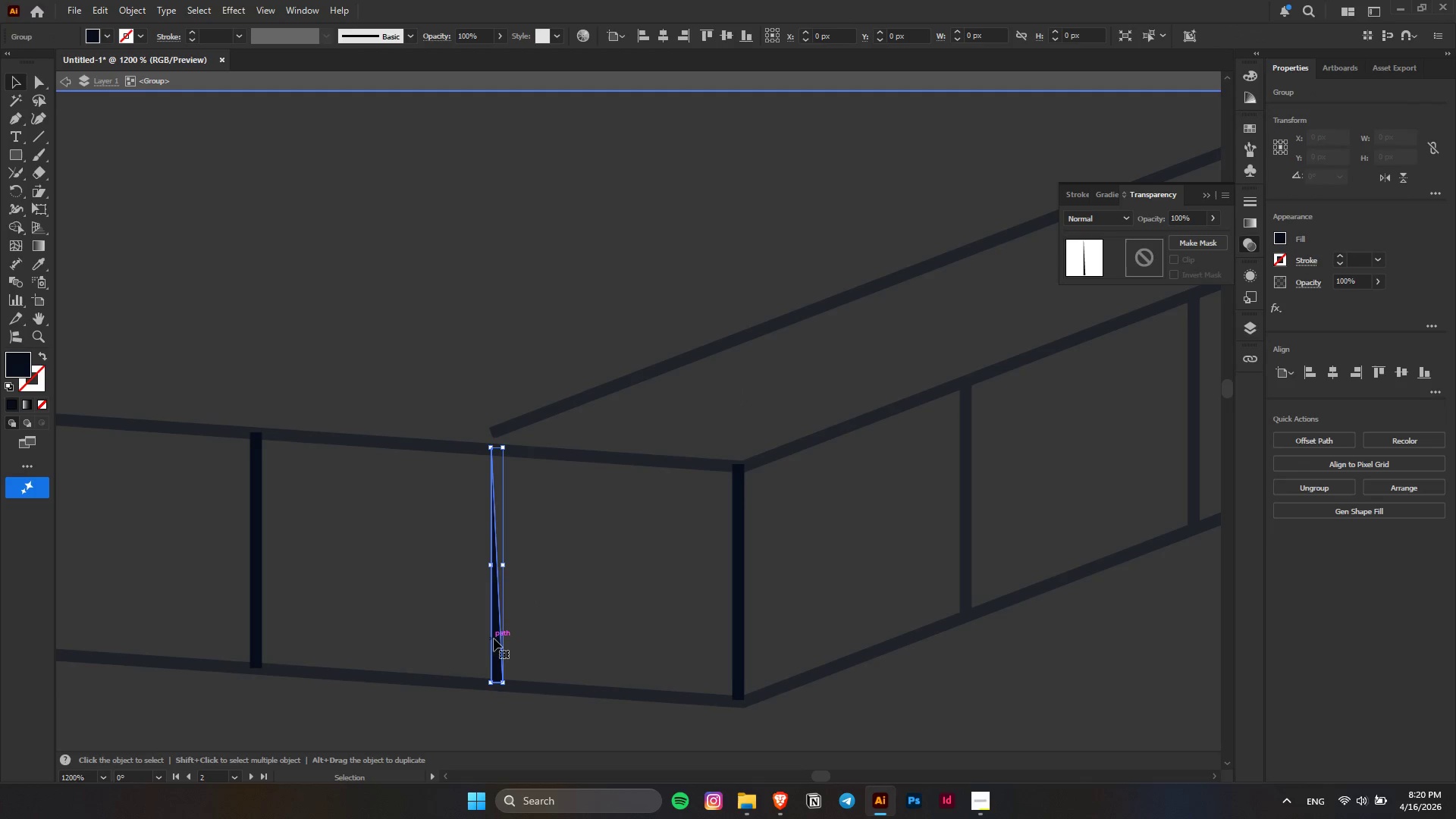 
key(Control+C)
 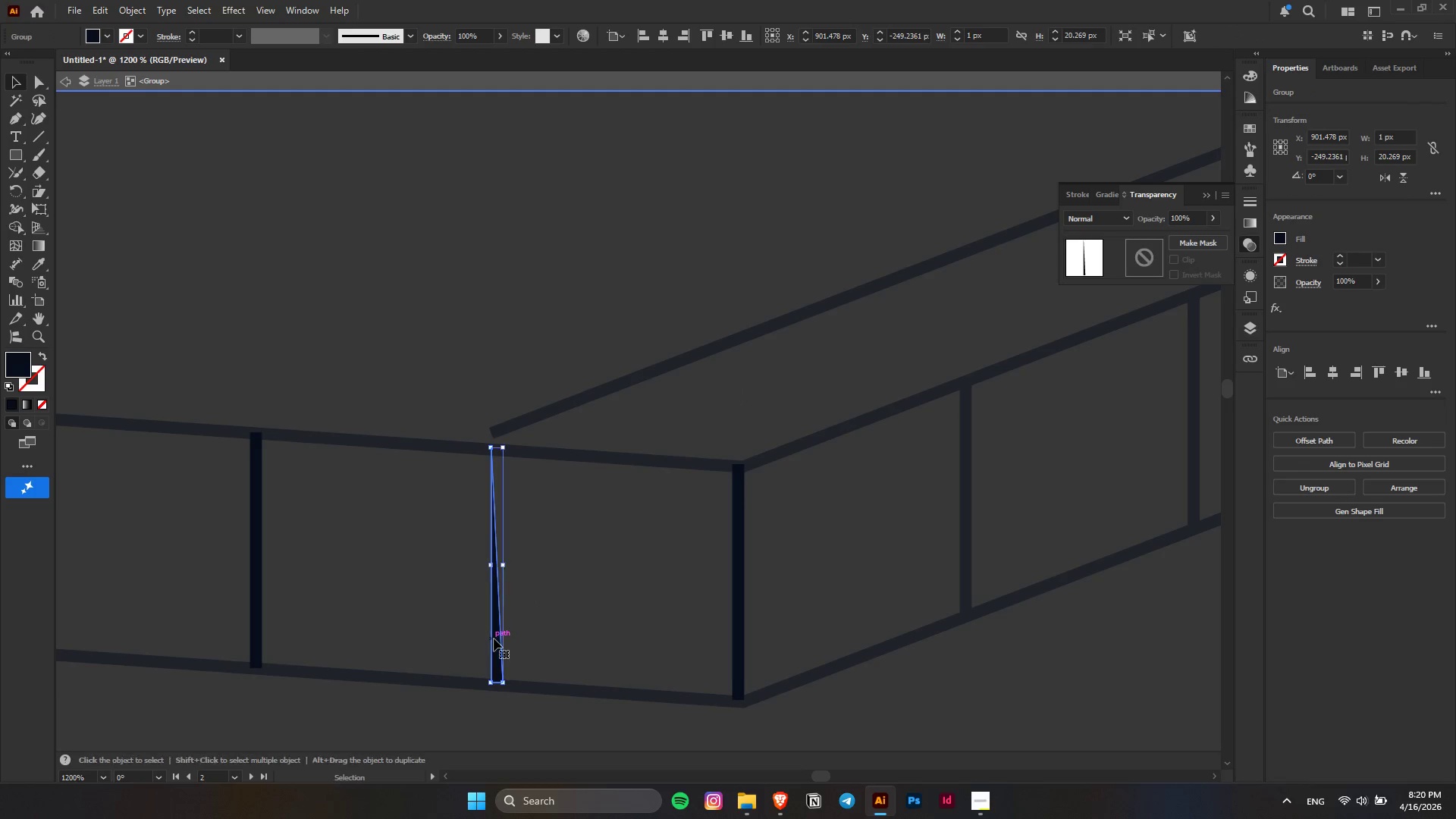 
key(Control+ControlLeft)
 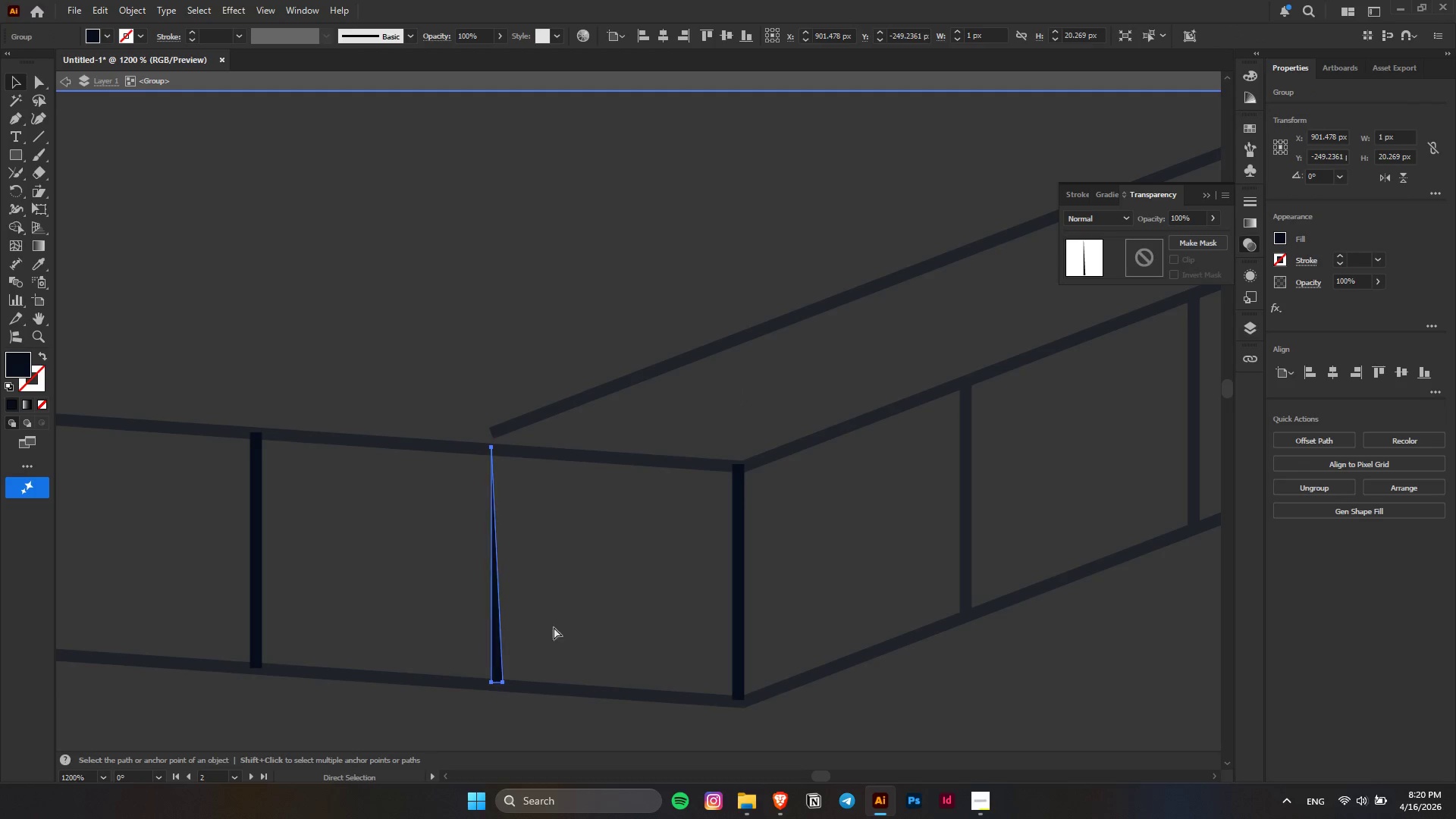 
key(Control+F)
 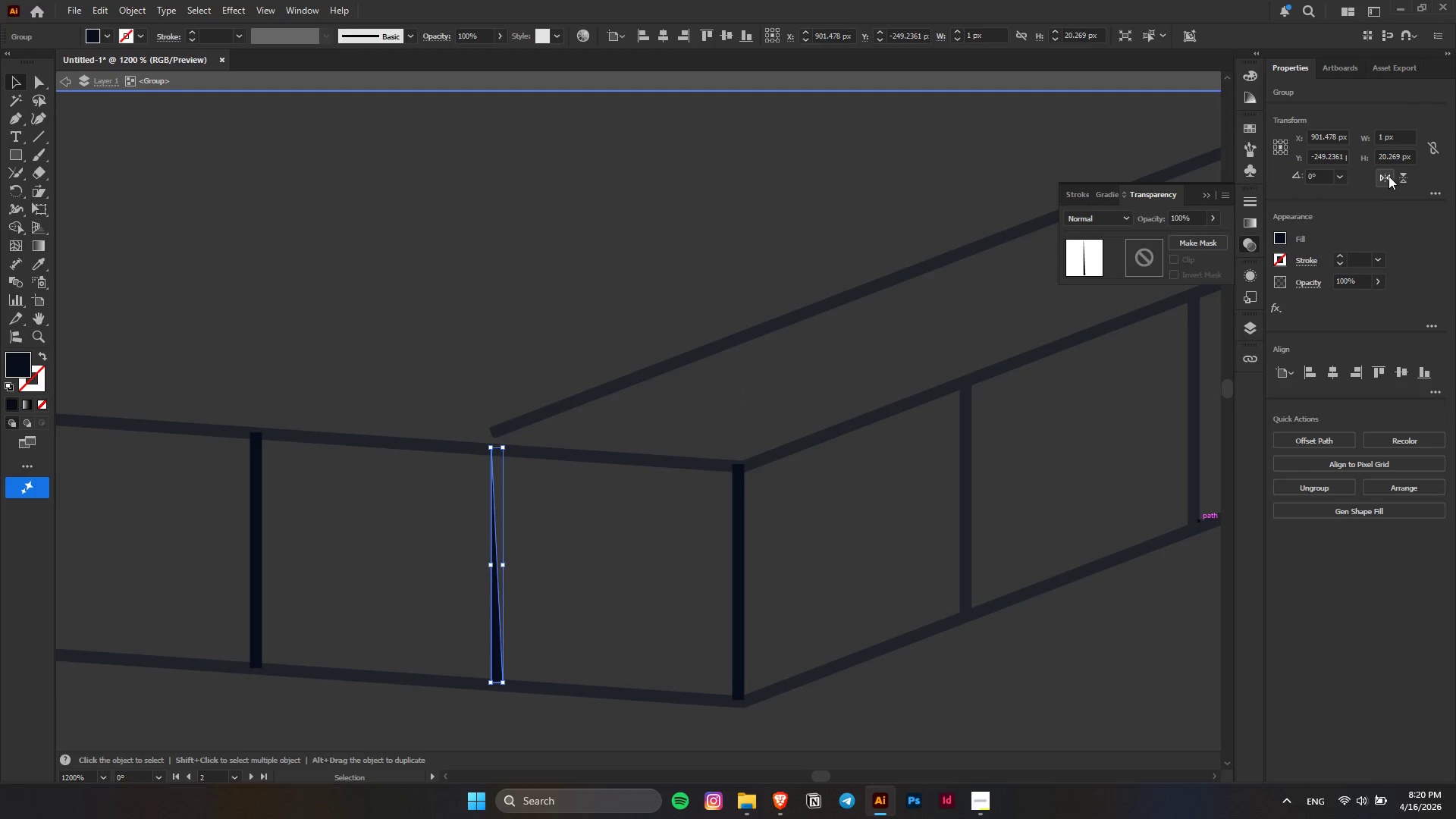 
left_click([1402, 175])
 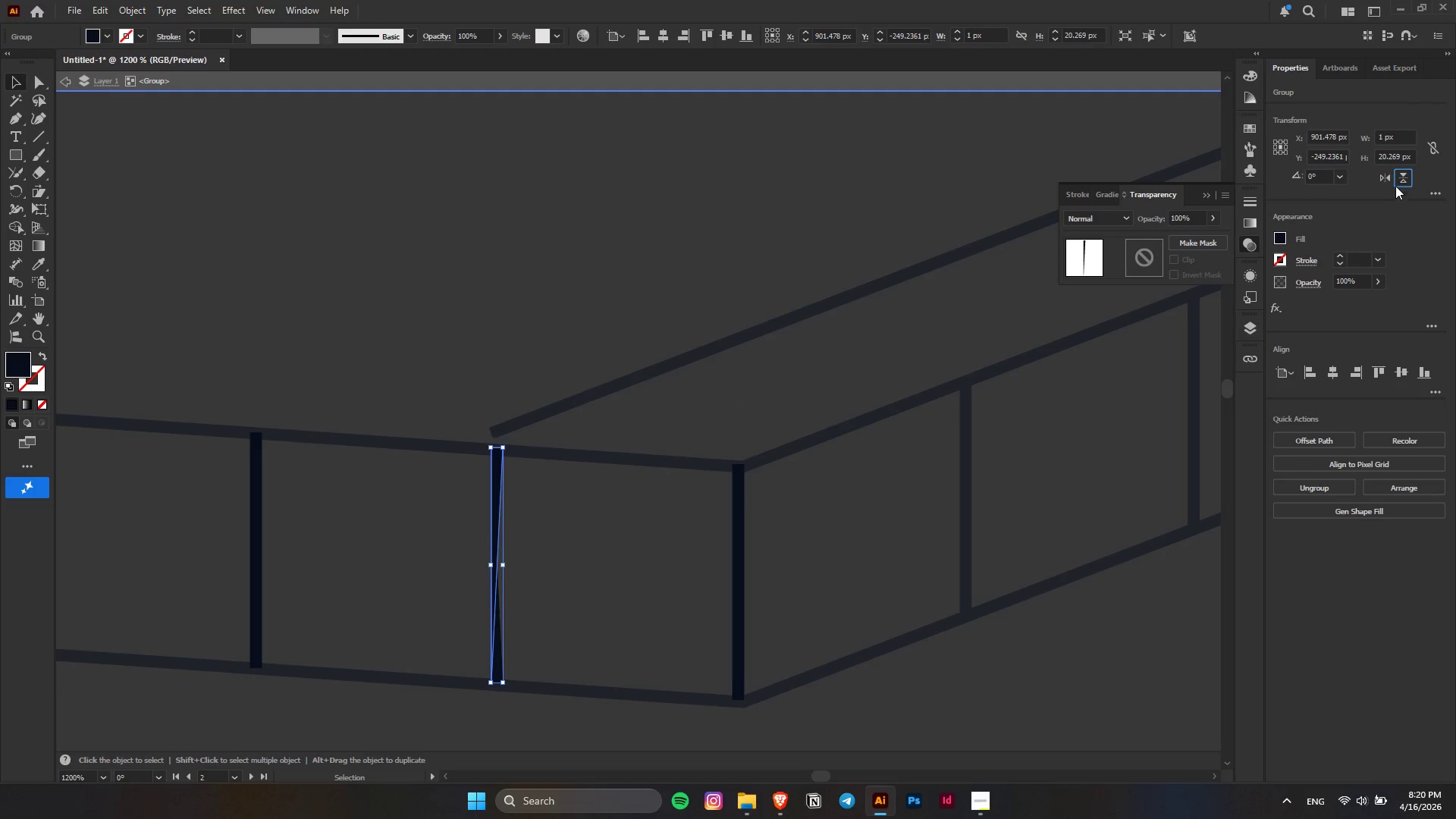 
left_click([1390, 179])
 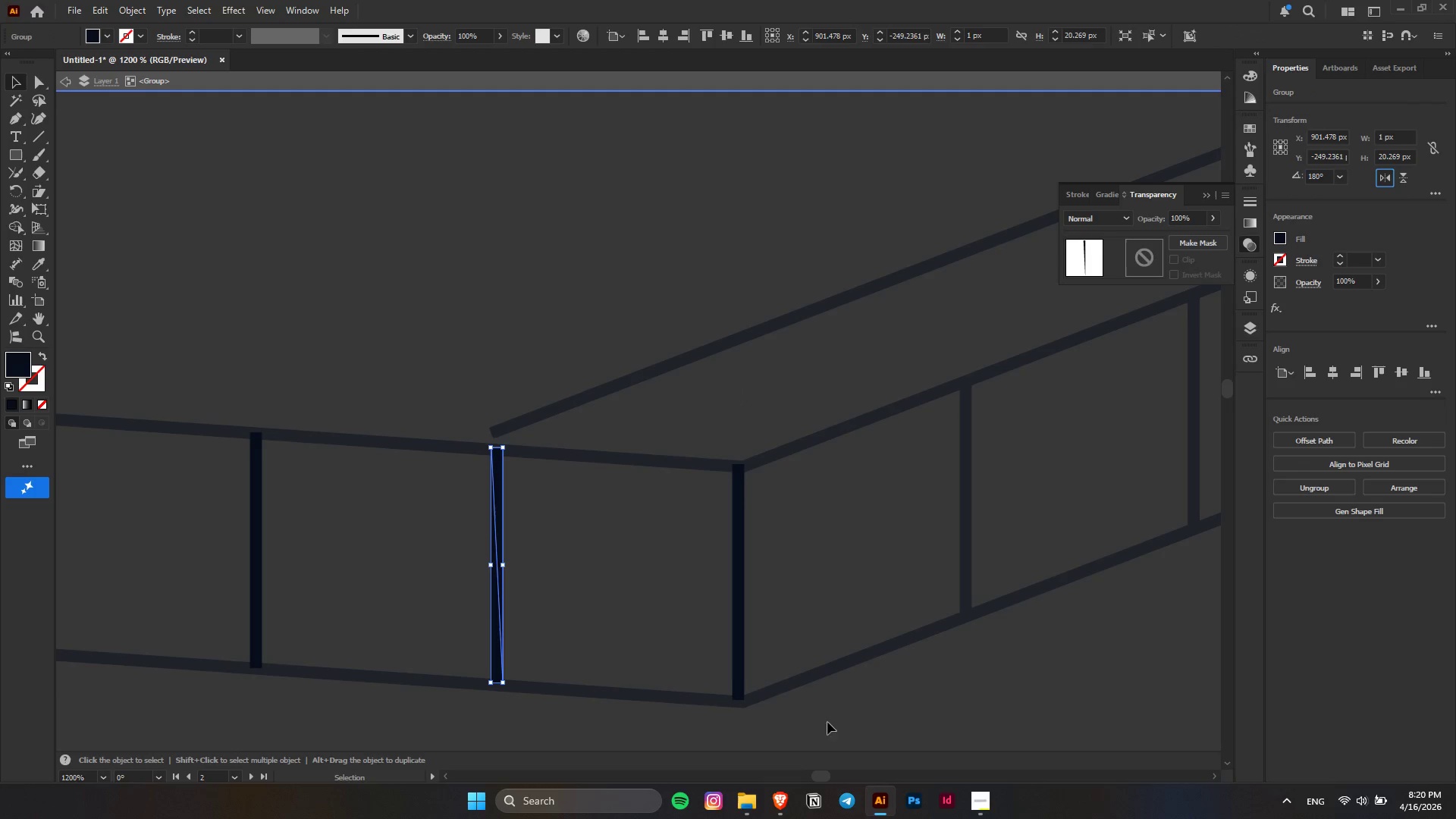 
hold_key(key=ShiftLeft, duration=0.94)
left_click([497, 655])
 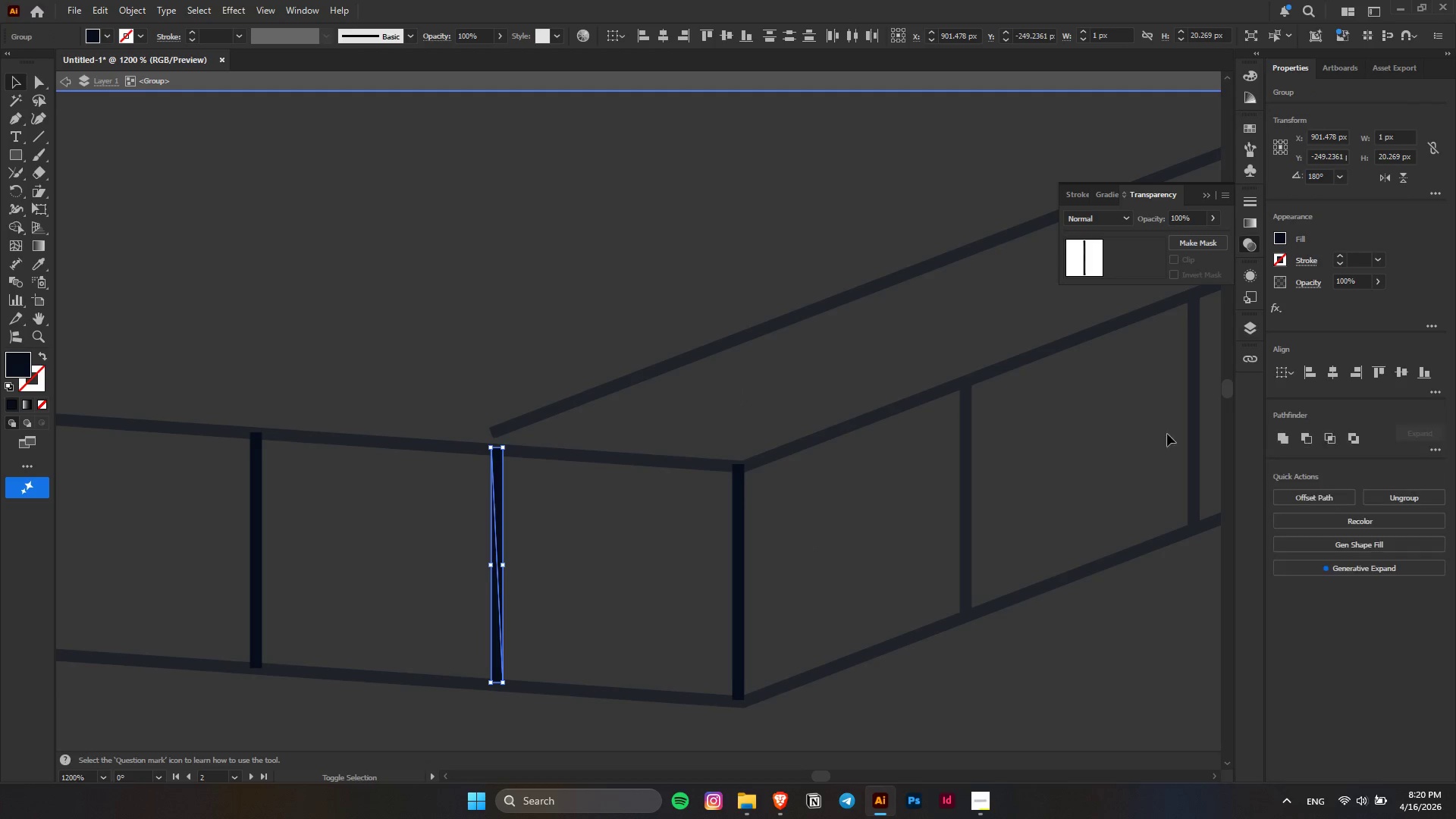 
hold_key(key=ShiftLeft, duration=8.5)
left_click([1278, 448])
 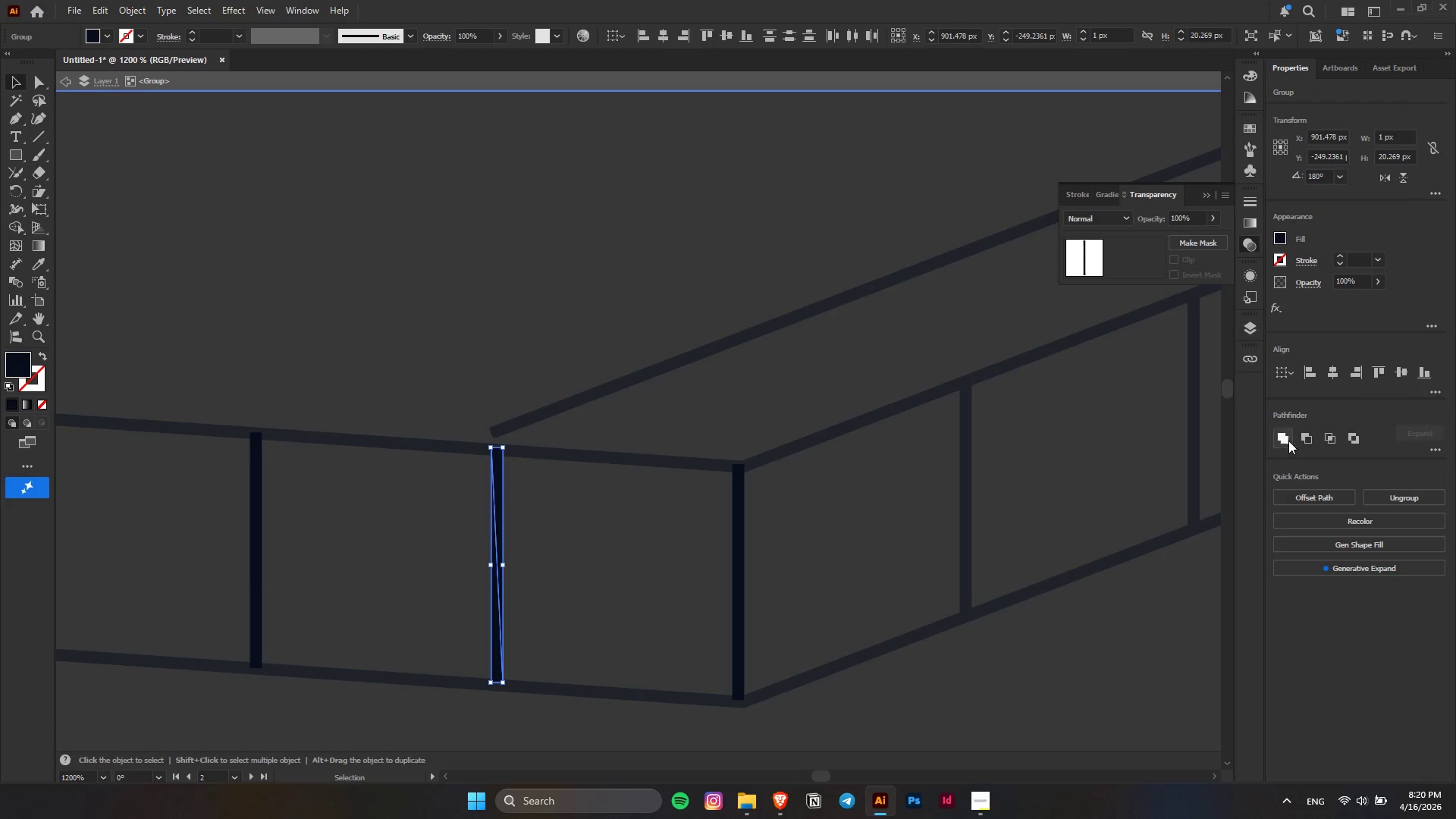 
left_click([1284, 440])
 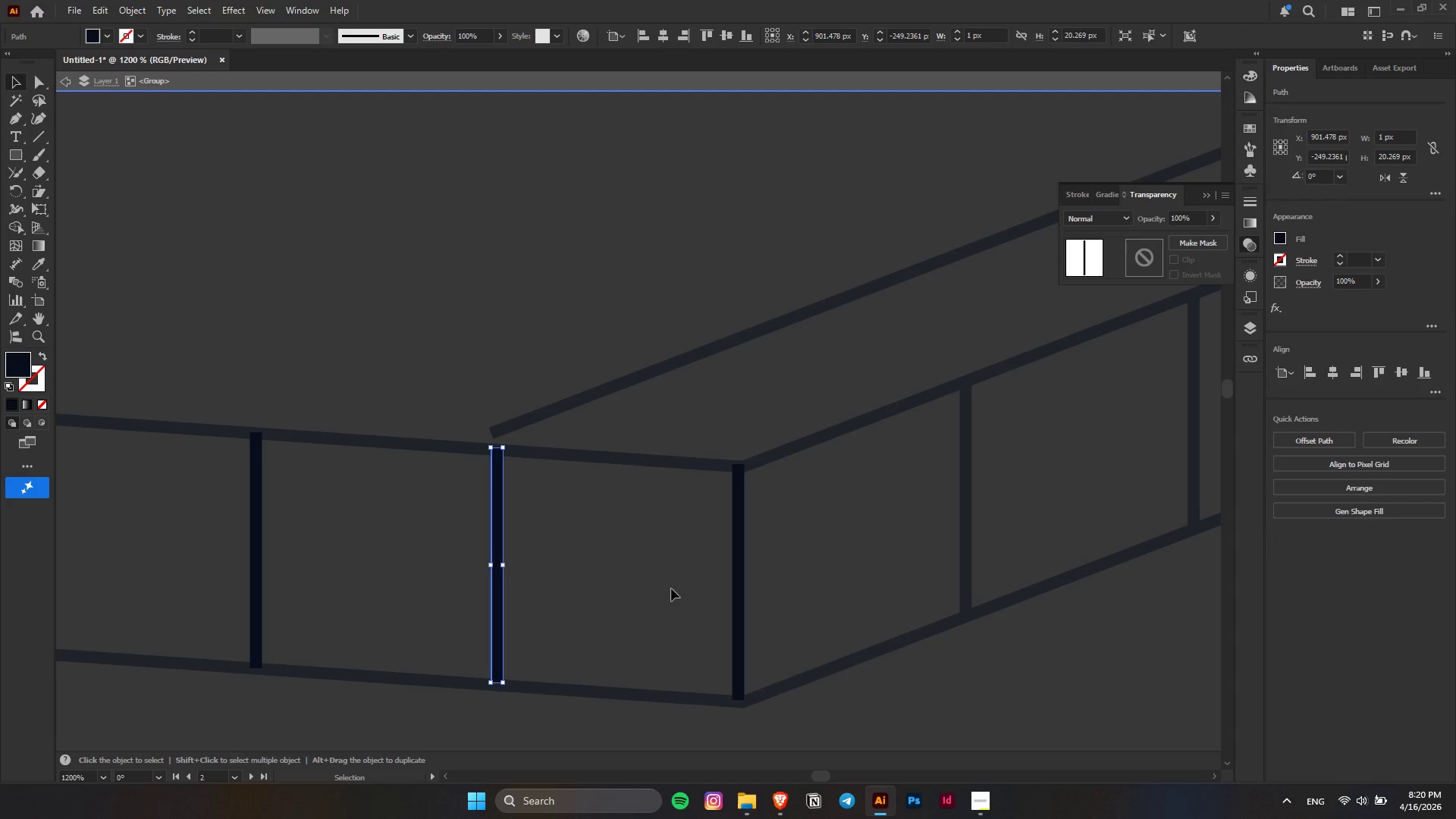 
left_click([622, 586])
 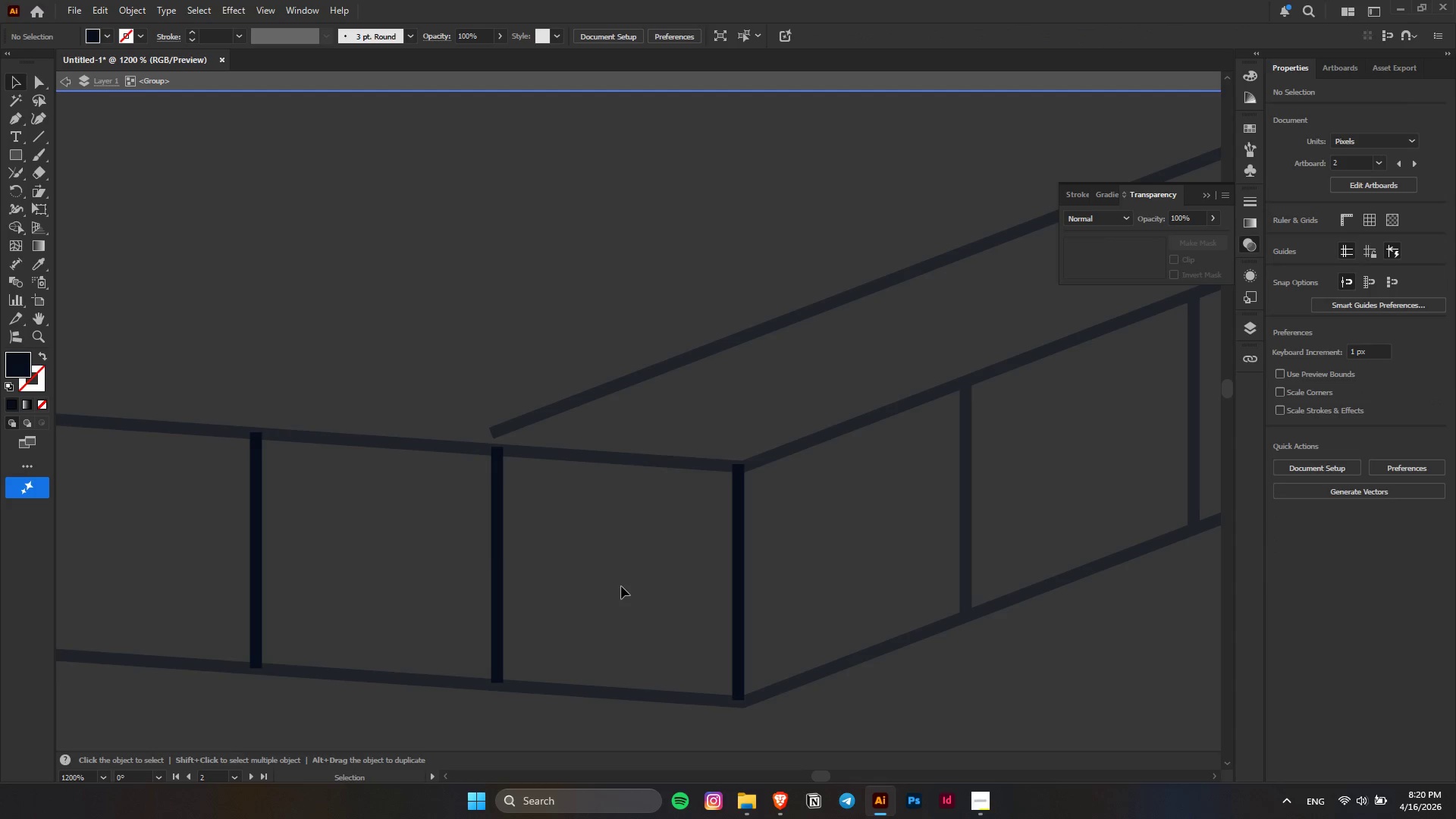 
key(Escape)
 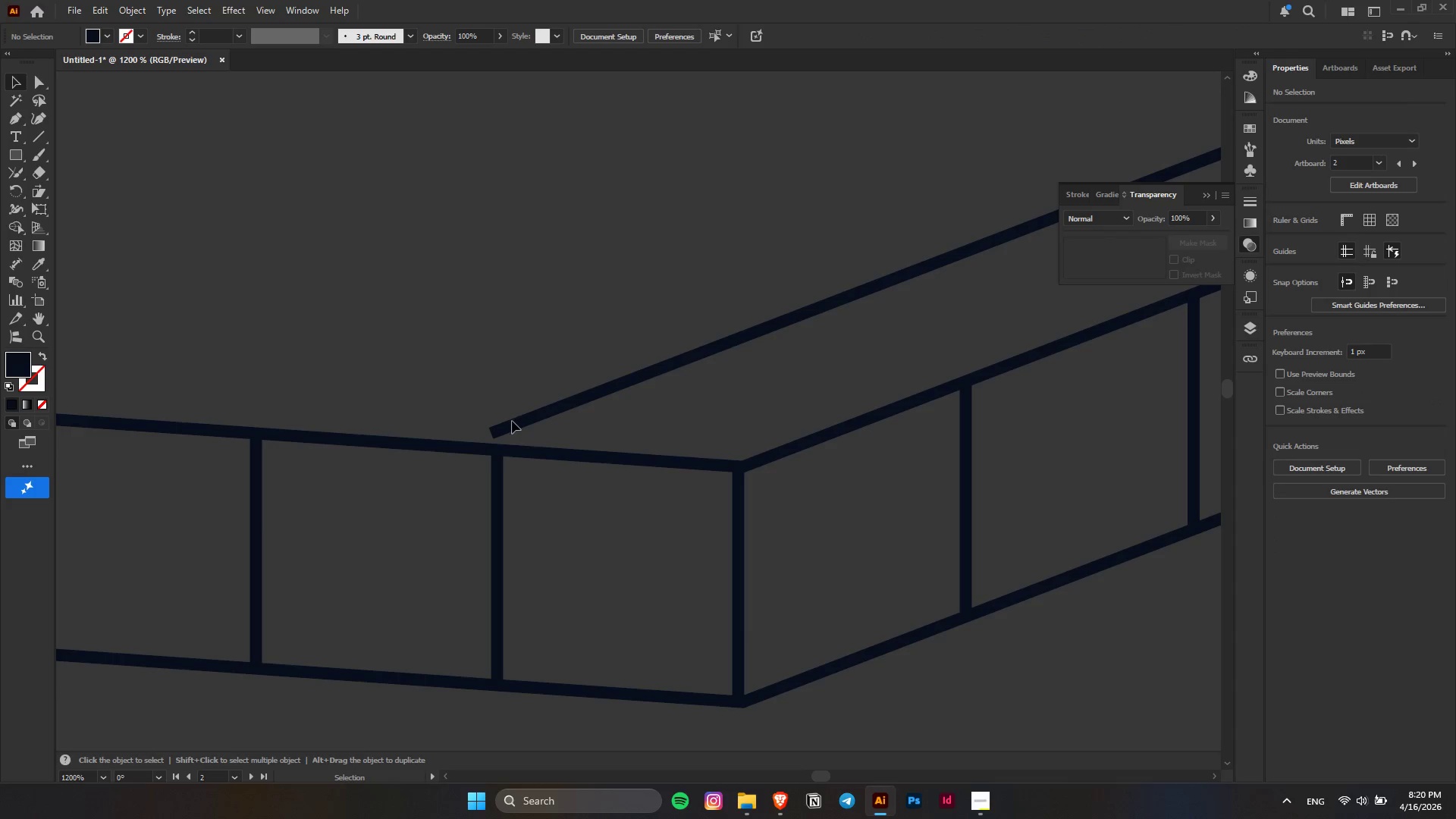 
left_click_drag(start_coordinate=[514, 423], to_coordinate=[521, 441])
 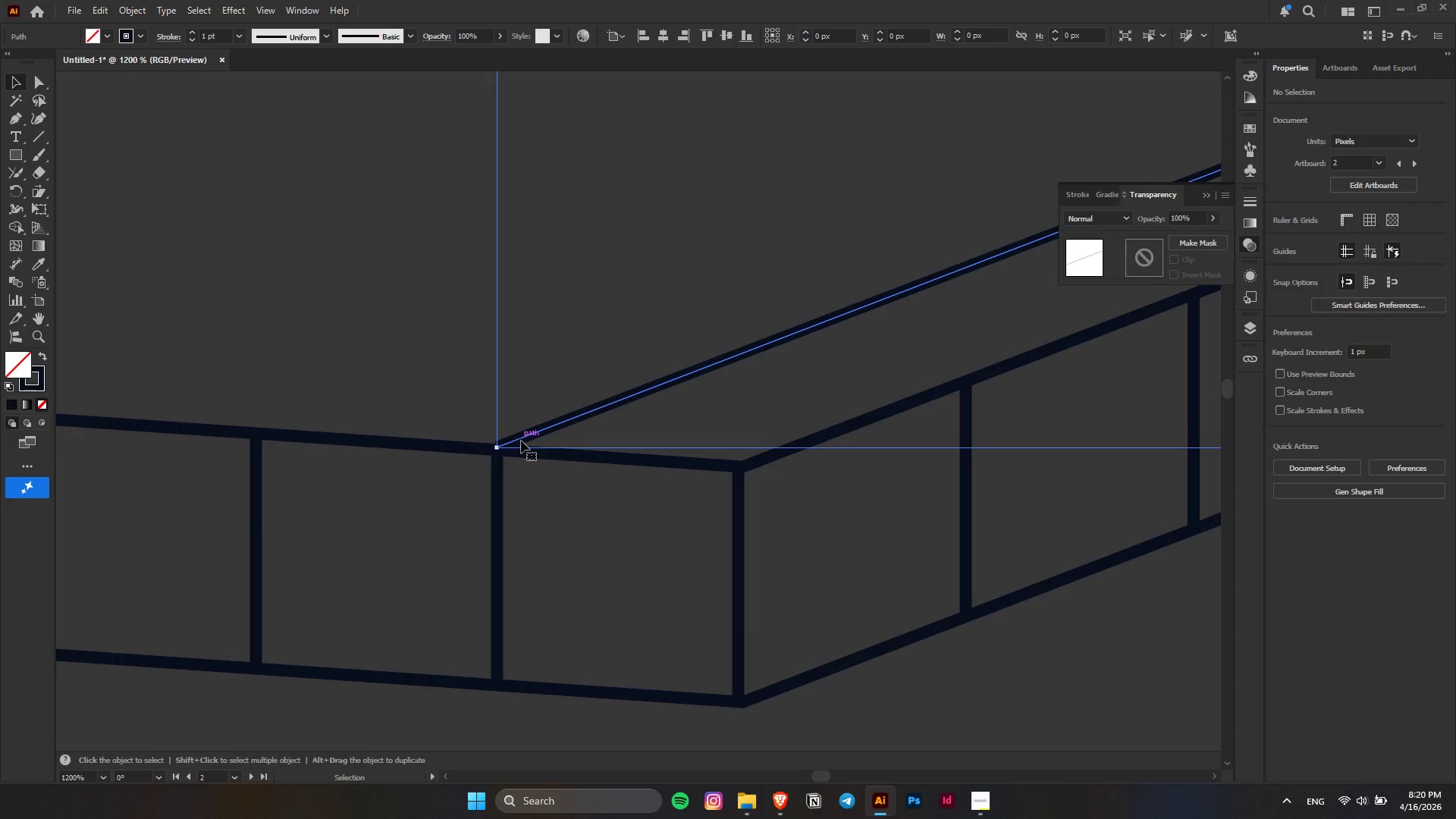 
hold_key(key=AltLeft, duration=0.36)
hold_key(key=AltLeft, duration=0.47)
scroll: coordinate [445, 442], scroll_direction: up, amount: 1.0
 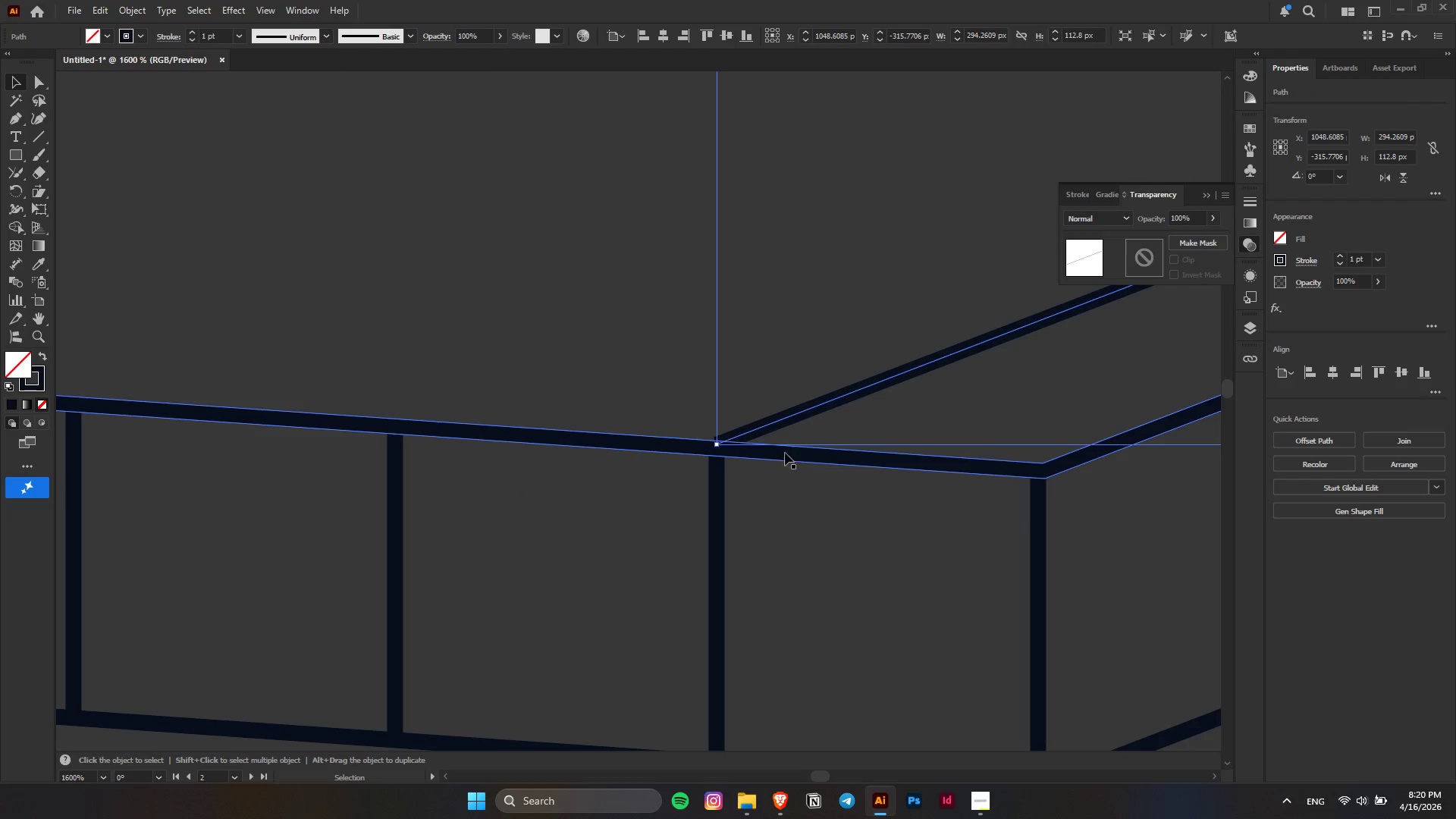 
hold_key(key=AltLeft, duration=2.95)
left_click_drag(start_coordinate=[749, 435], to_coordinate=[425, 409])
 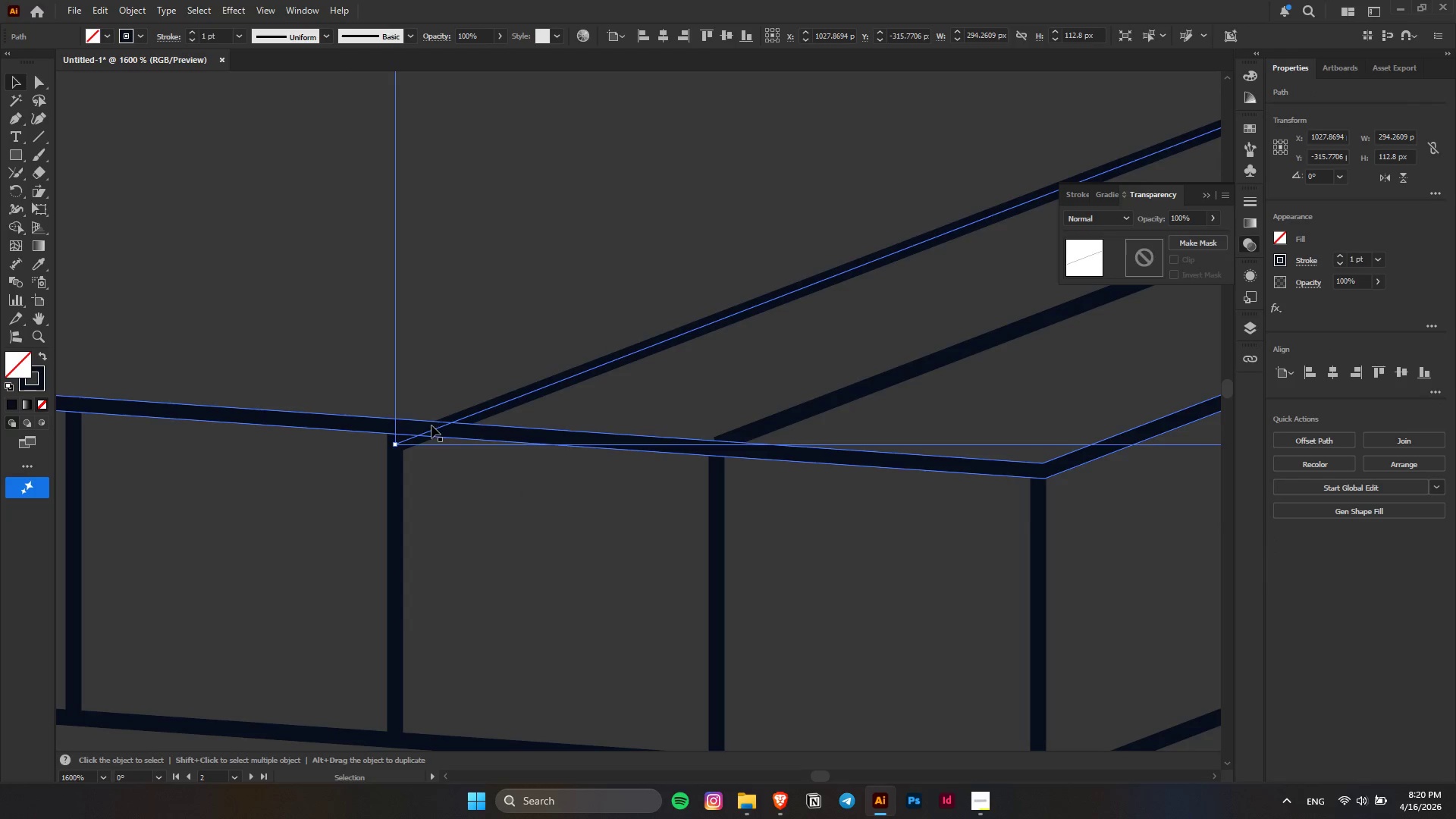 
hold_key(key=ShiftLeft, duration=1.5)
 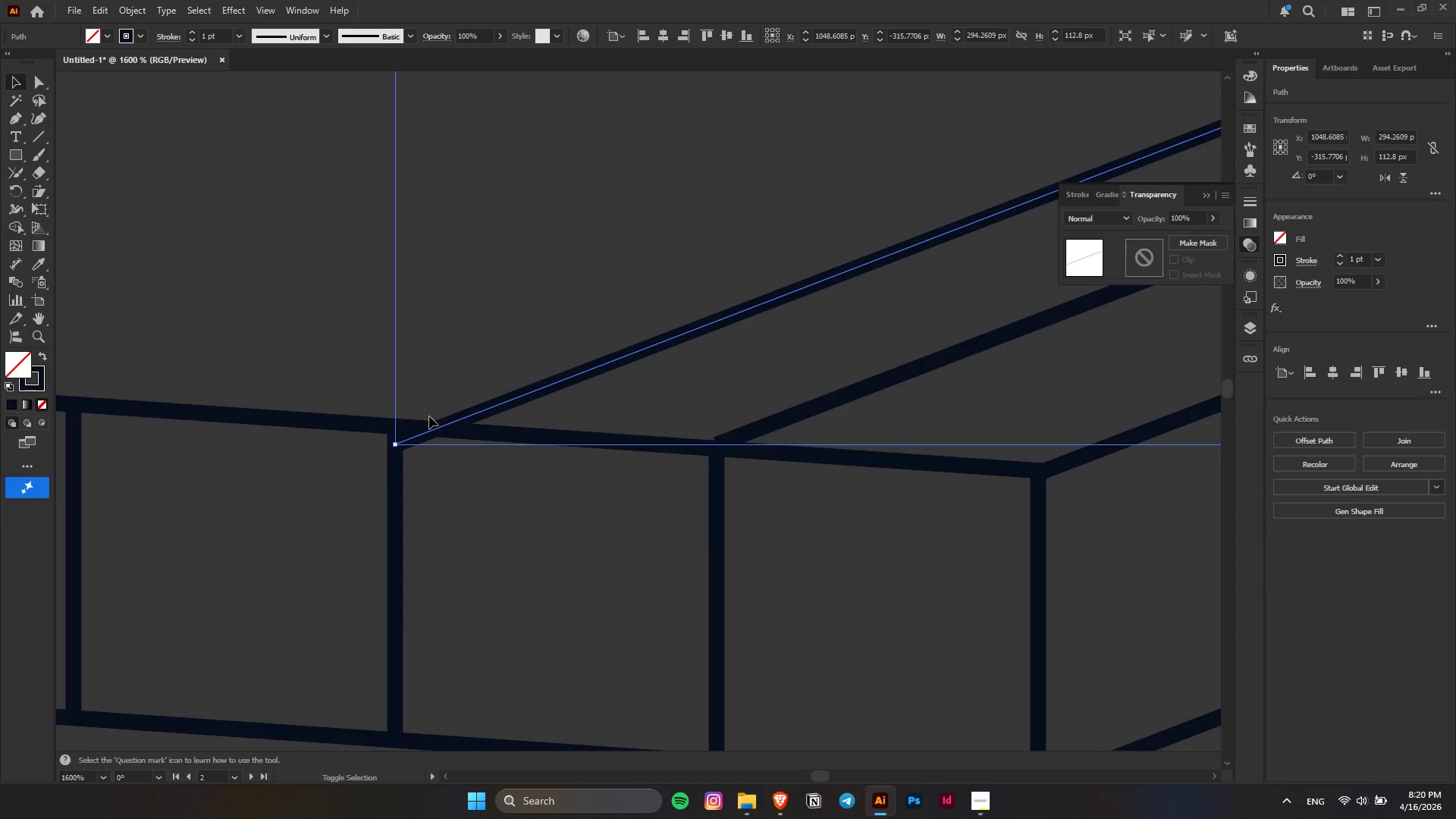 
hold_key(key=ShiftLeft, duration=0.62)
 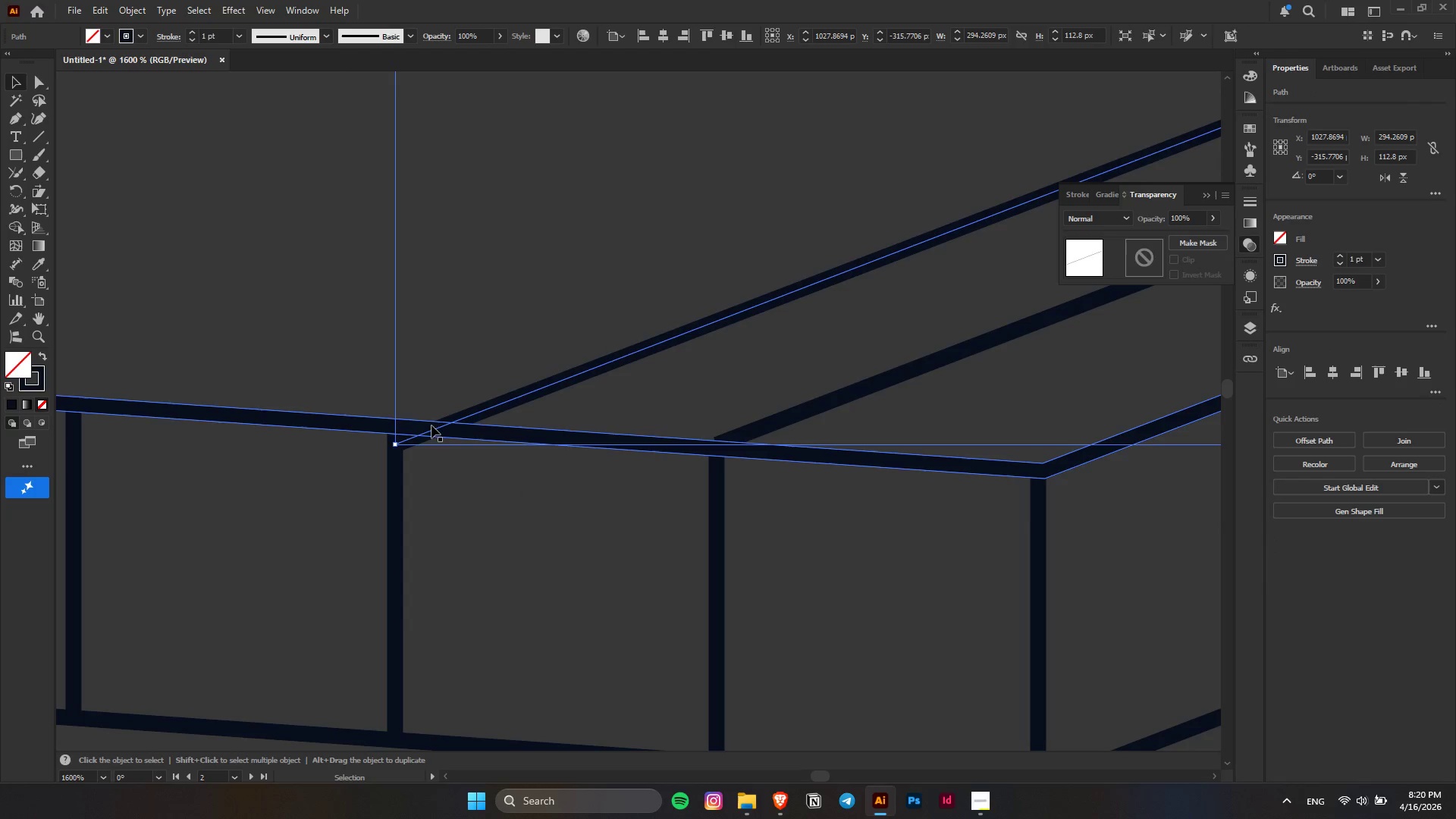 
left_click_drag(start_coordinate=[431, 425], to_coordinate=[431, 413])
 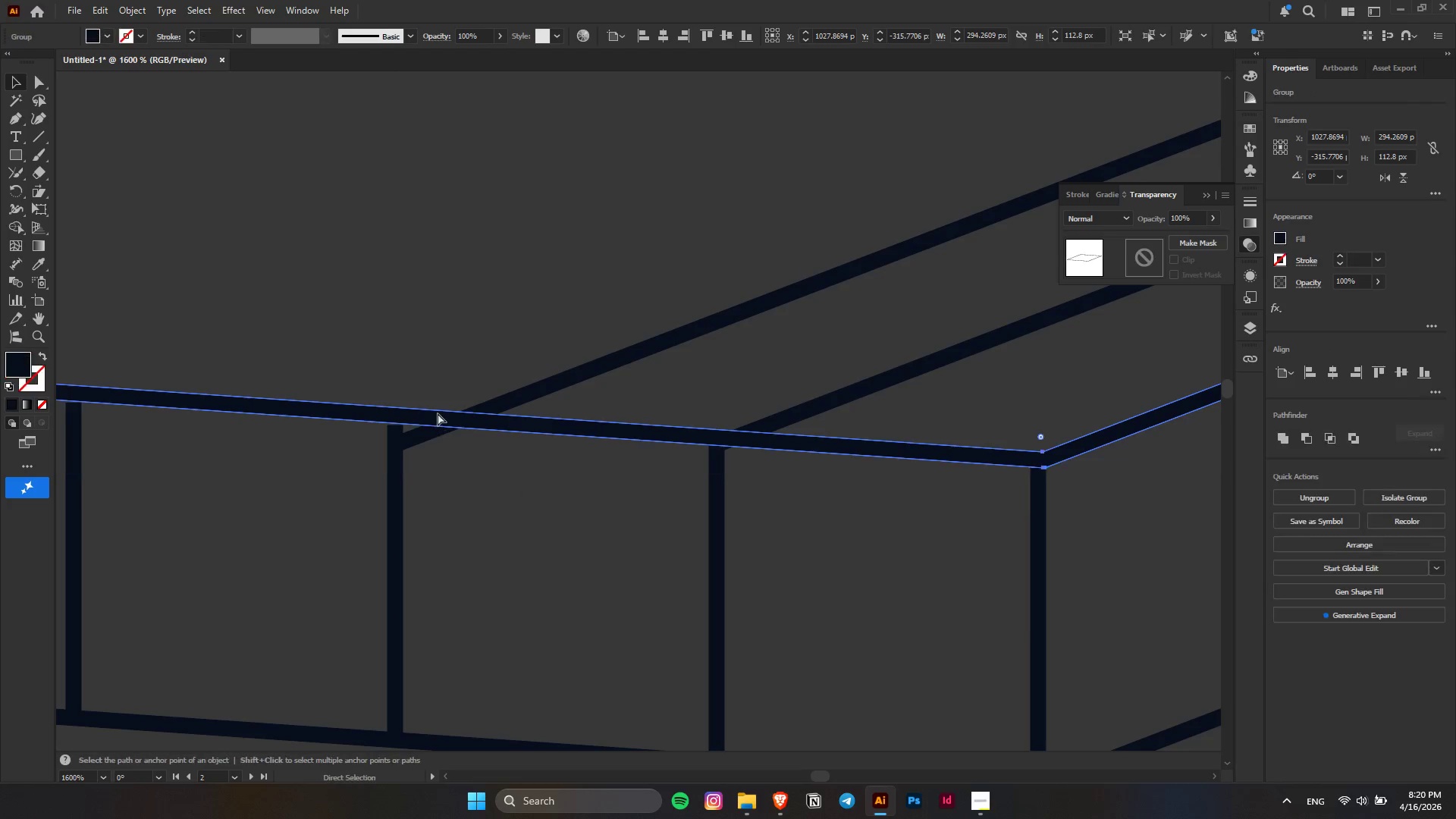 
key(Control+Z)
 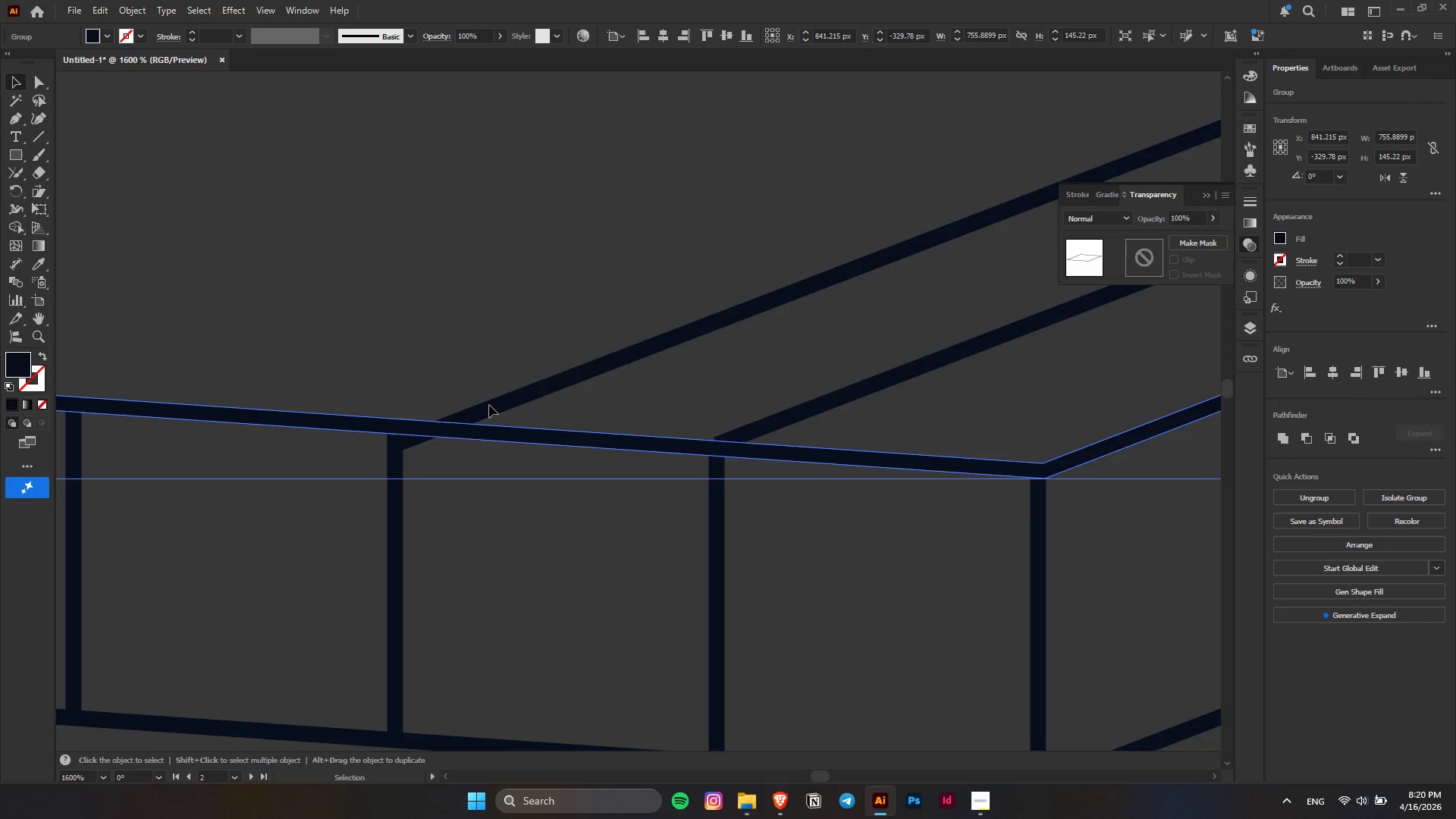 
left_click([489, 405])
 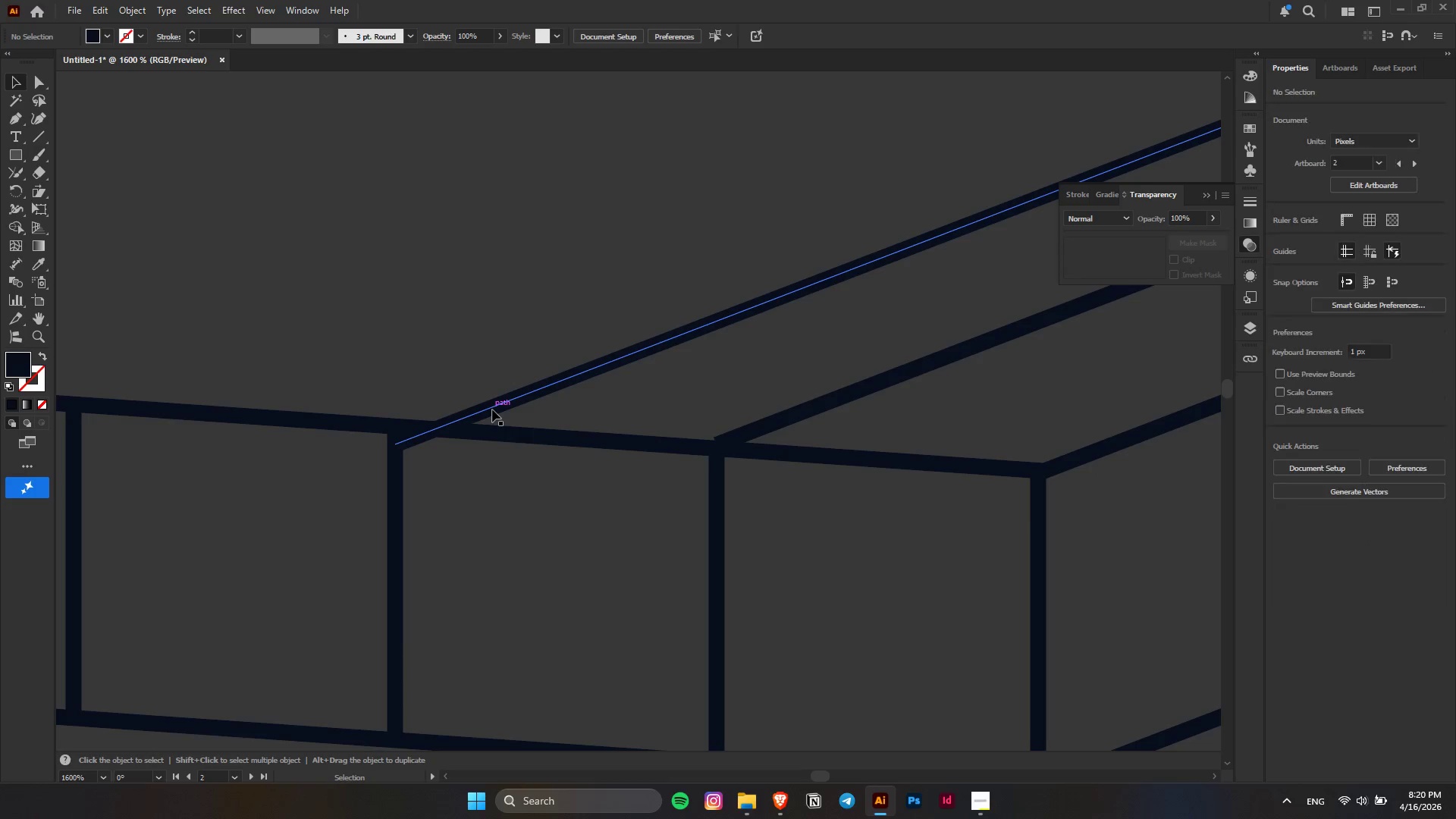 
left_click_drag(start_coordinate=[492, 410], to_coordinate=[493, 389])
 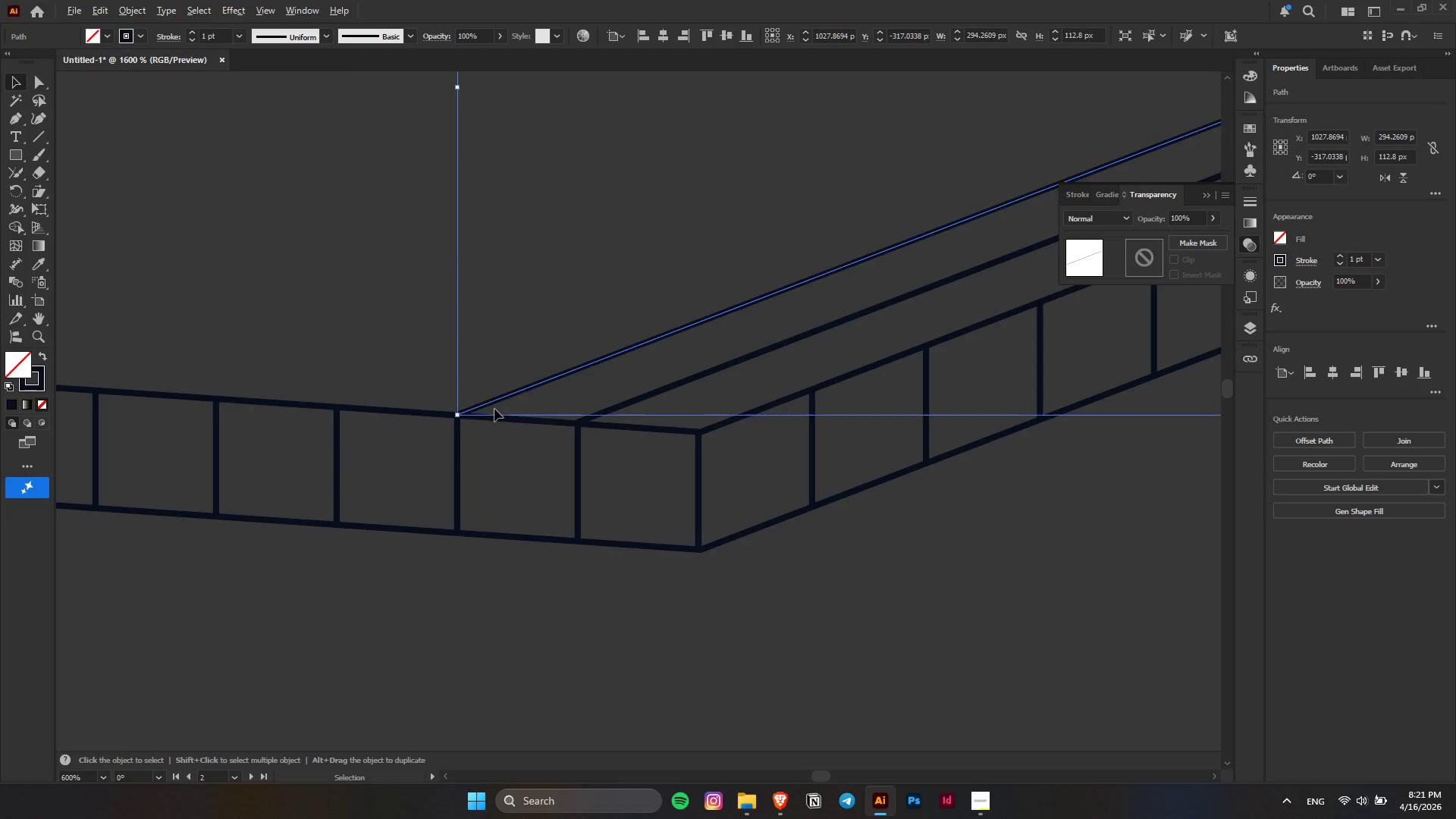 
hold_key(key=ShiftLeft, duration=1.12)
 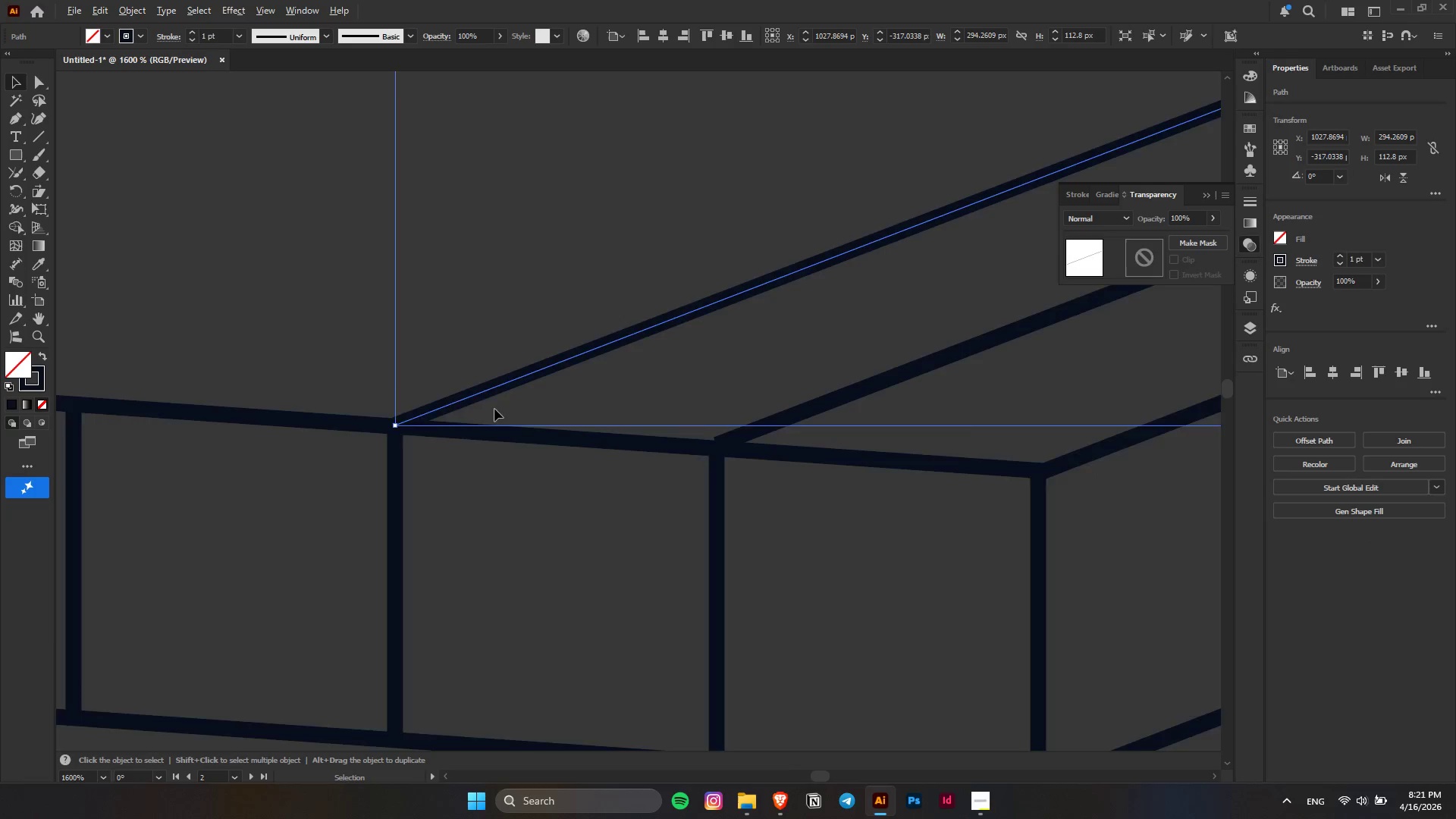 
key(Alt+AltLeft)
 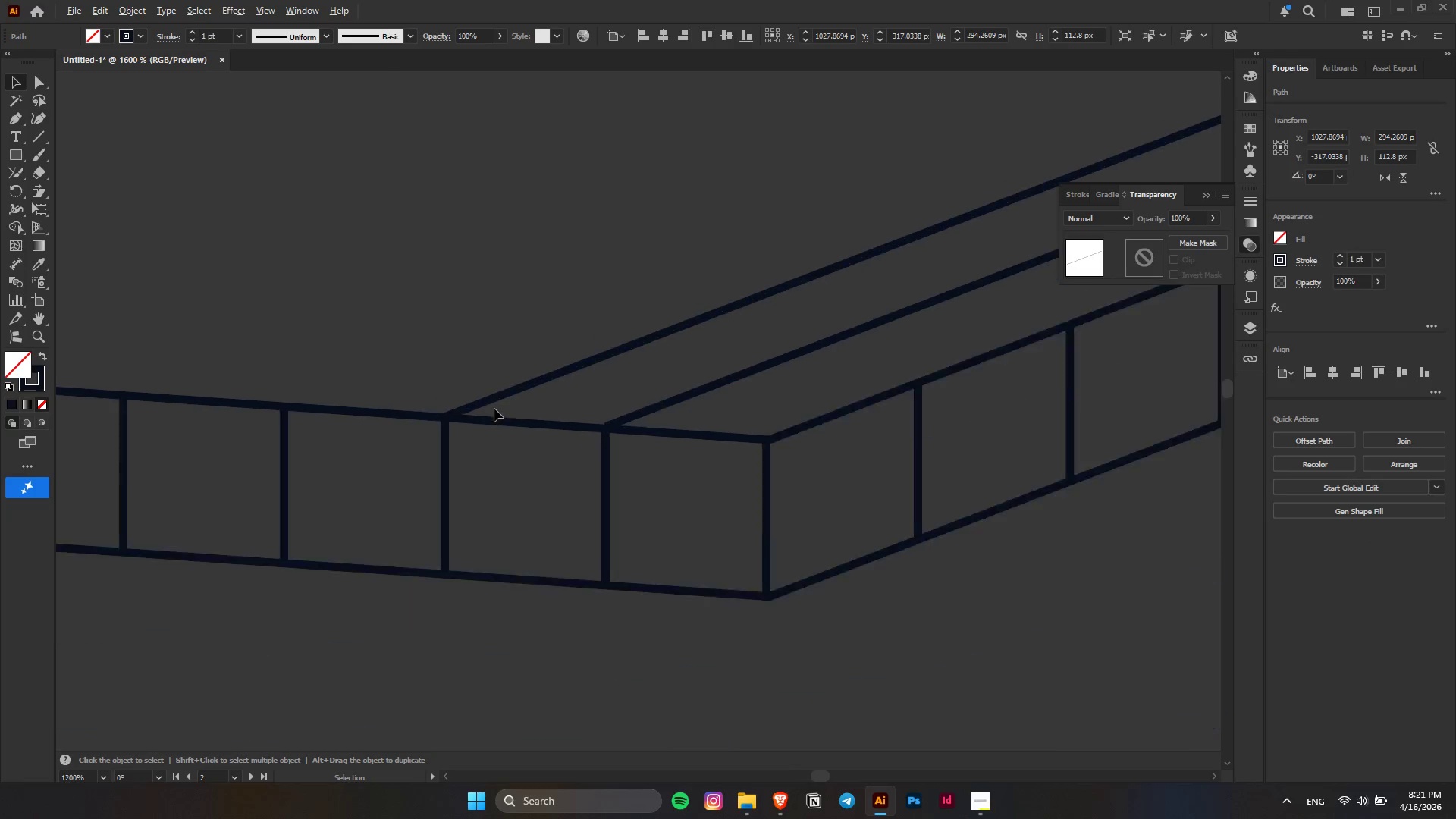 
hold_key(key=ControlLeft, duration=0.39)
 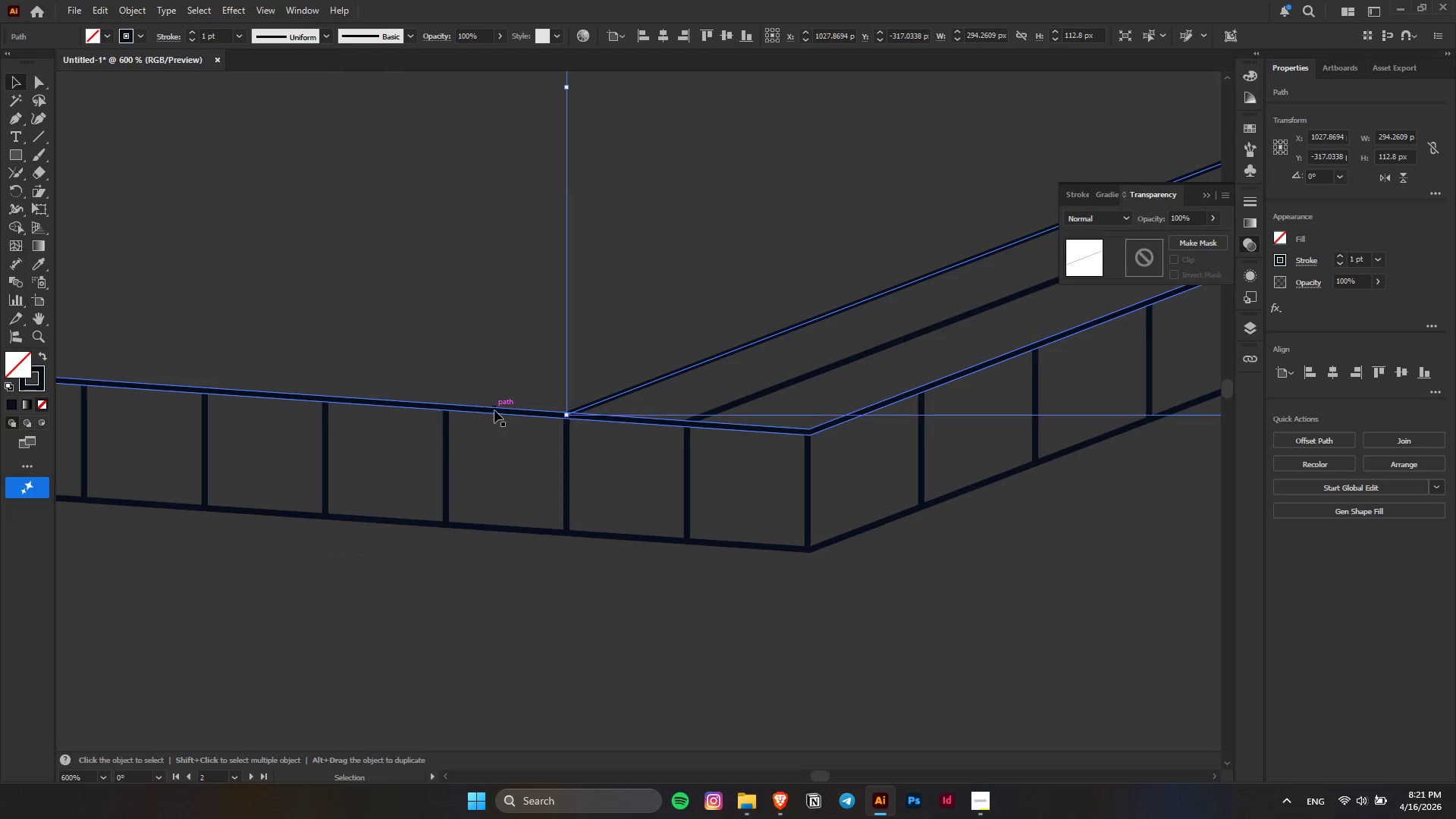 
key(Alt+AltLeft)
 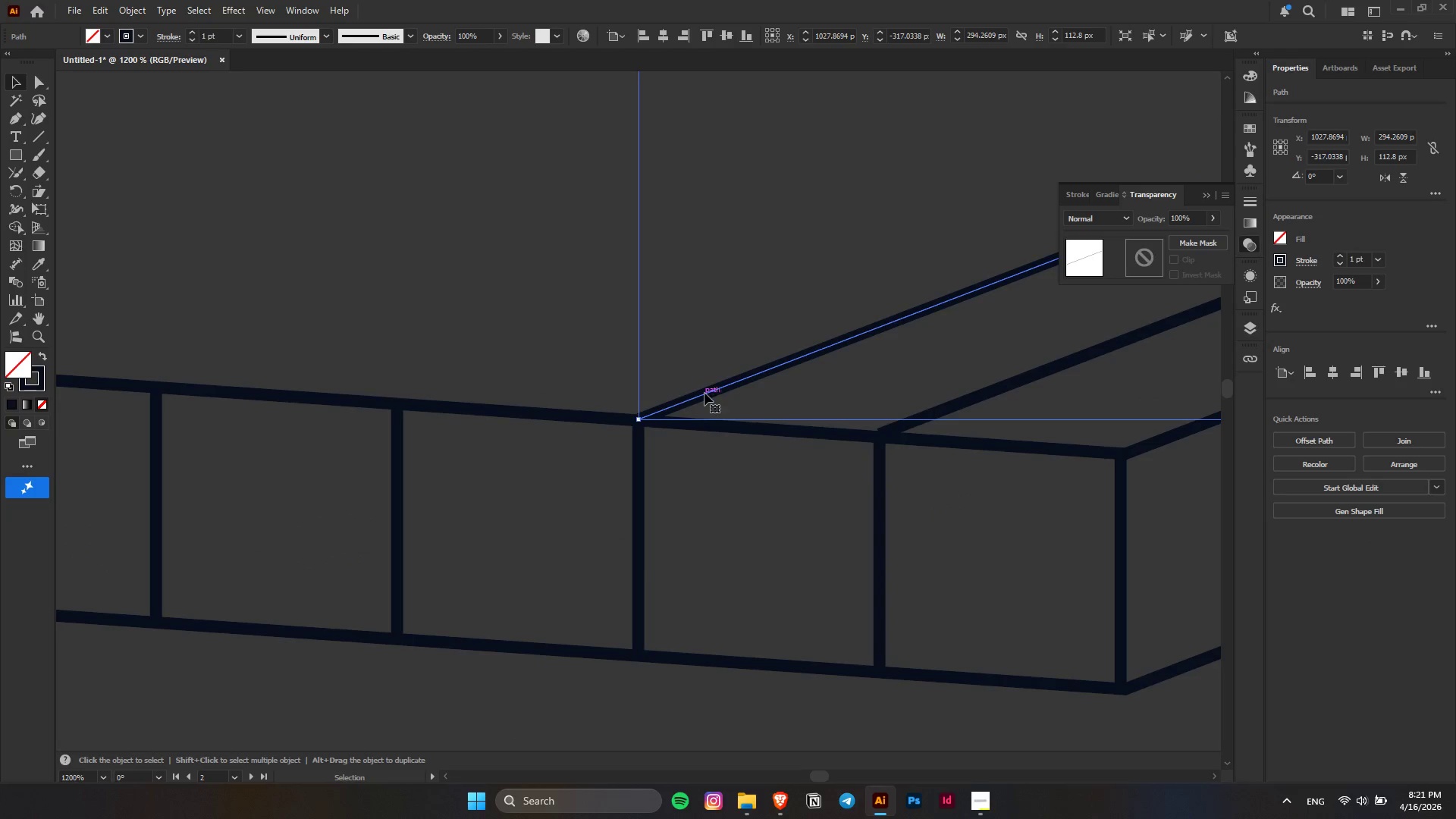 
scroll: coordinate [494, 410], scroll_direction: up, amount: 4.0
 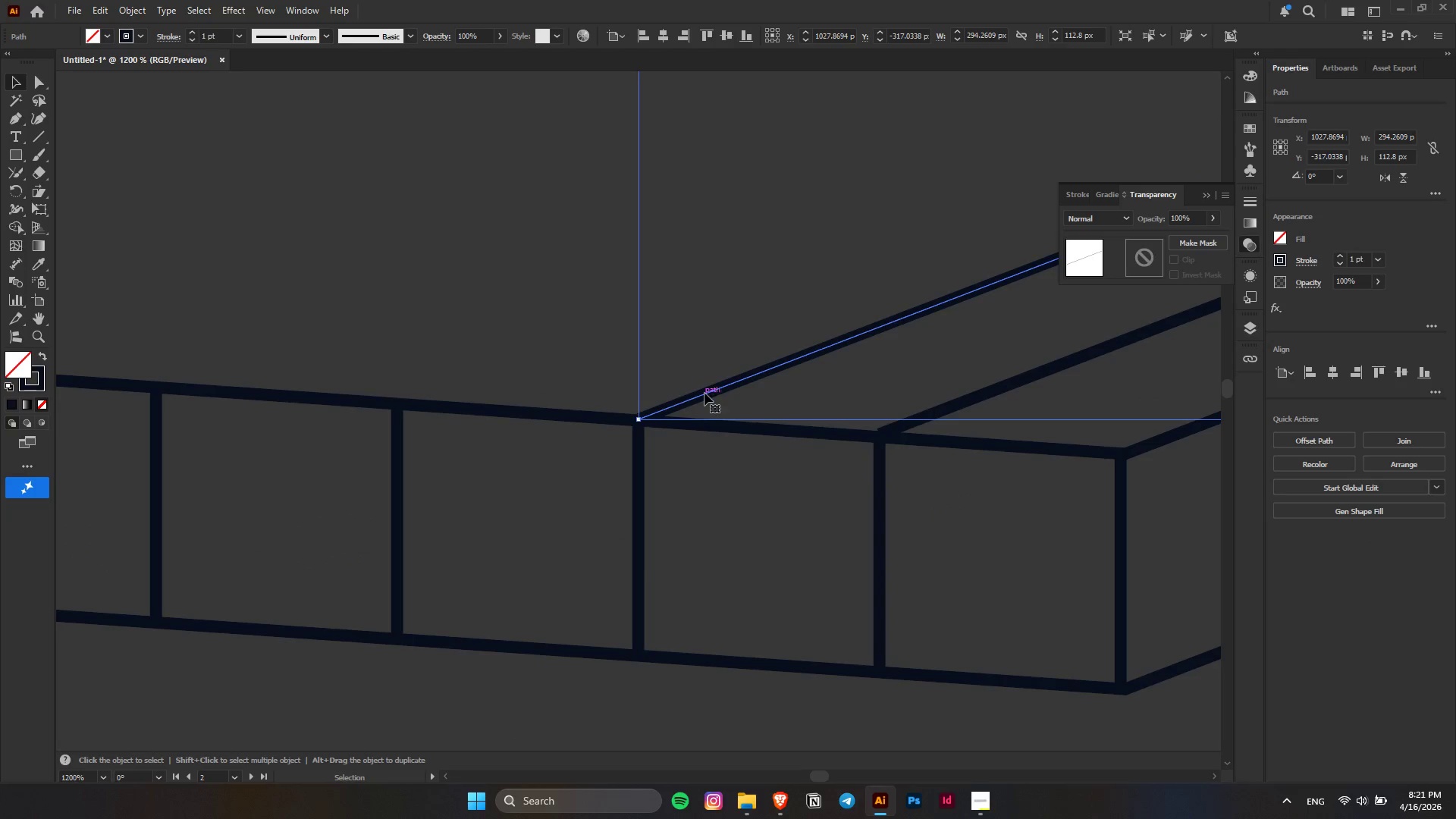 
hold_key(key=AltLeft, duration=2.36)
left_click_drag(start_coordinate=[700, 397], to_coordinate=[460, 381])
 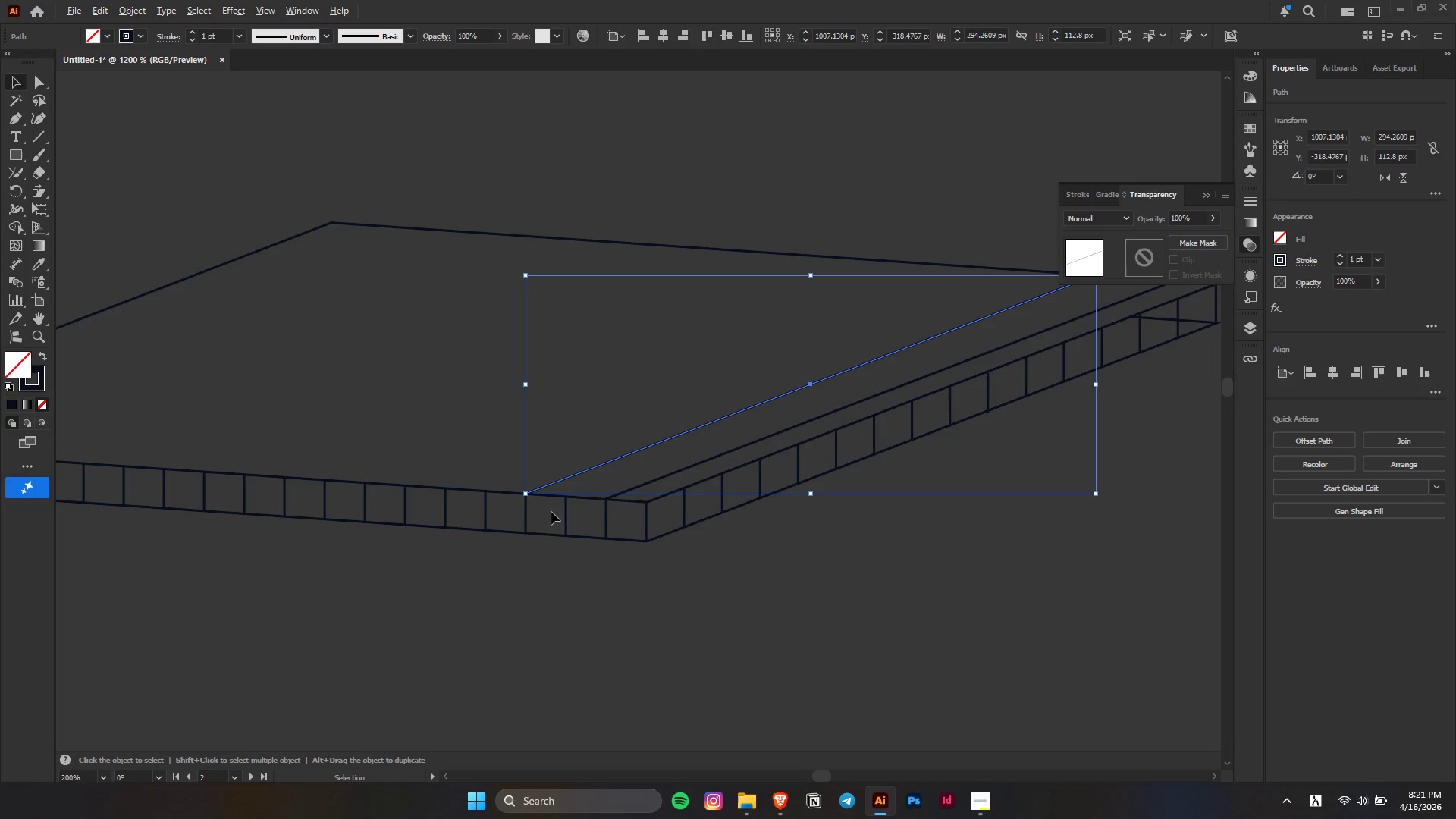 
hold_key(key=ShiftLeft, duration=1.5)
 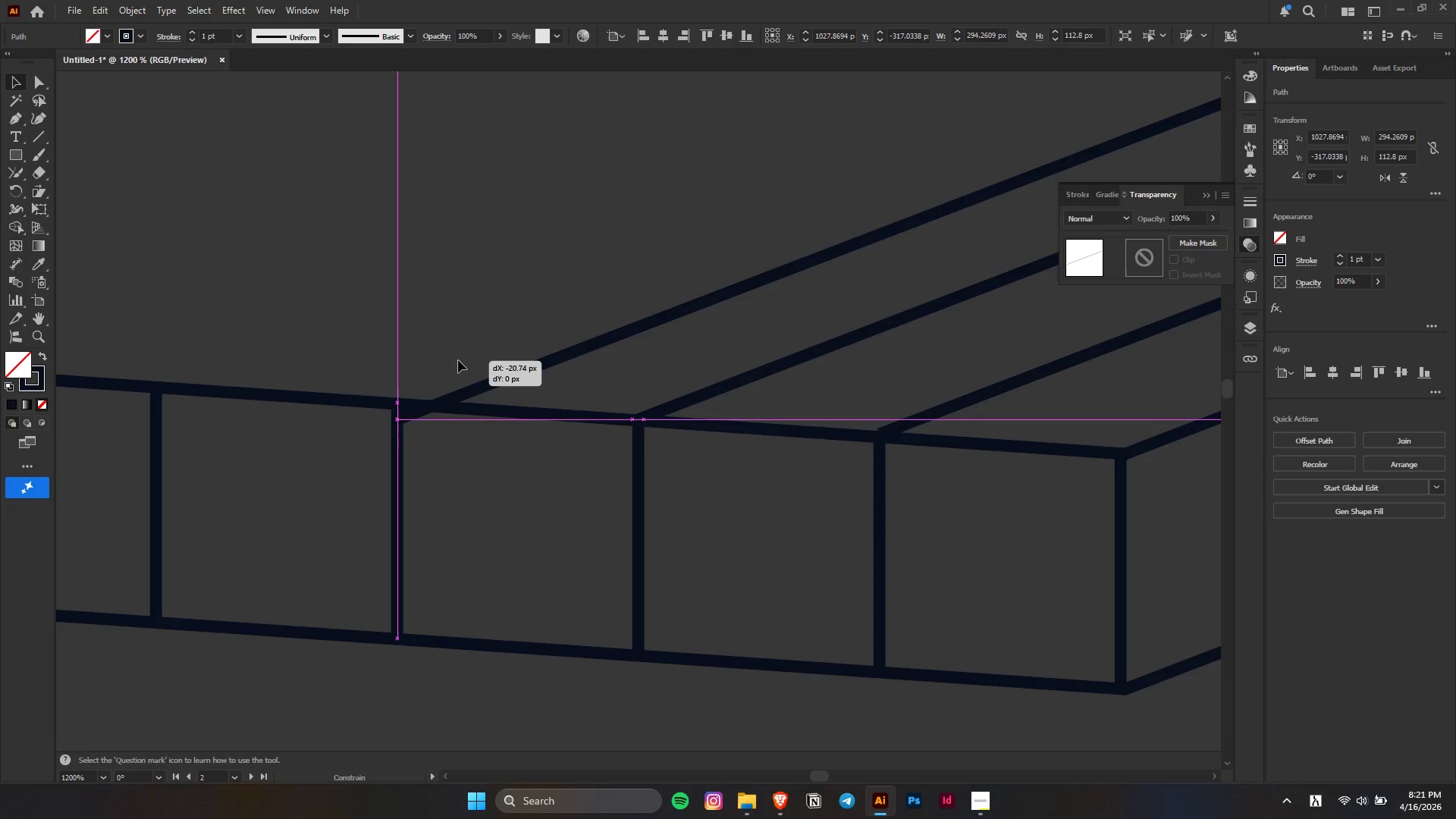 
hold_key(key=ShiftLeft, duration=1.19)
 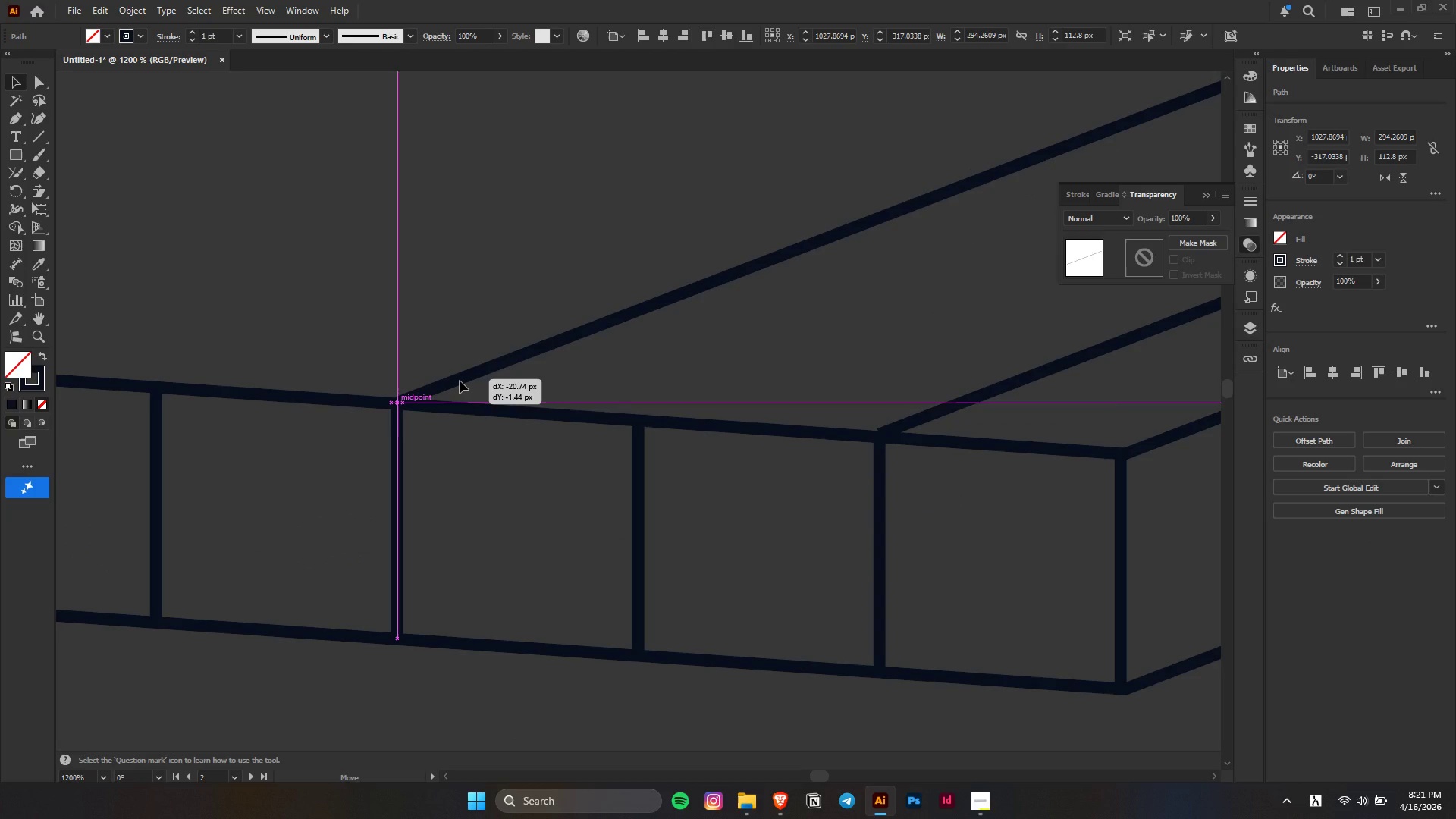 
hold_key(key=AltLeft, duration=0.59)
scroll: coordinate [551, 512], scroll_direction: down, amount: 5.0
 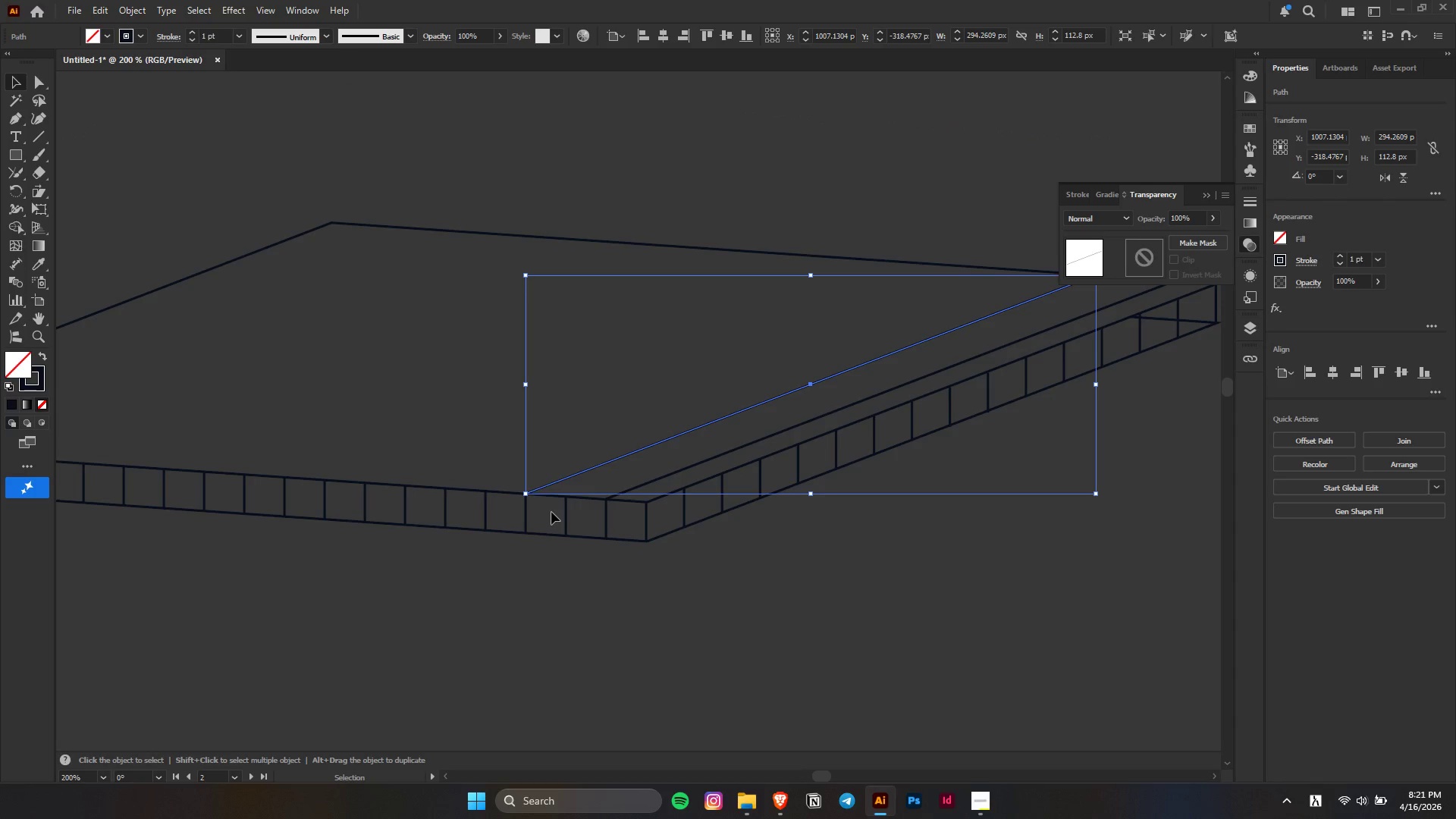 
key(Alt+AltLeft)
 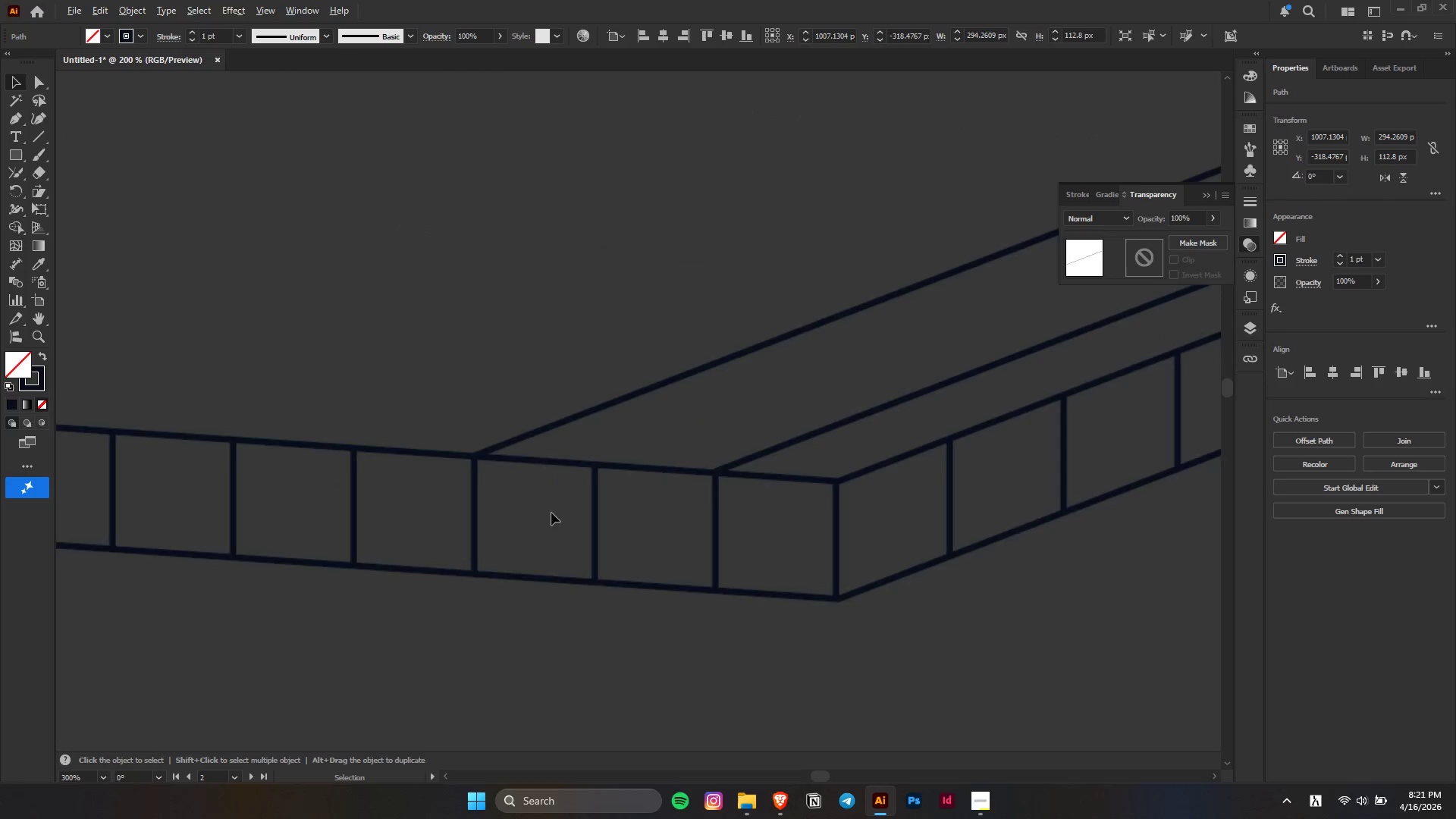 
key(Control+ControlLeft)
 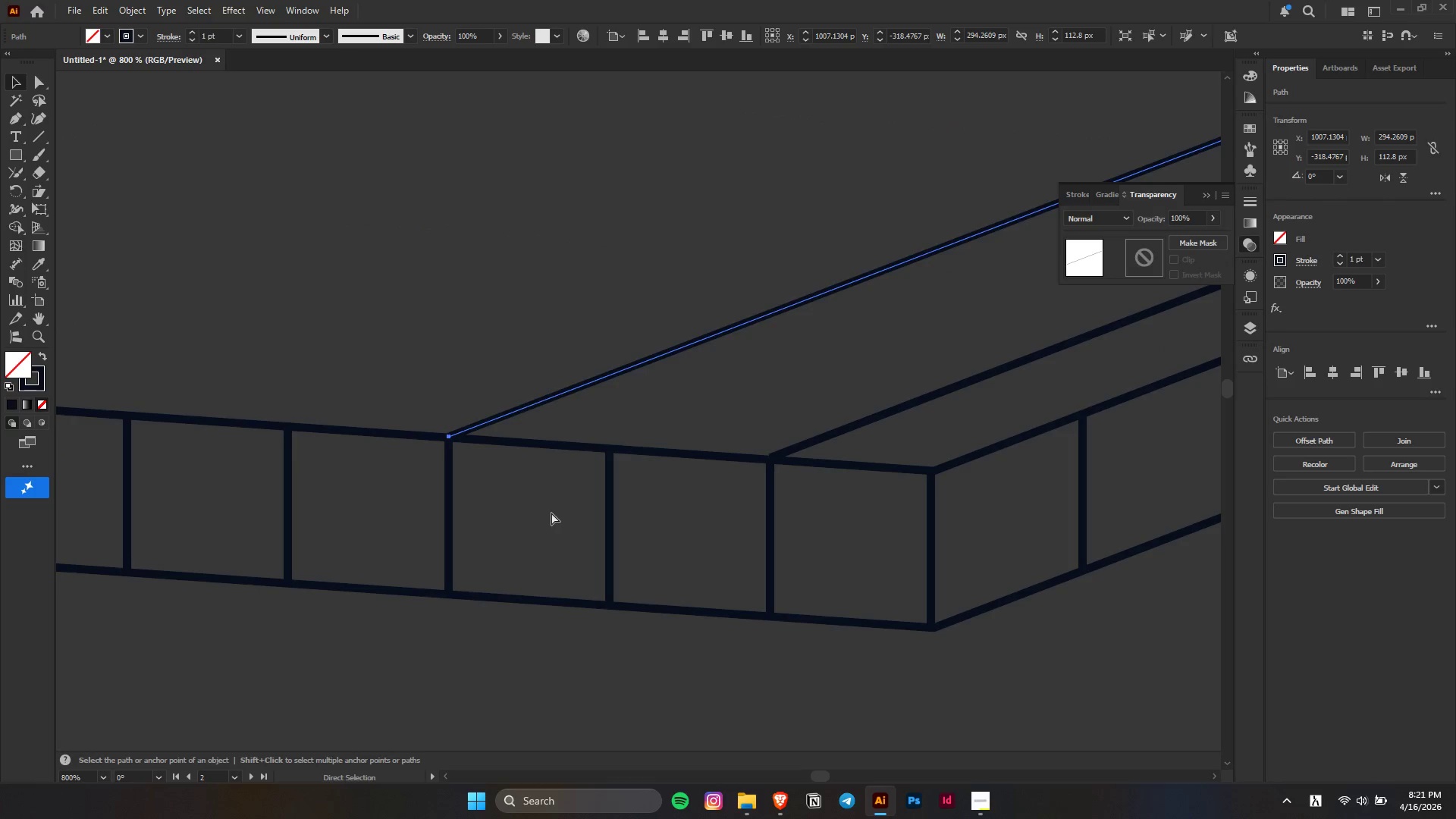 
scroll: coordinate [551, 513], scroll_direction: up, amount: 5.0
 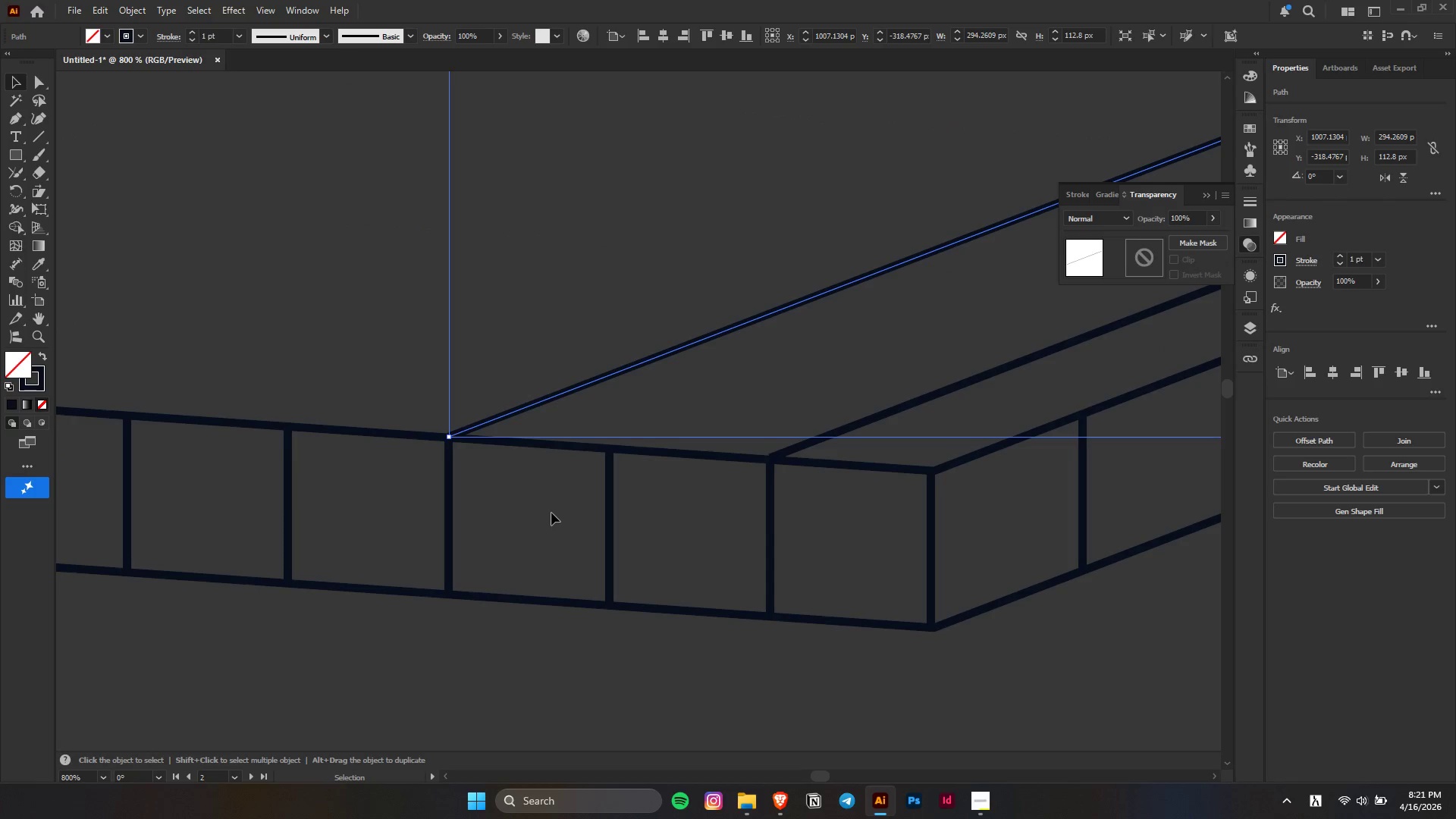 
key(Control+Z)
 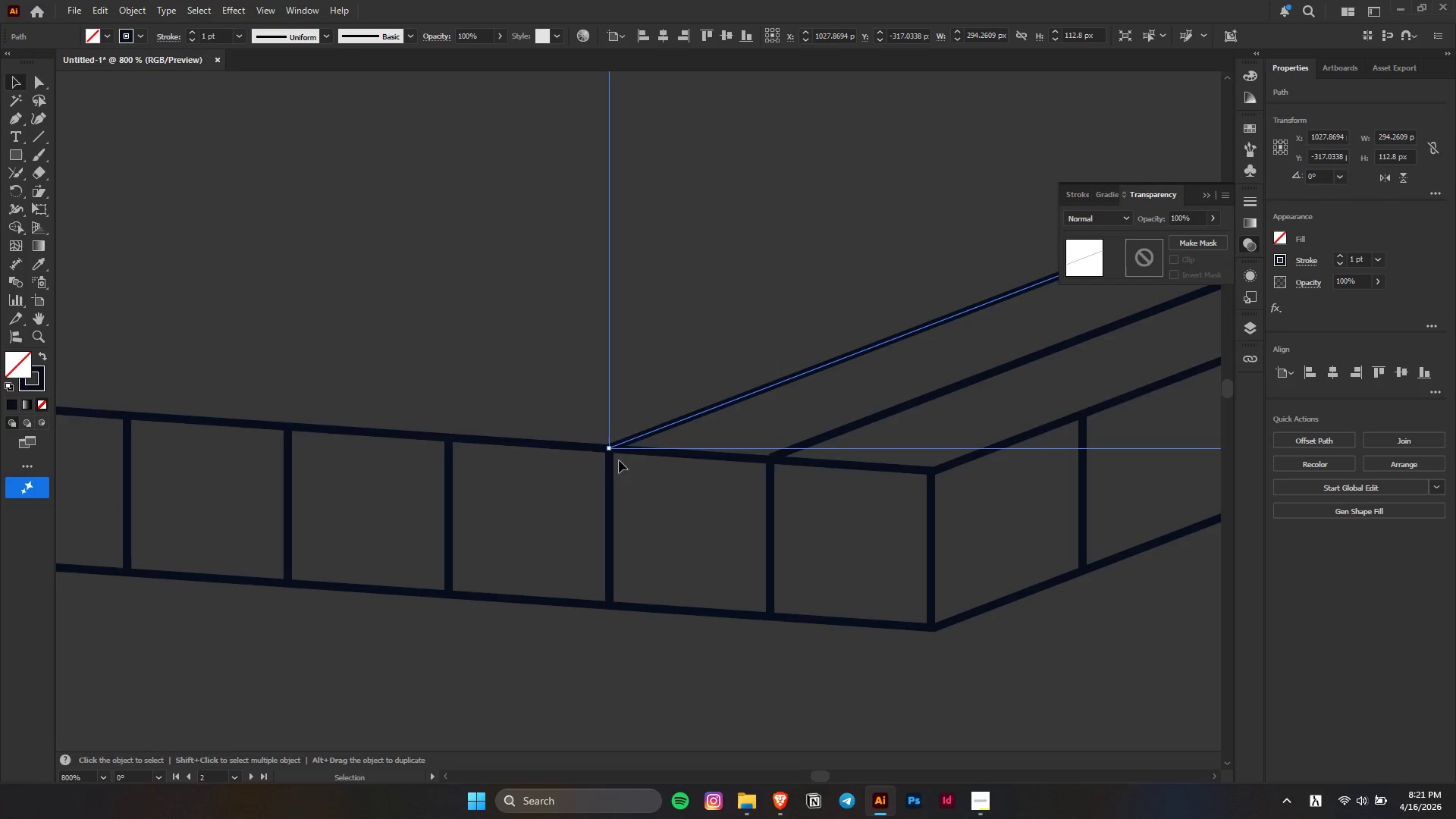 
hold_key(key=AltLeft, duration=1.53)
left_click_drag(start_coordinate=[632, 440], to_coordinate=[471, 427])
 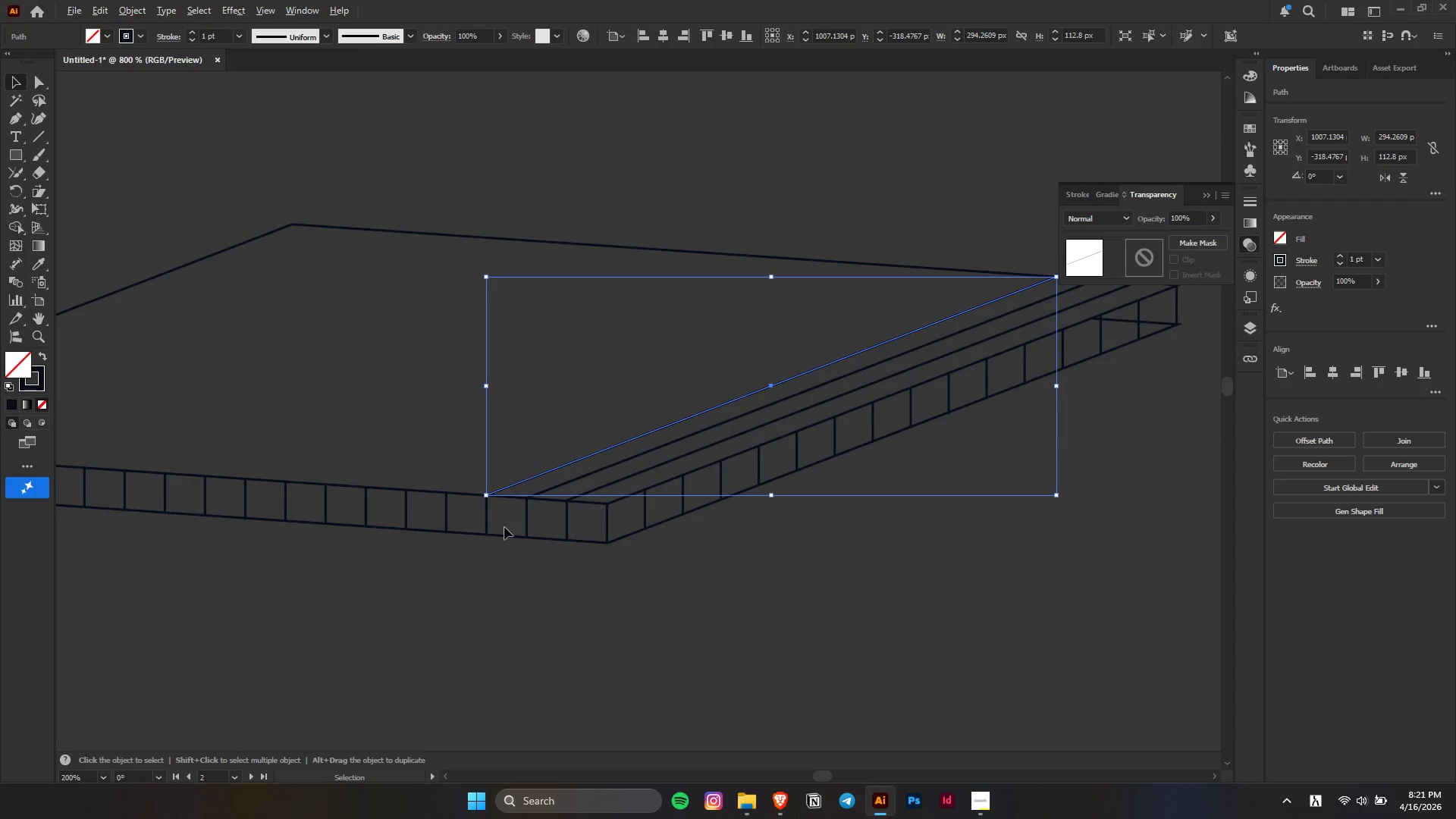 
hold_key(key=AltLeft, duration=1.56)
 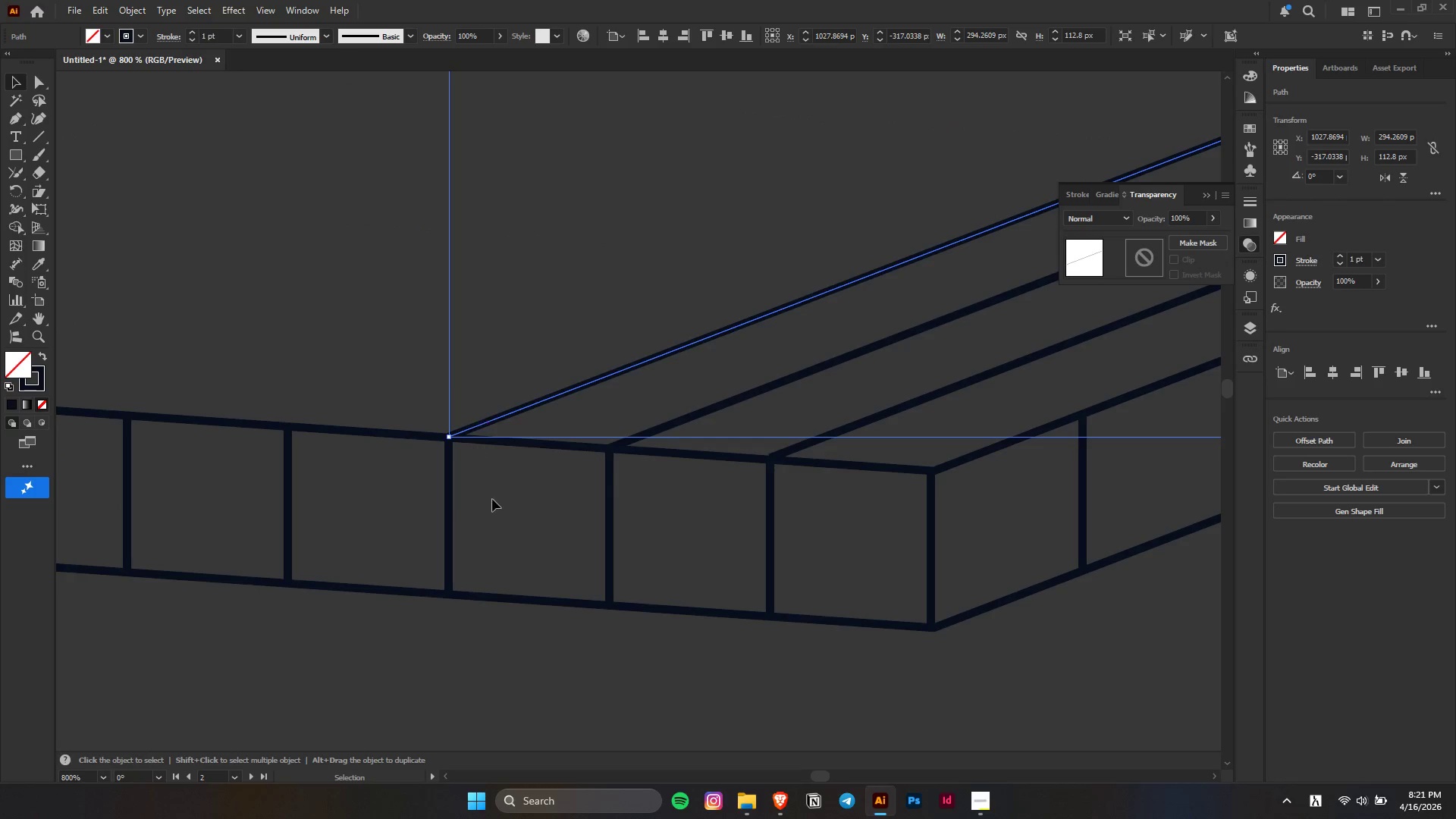 
key(Alt+AltLeft)
 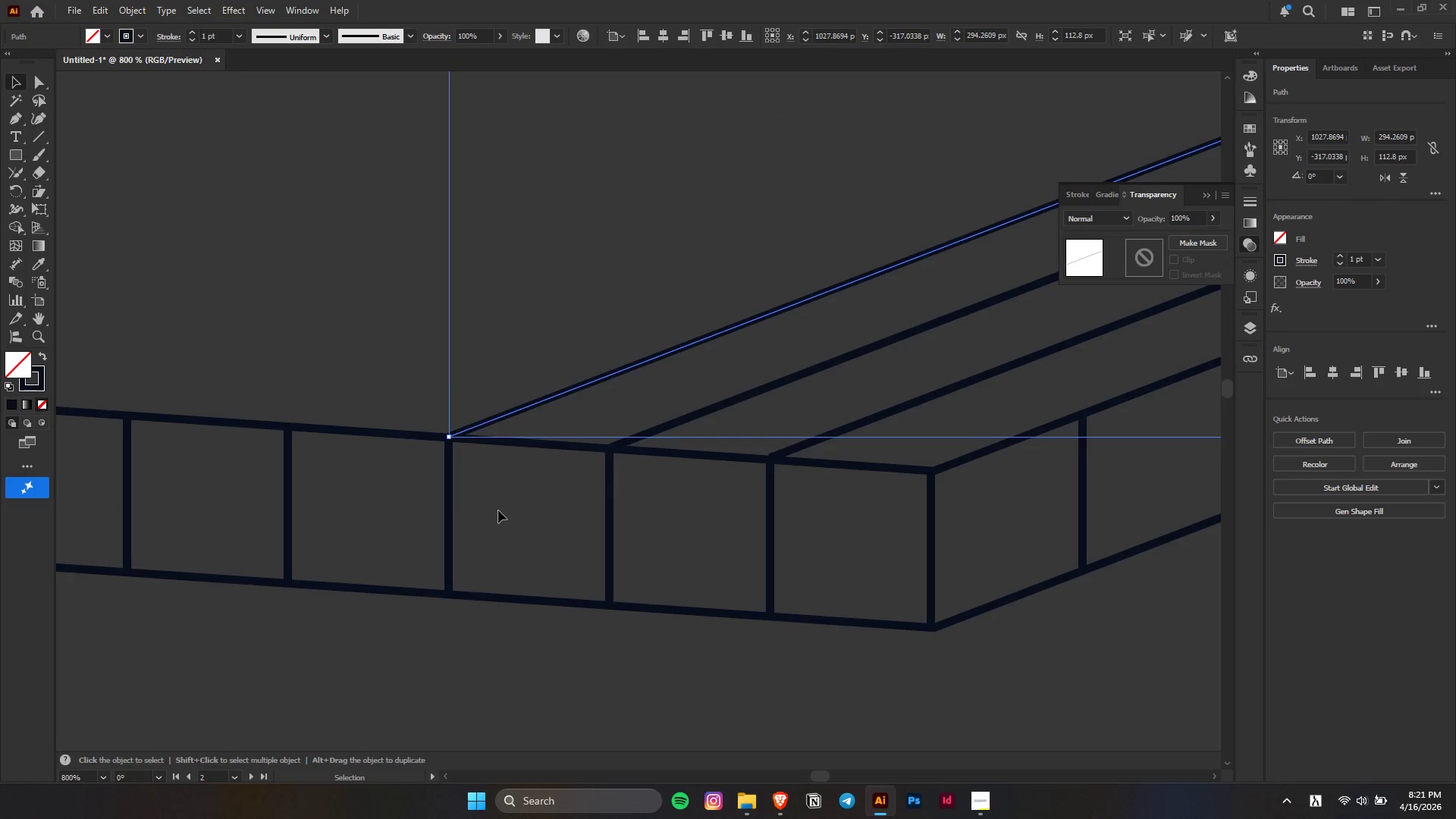 
hold_key(key=AltLeft, duration=0.47)
scroll: coordinate [499, 515], scroll_direction: down, amount: 5.0
 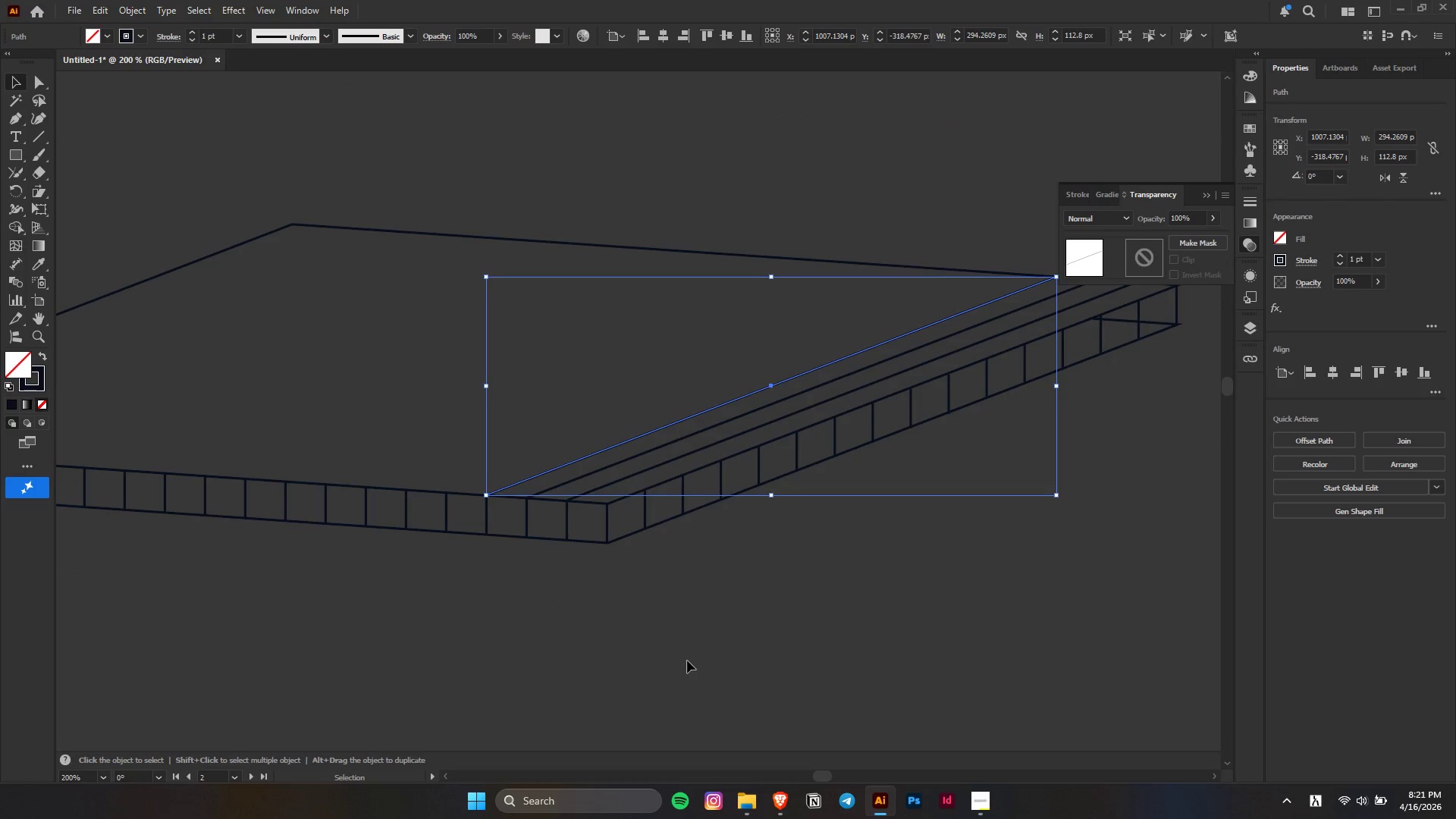 
hold_key(key=D, duration=1.0)
 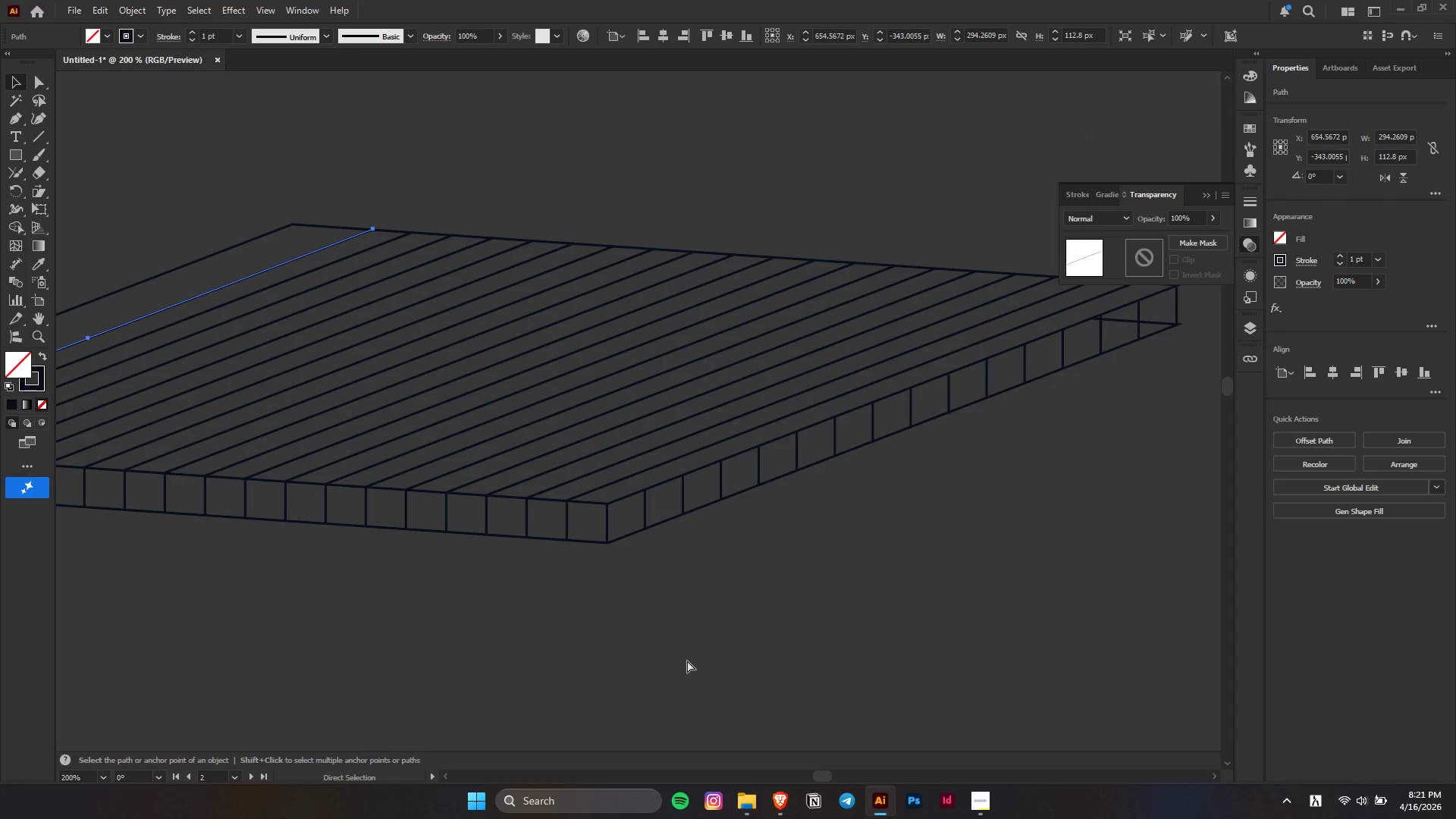 
key(Control+D)
 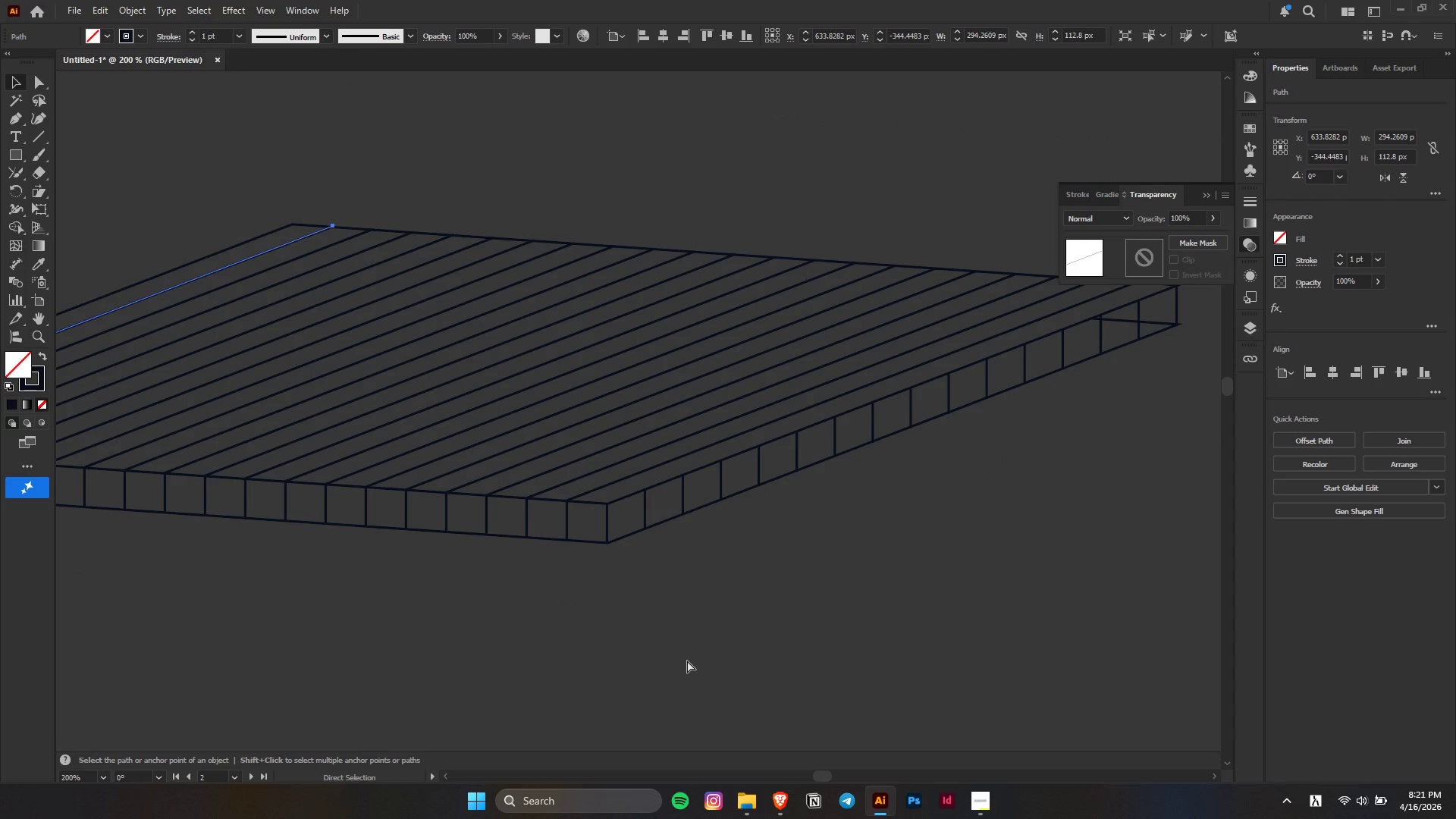 
key(Control+D)
 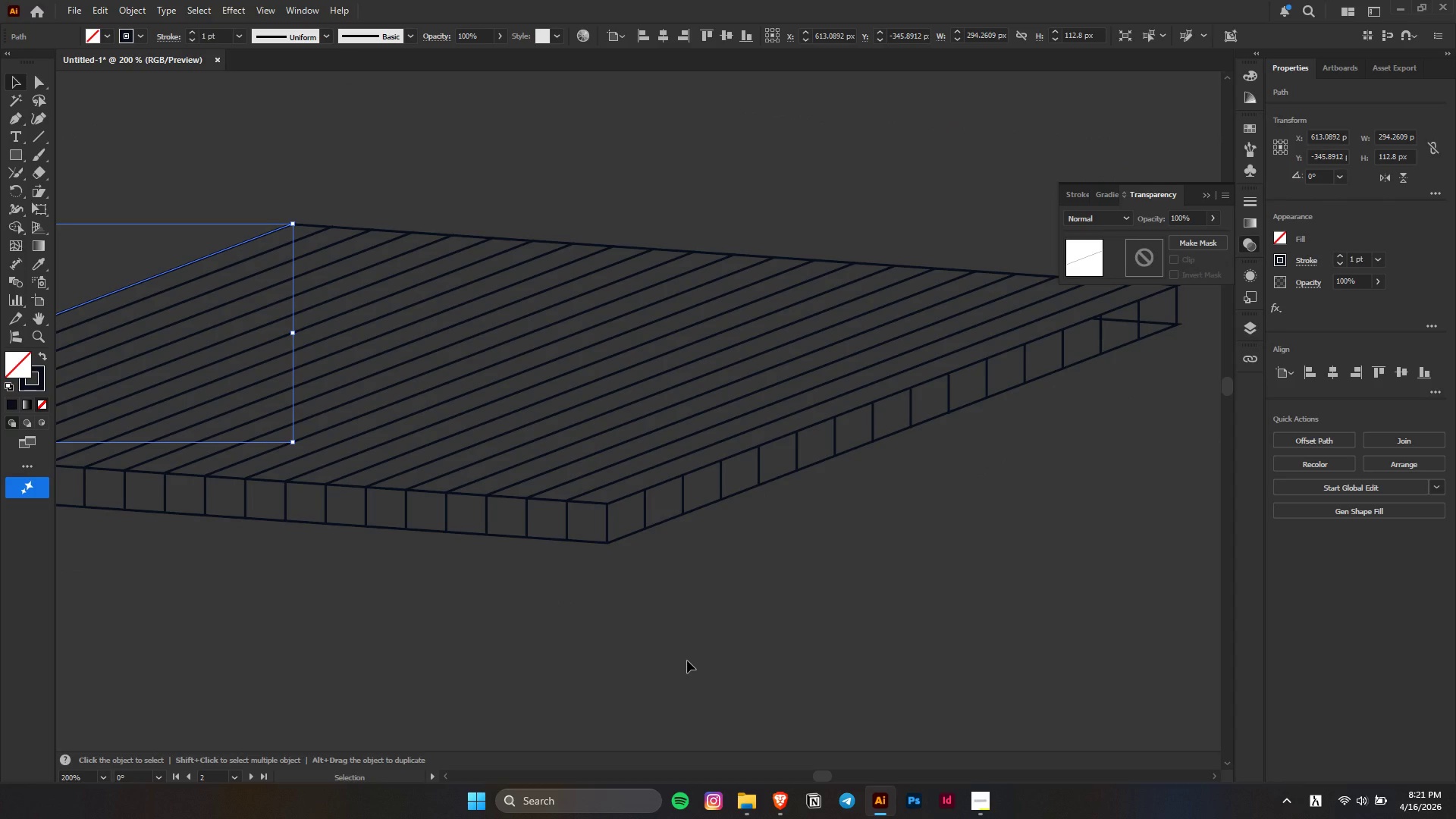 
hold_key(key=AltLeft, duration=0.31)
 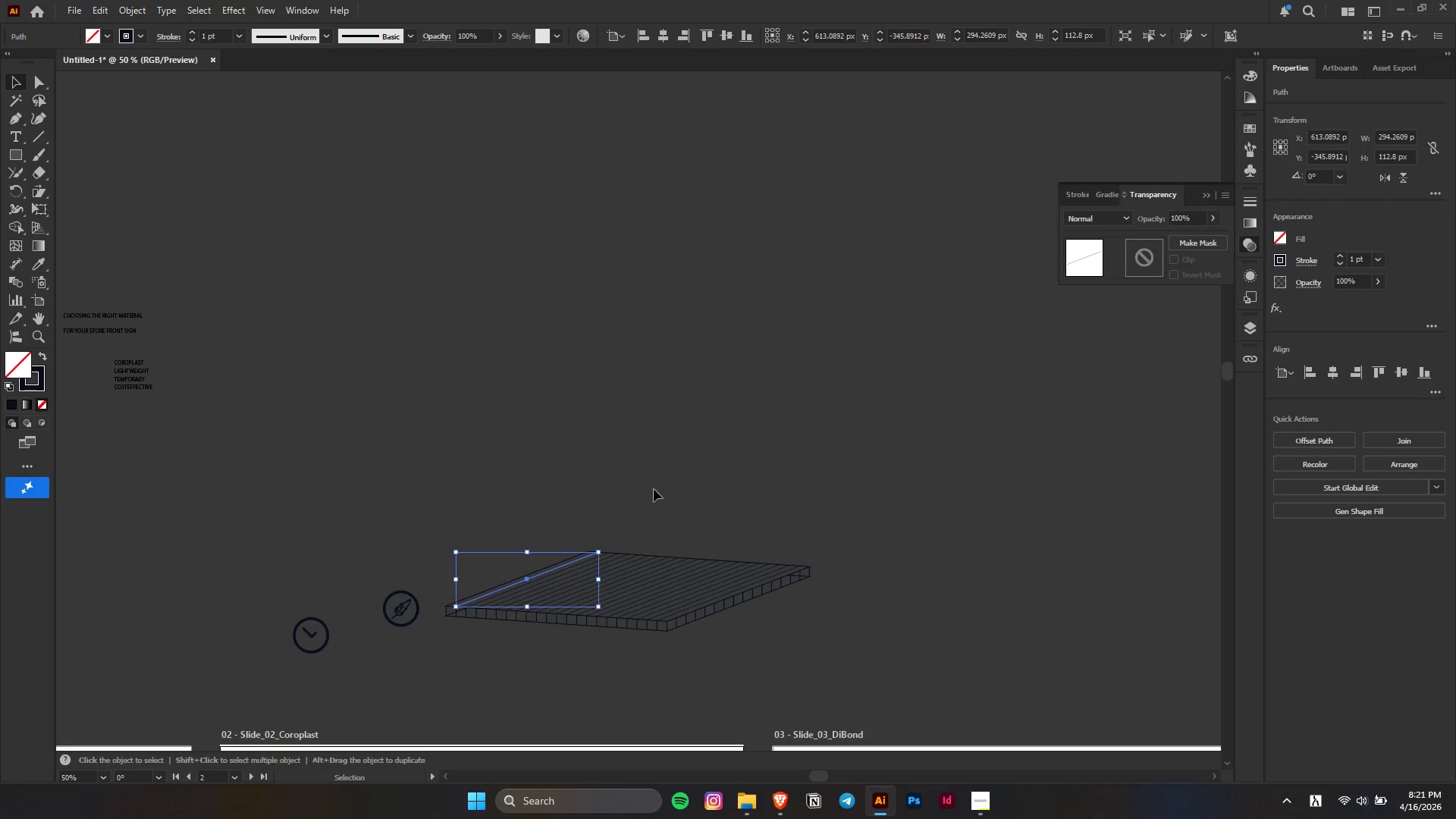 
key(Control+ControlLeft)
 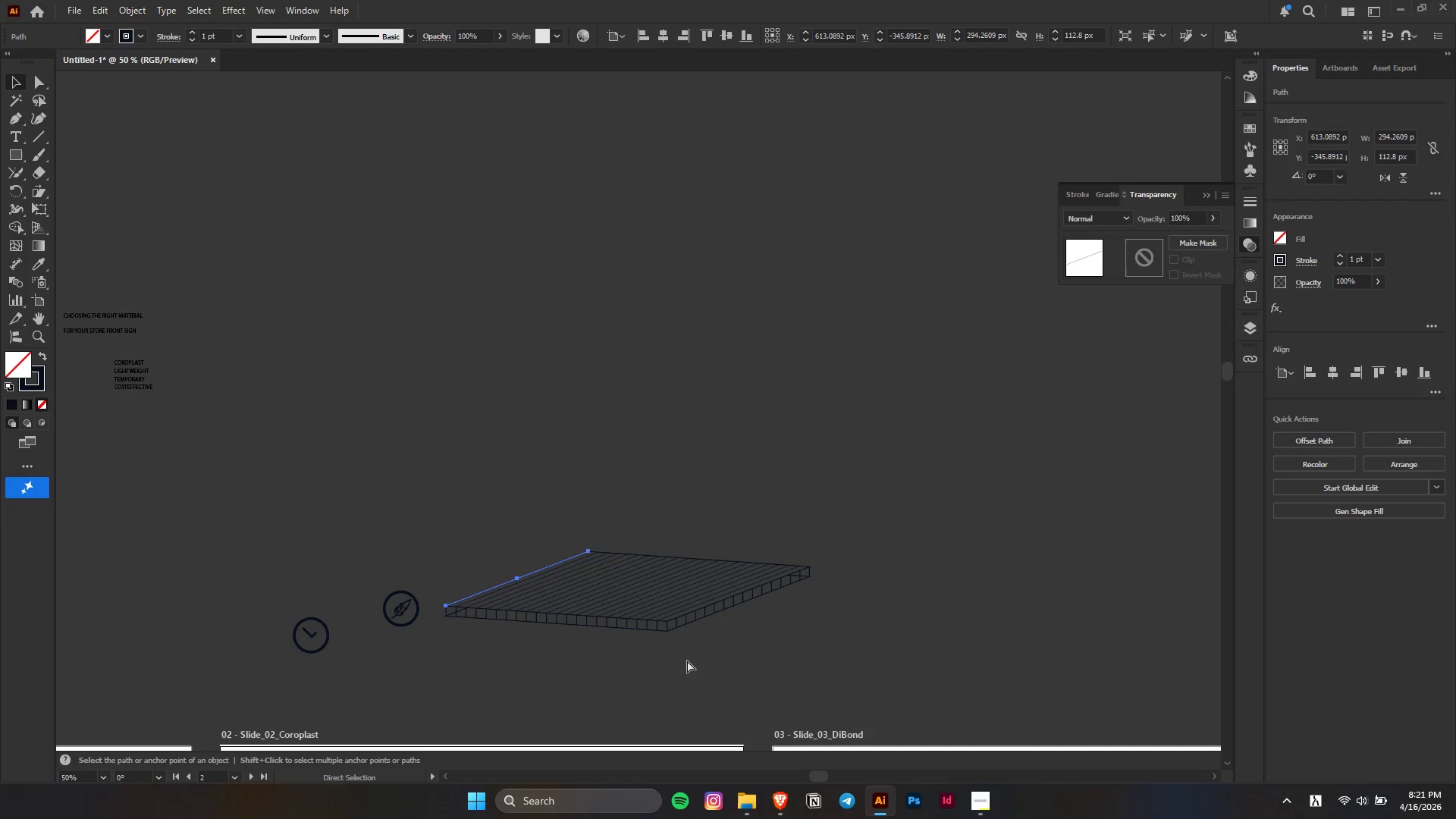 
key(Control+Z)
 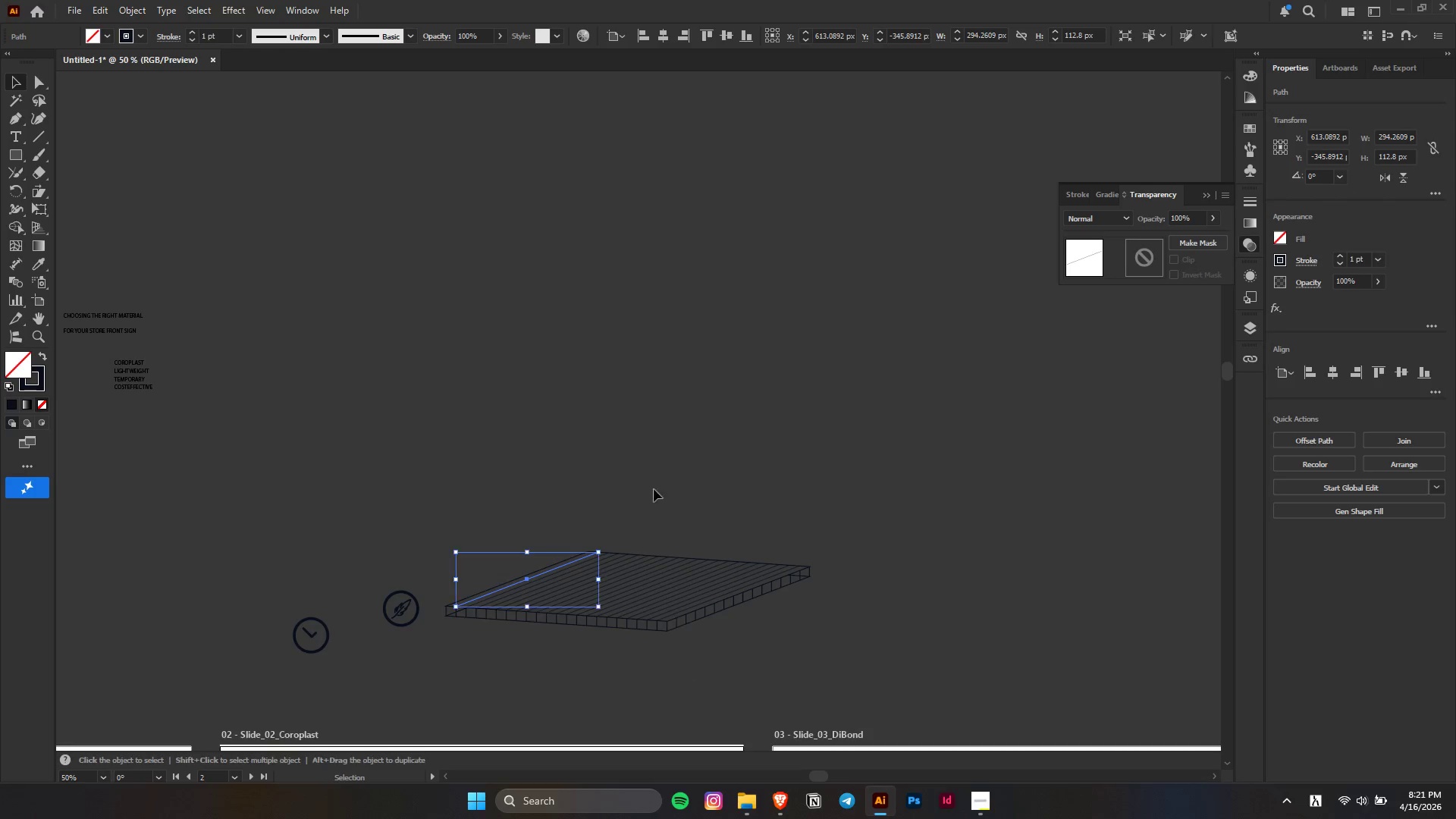 
scroll: coordinate [687, 661], scroll_direction: down, amount: 4.0
 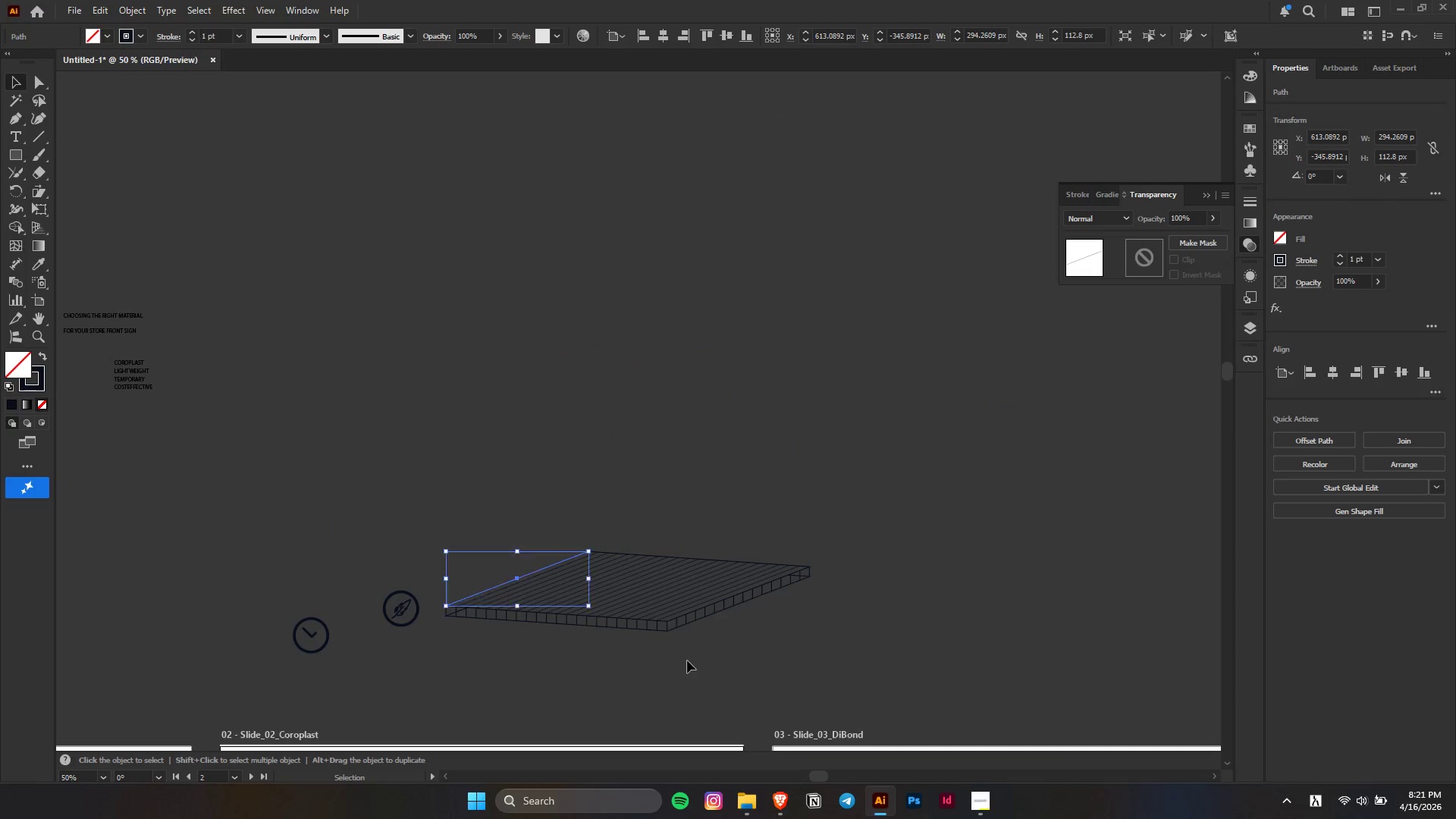 
left_click([651, 454])
 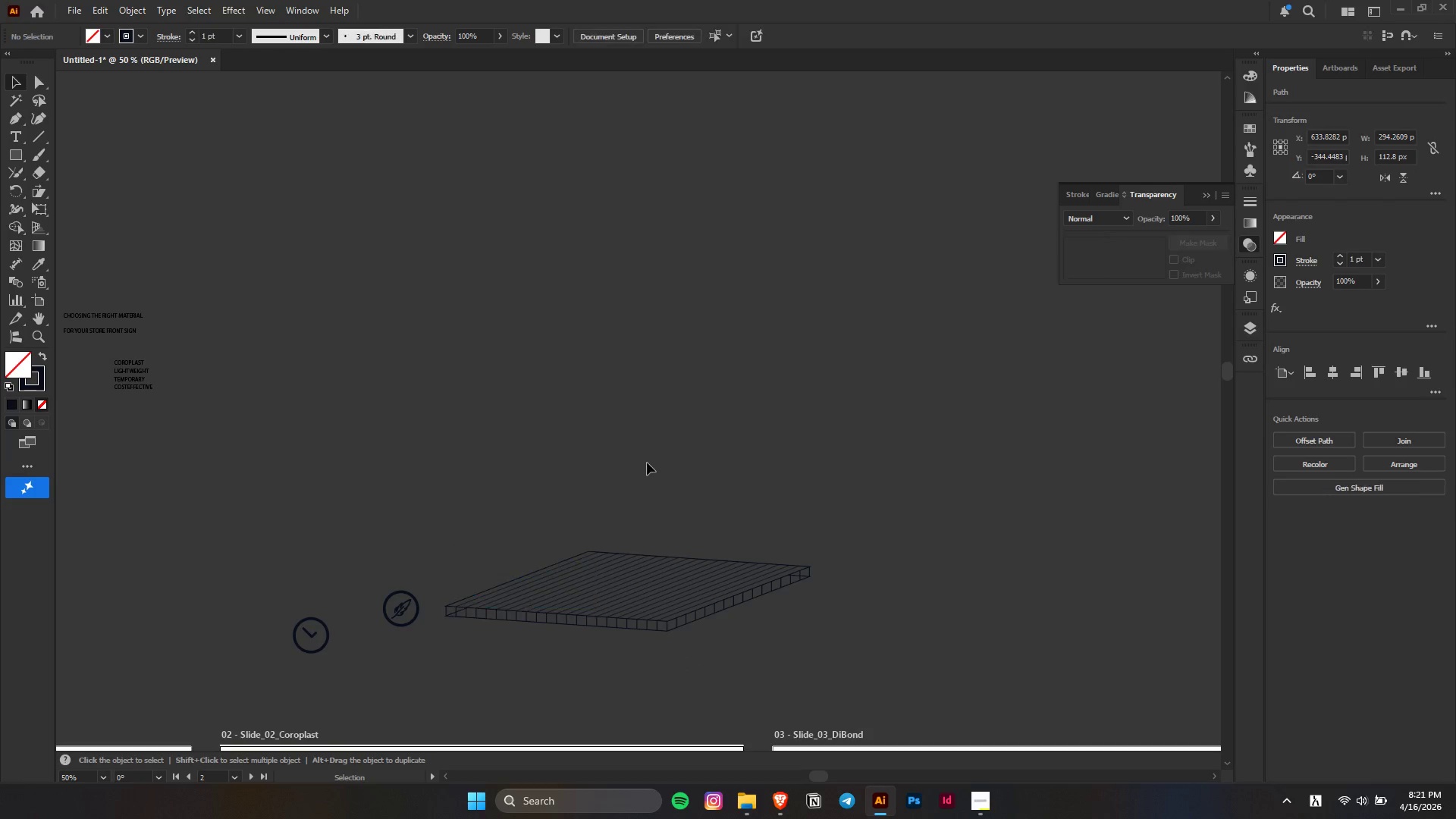 
scroll: coordinate [644, 468], scroll_direction: down, amount: 5.0
 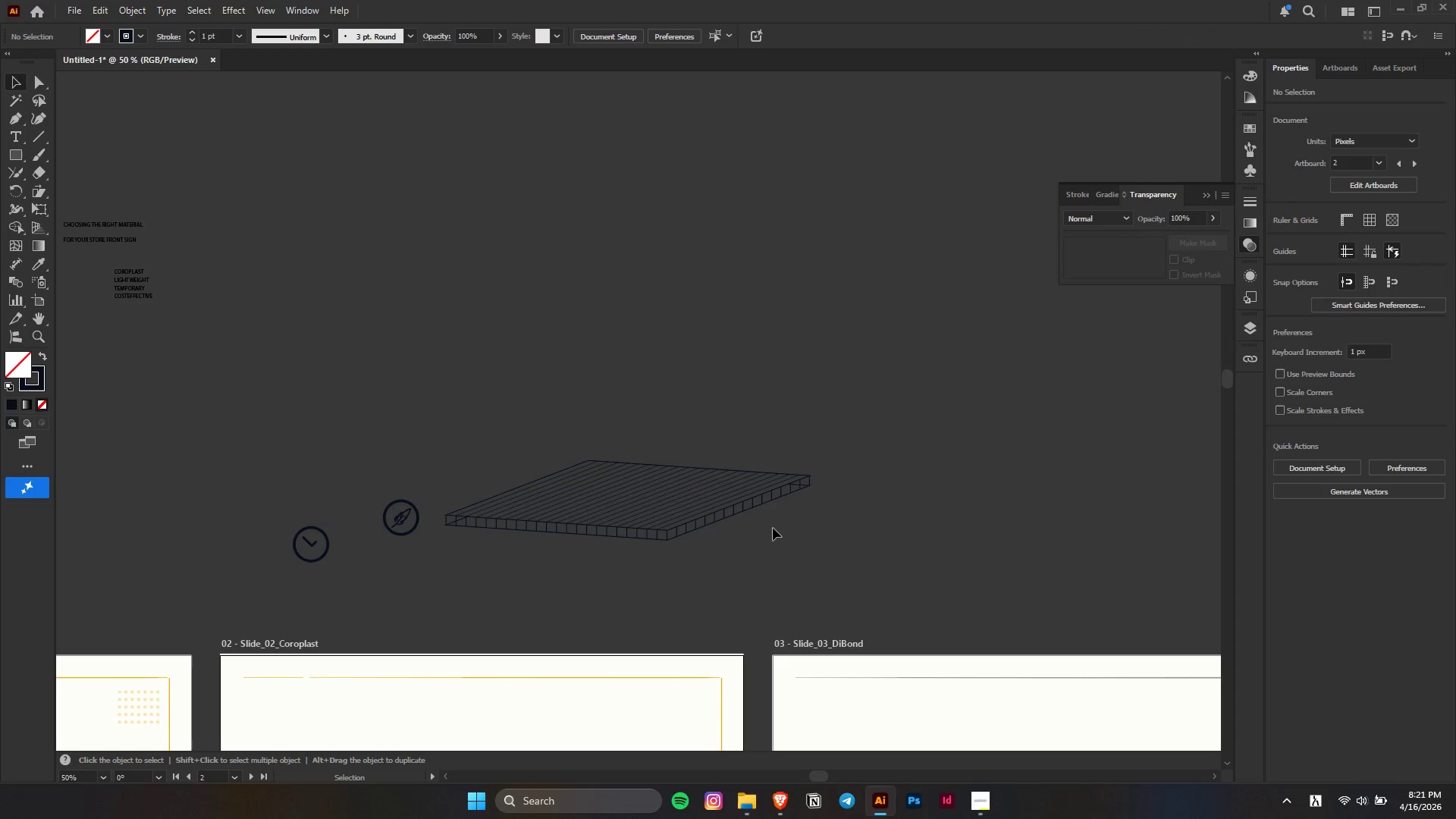 
hold_key(key=AltLeft, duration=0.34)
scroll: coordinate [777, 528], scroll_direction: up, amount: 5.0
 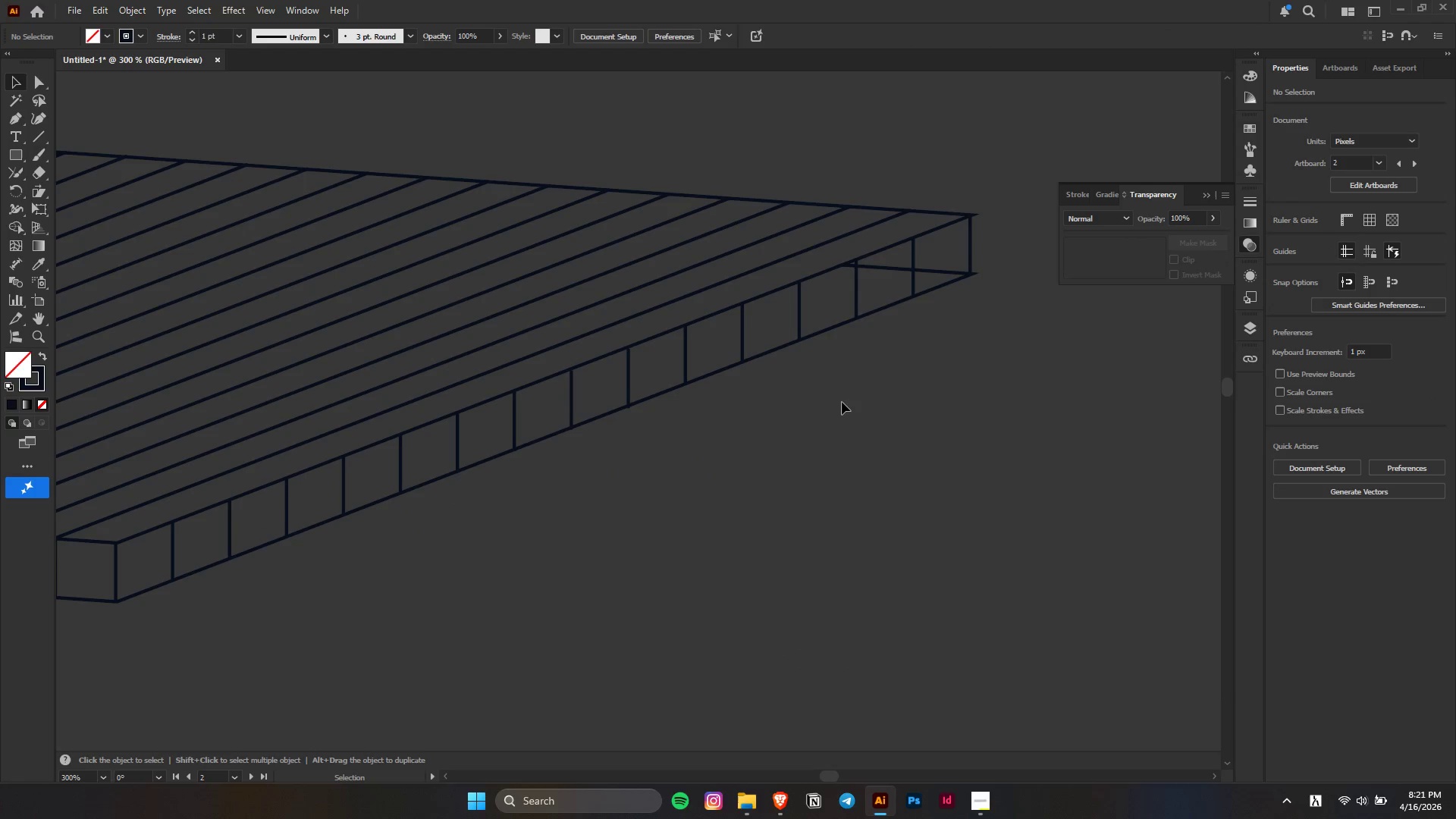 
hold_key(key=AltLeft, duration=0.42)
scroll: coordinate [843, 401], scroll_direction: down, amount: 5.0
 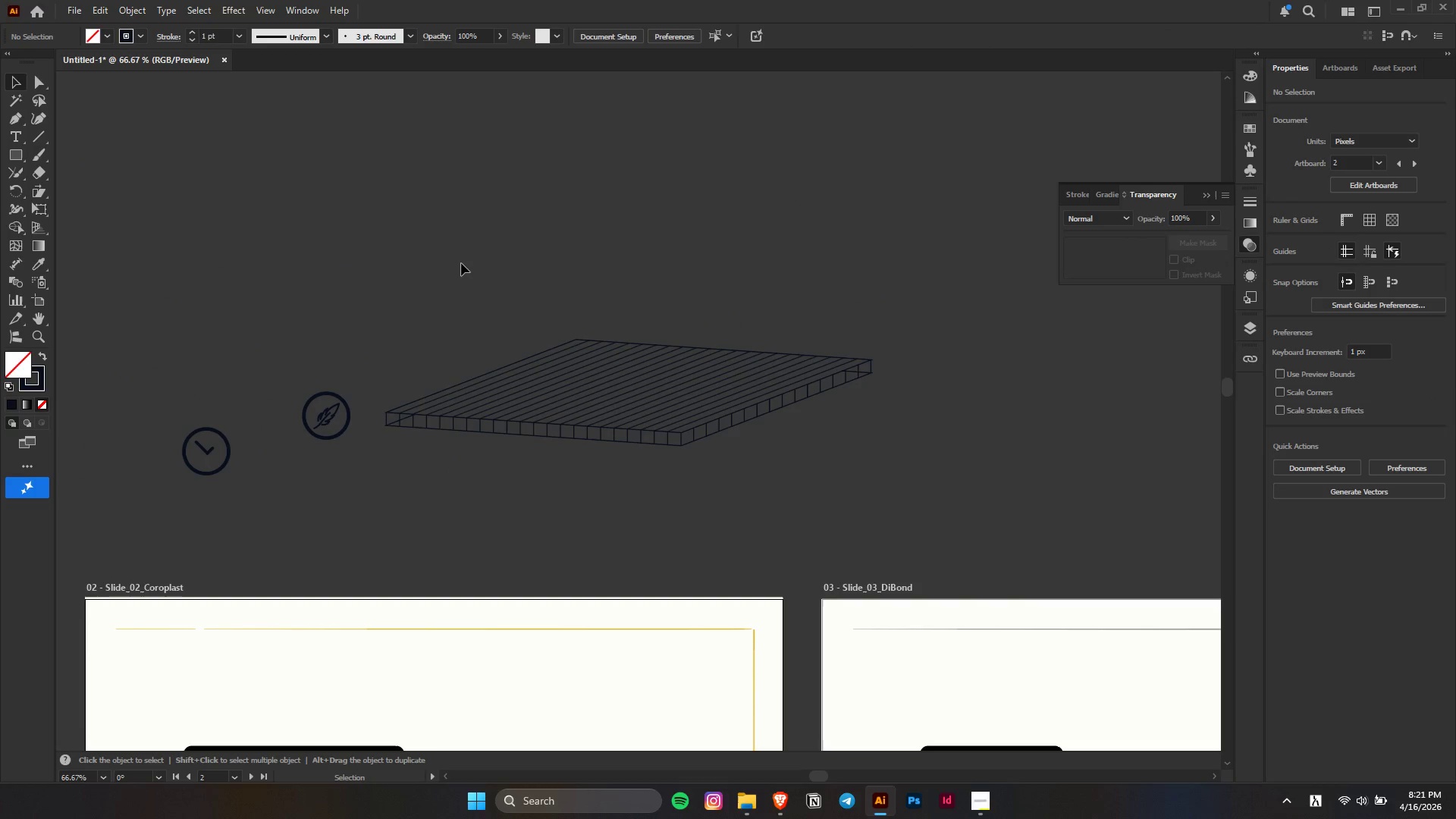 
left_click_drag(start_coordinate=[460, 262], to_coordinate=[833, 365])
 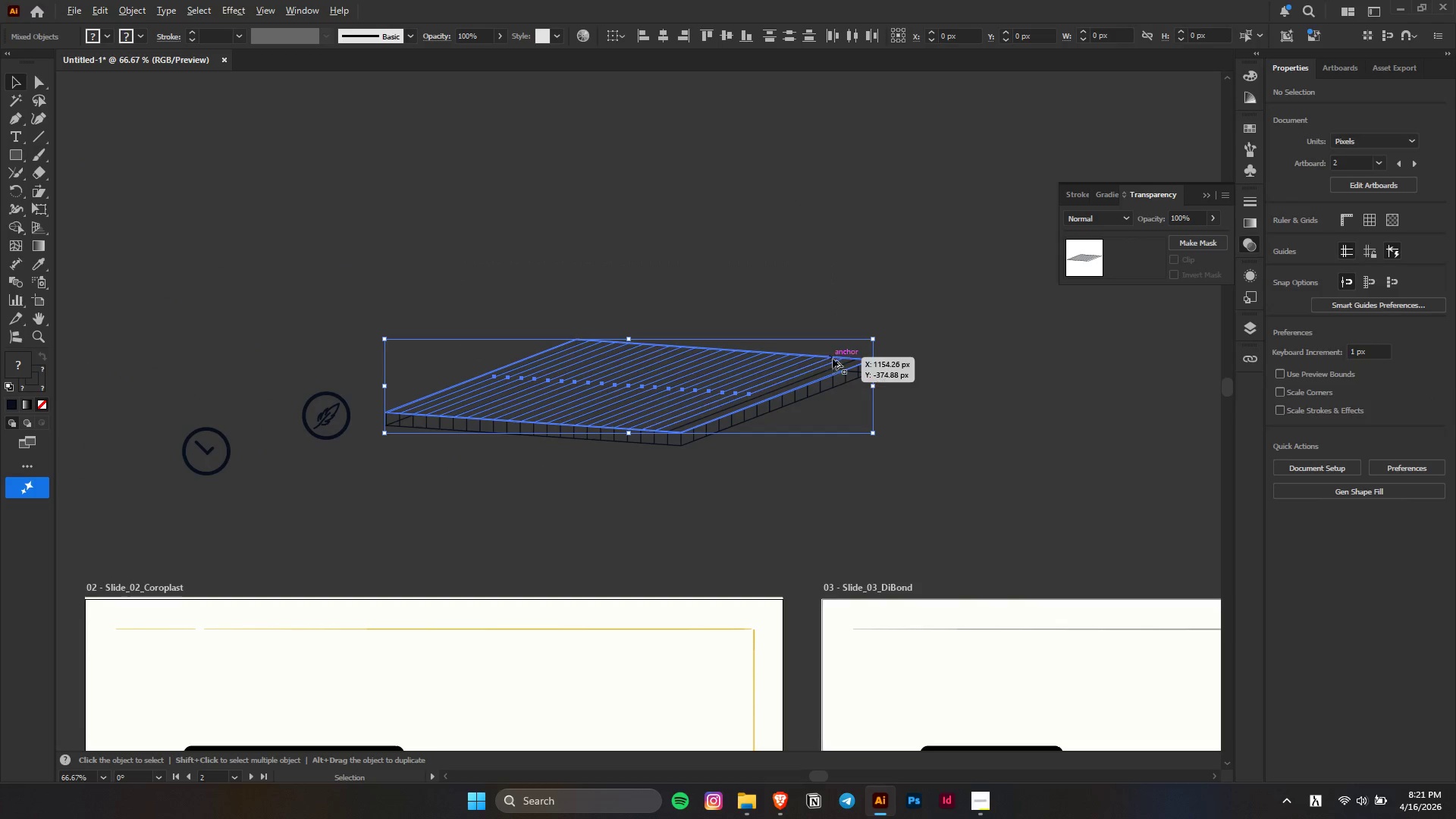 
hold_key(key=AltLeft, duration=0.56)
scroll: coordinate [831, 350], scroll_direction: up, amount: 4.0
 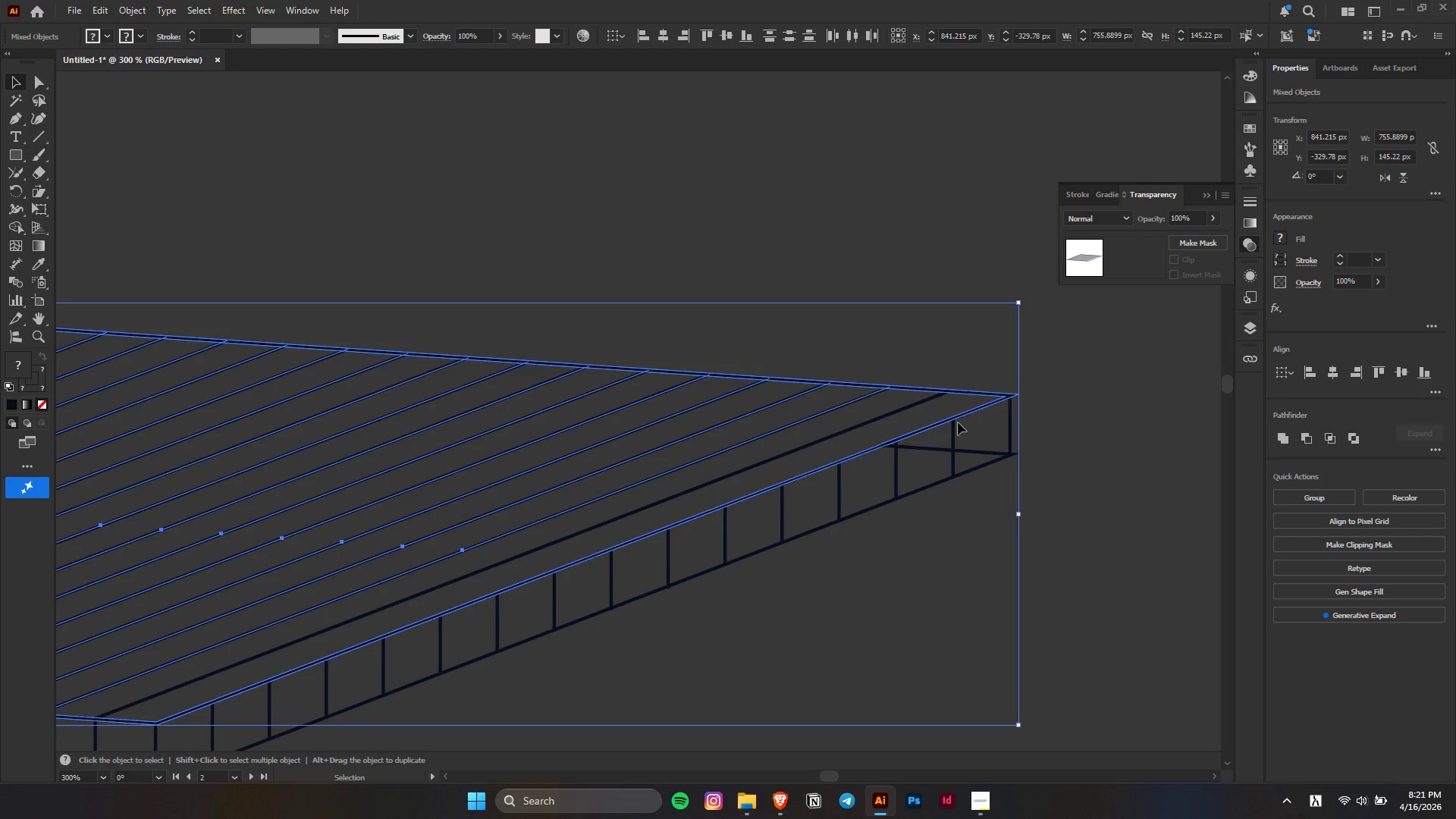 
hold_key(key=ShiftLeft, duration=0.7)
left_click([909, 403])
 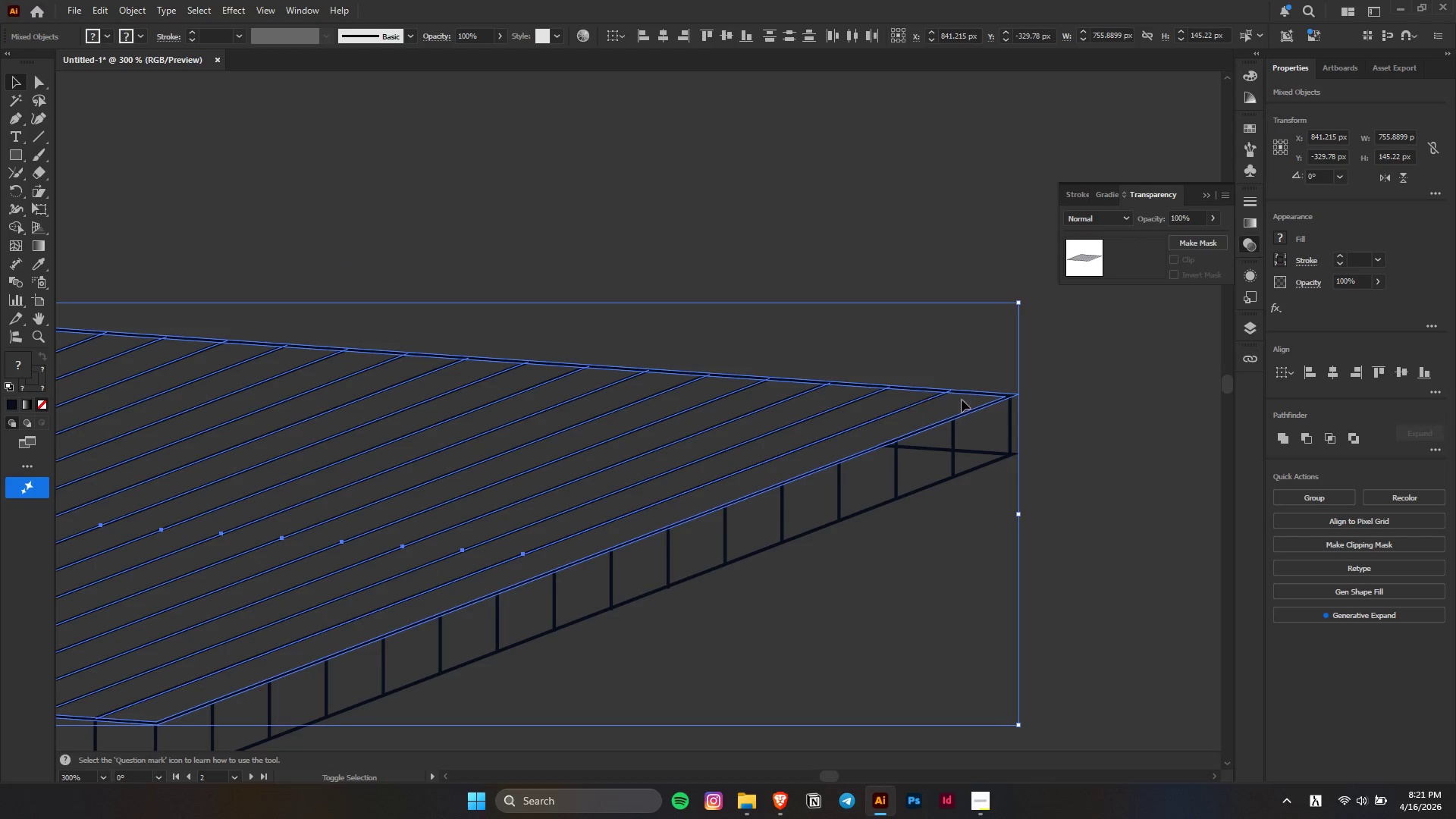 
hold_key(key=ShiftLeft, duration=1.53)
 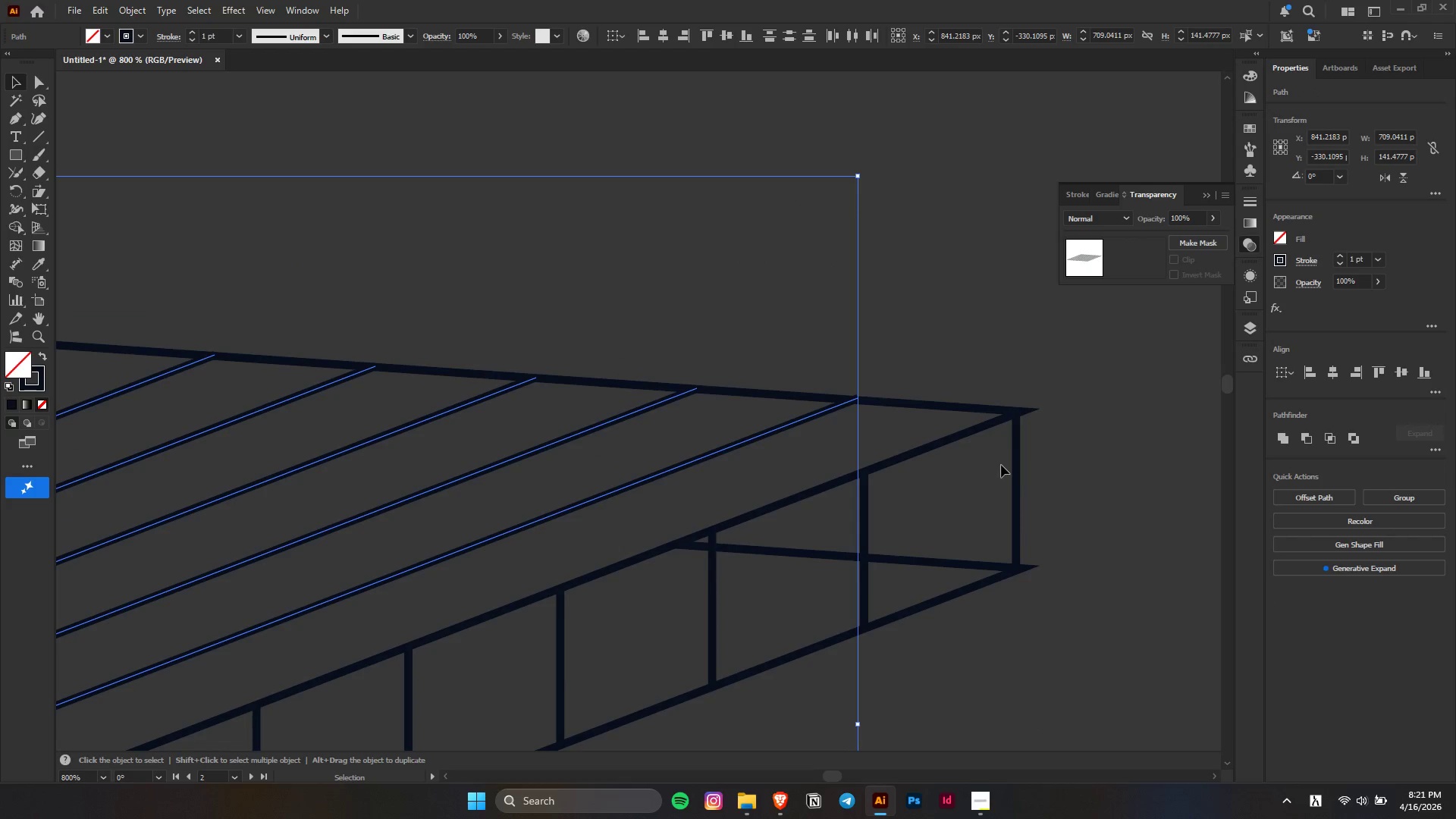 
key(Alt+AltLeft)
 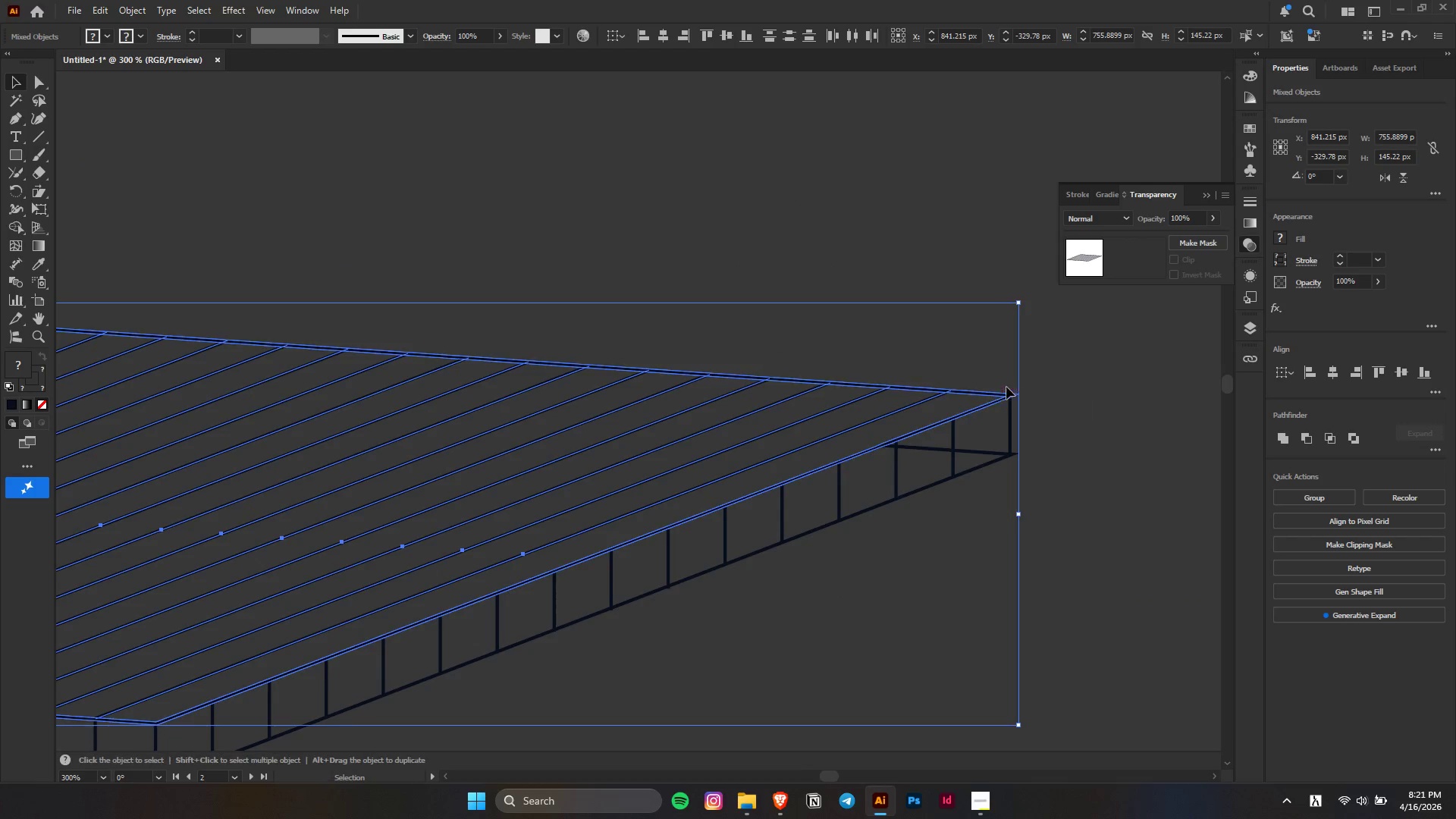 
scroll: coordinate [1006, 386], scroll_direction: up, amount: 3.0
 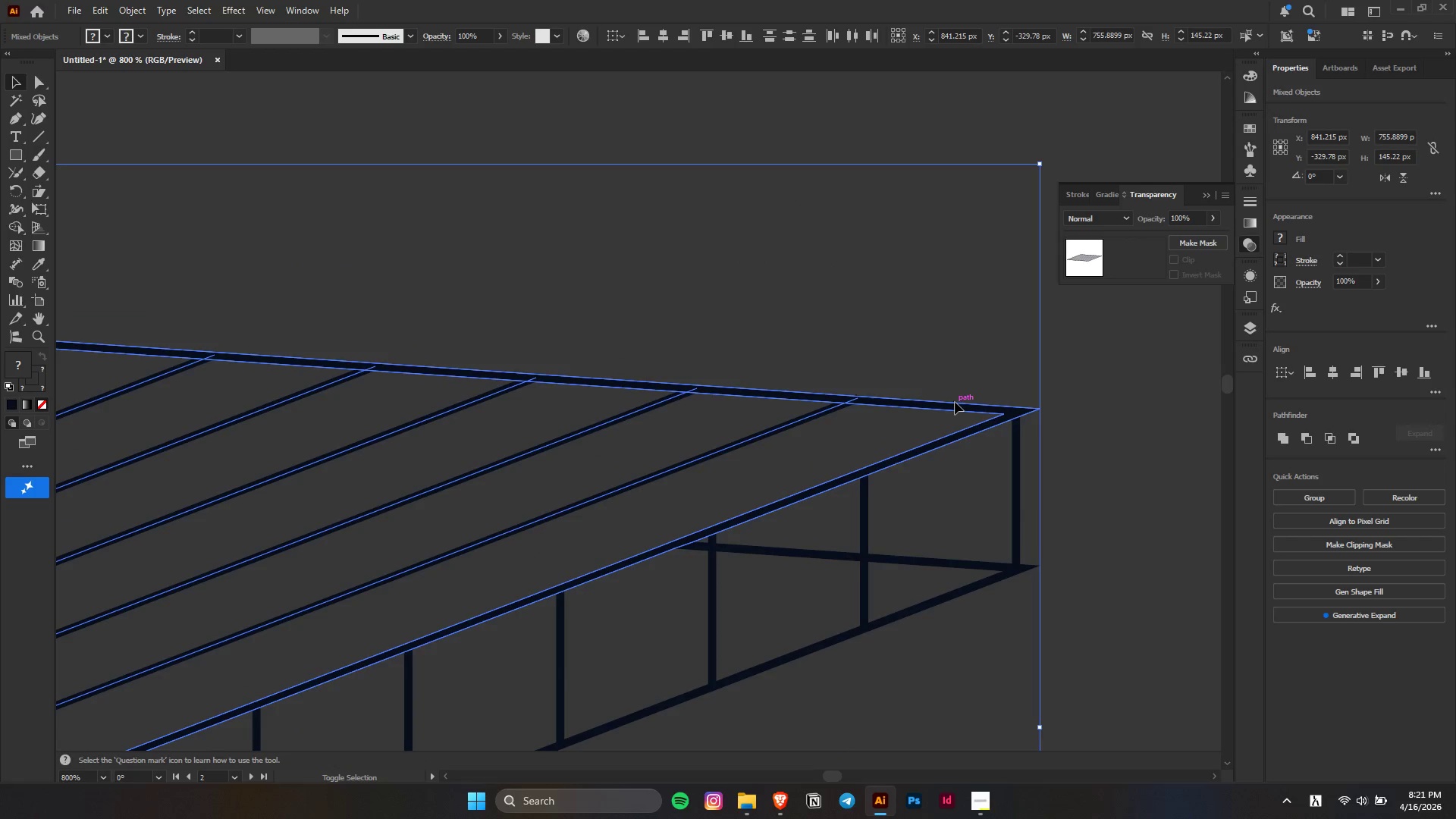 
left_click([955, 402])
 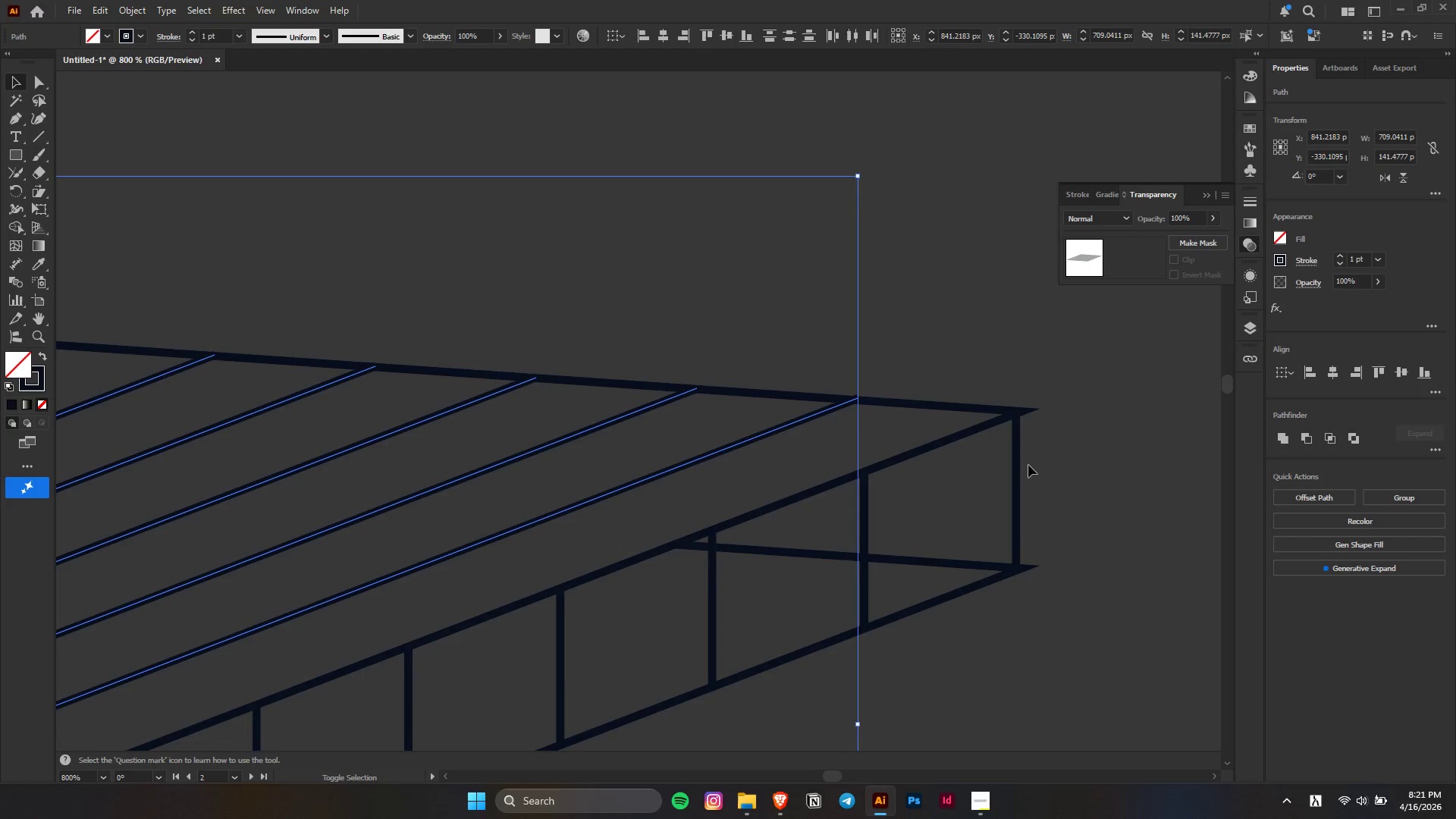 
key(Shift+ShiftLeft)
 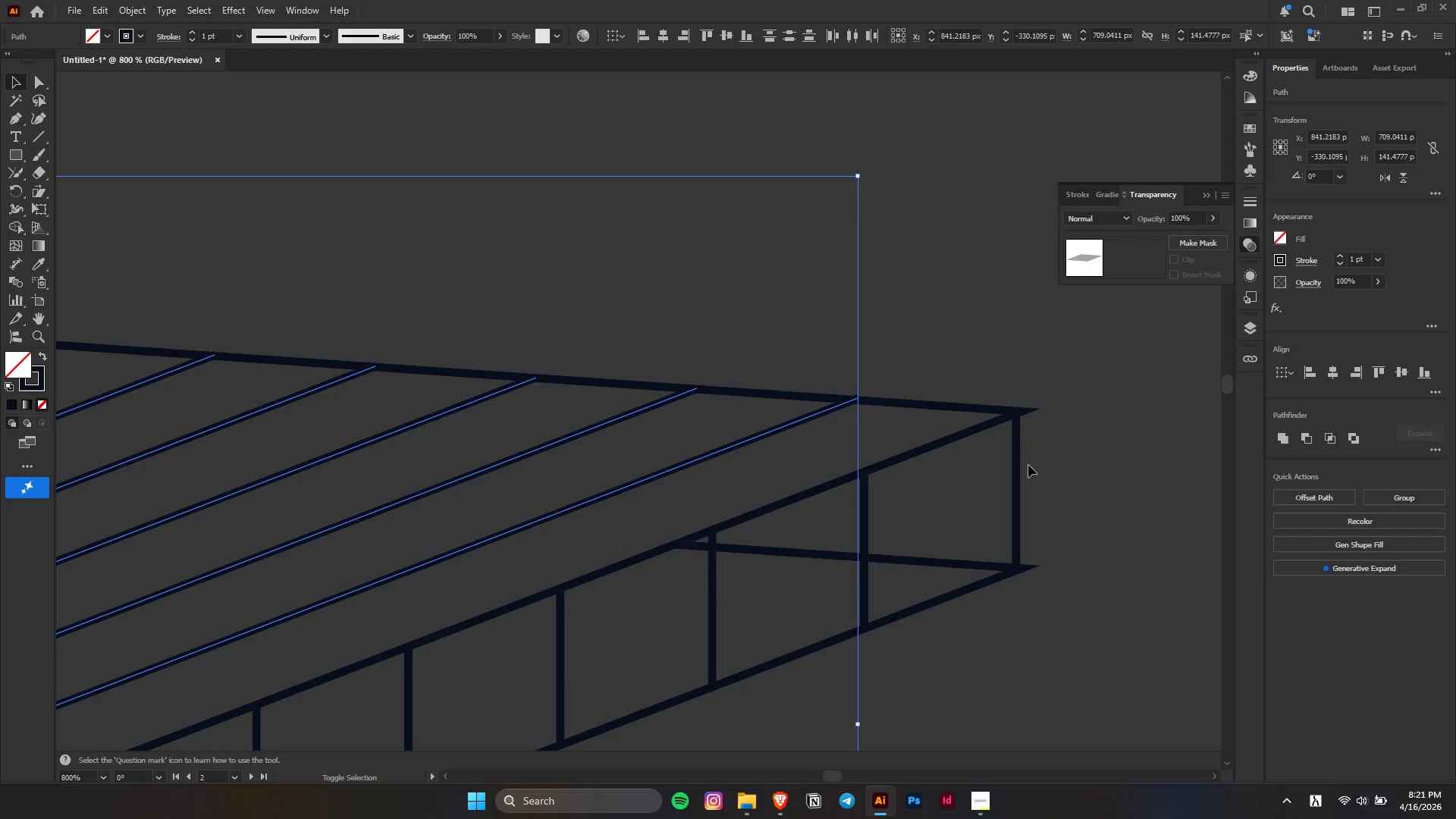 
key(Shift+ShiftLeft)
 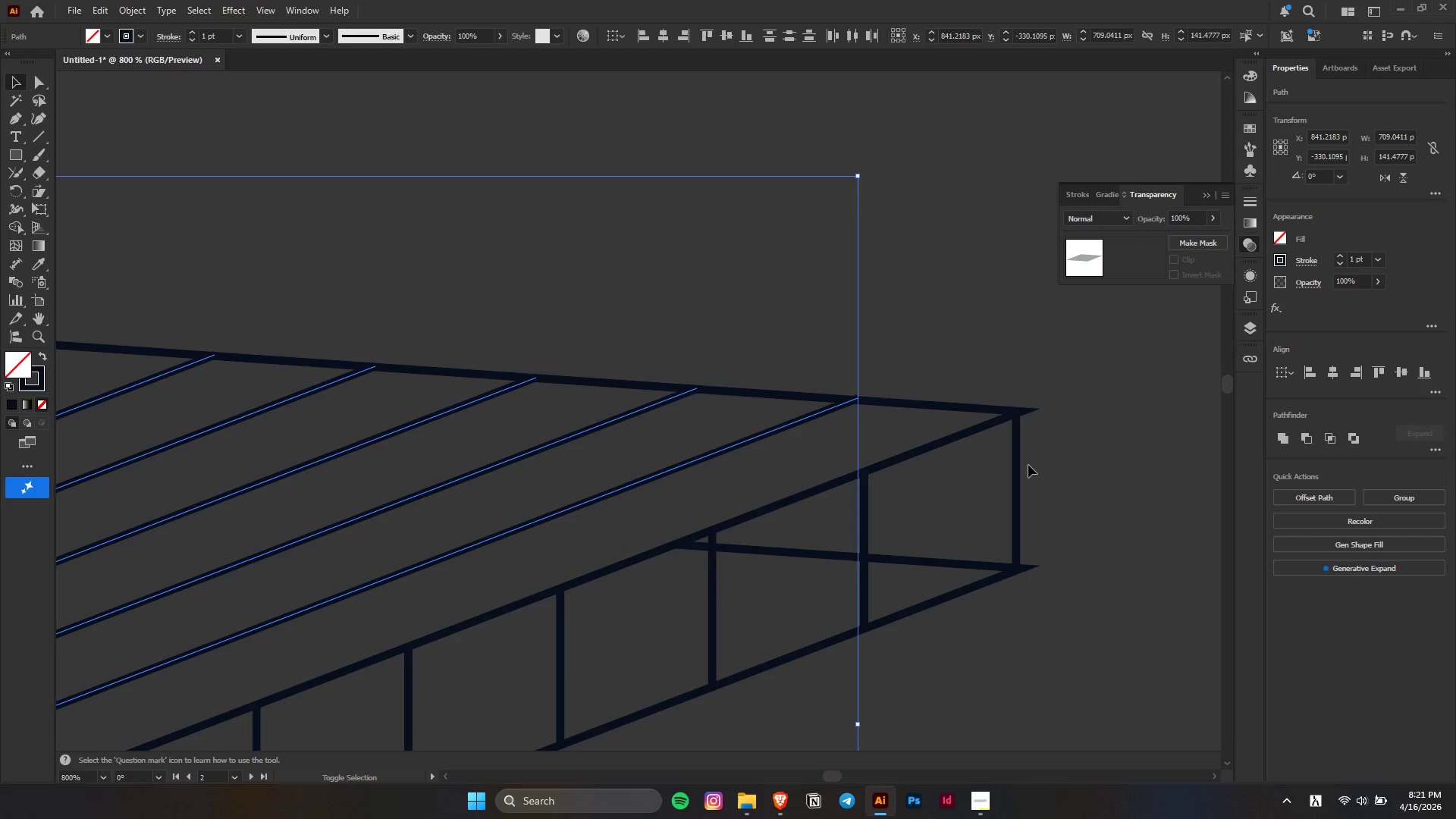 
key(Shift+ShiftLeft)
 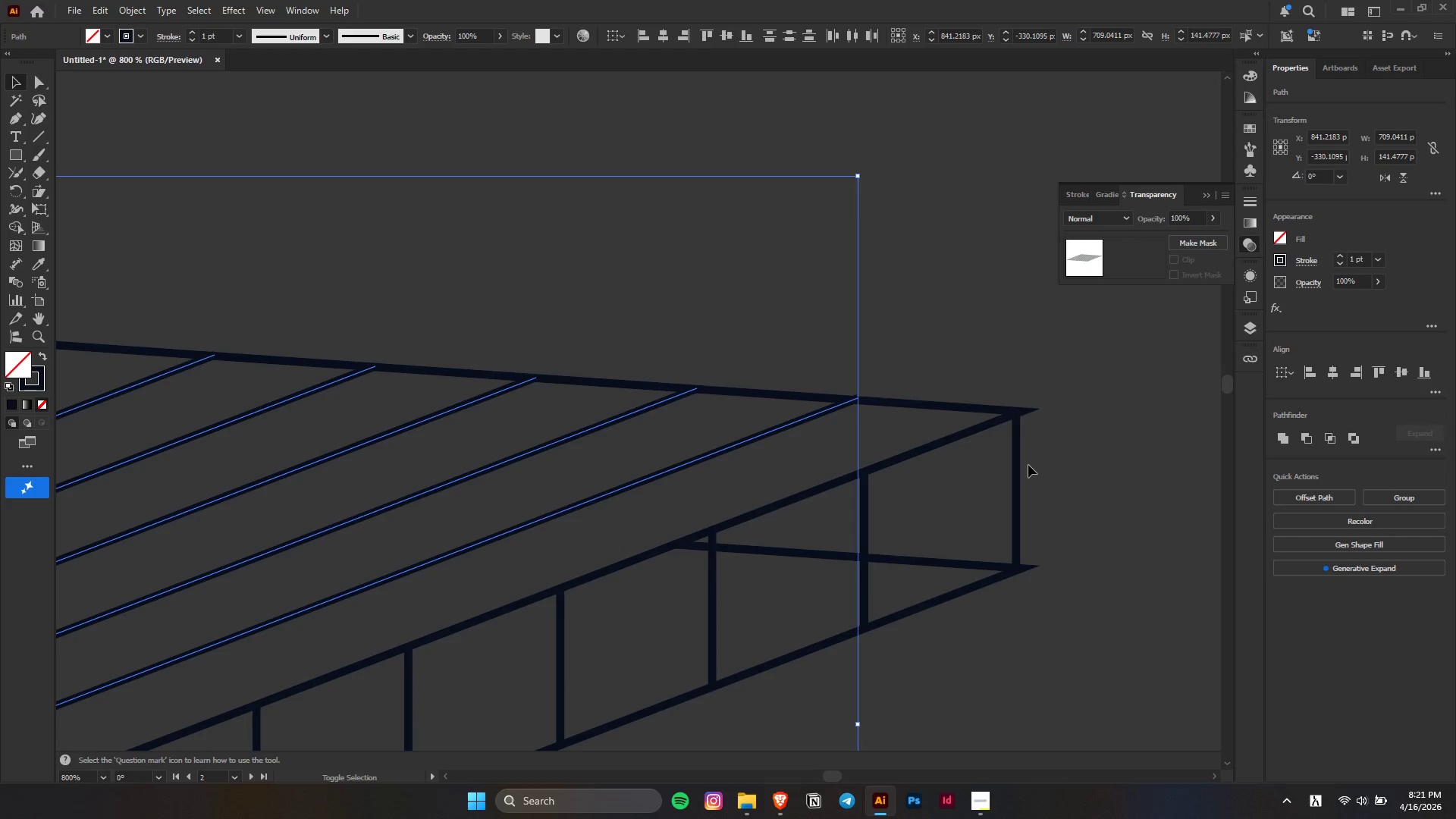 
key(Shift+ShiftLeft)
 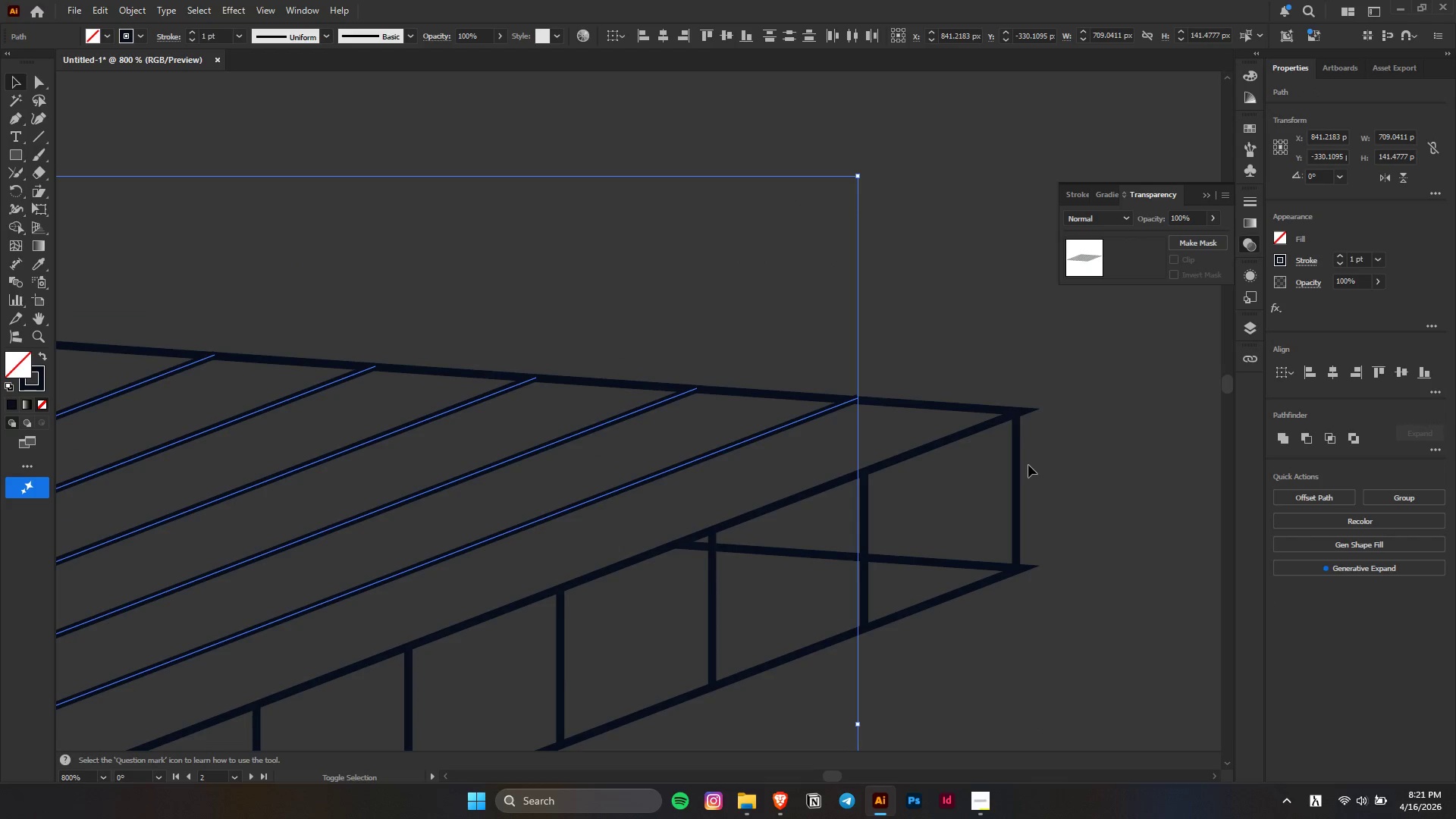 
key(Shift+ShiftLeft)
 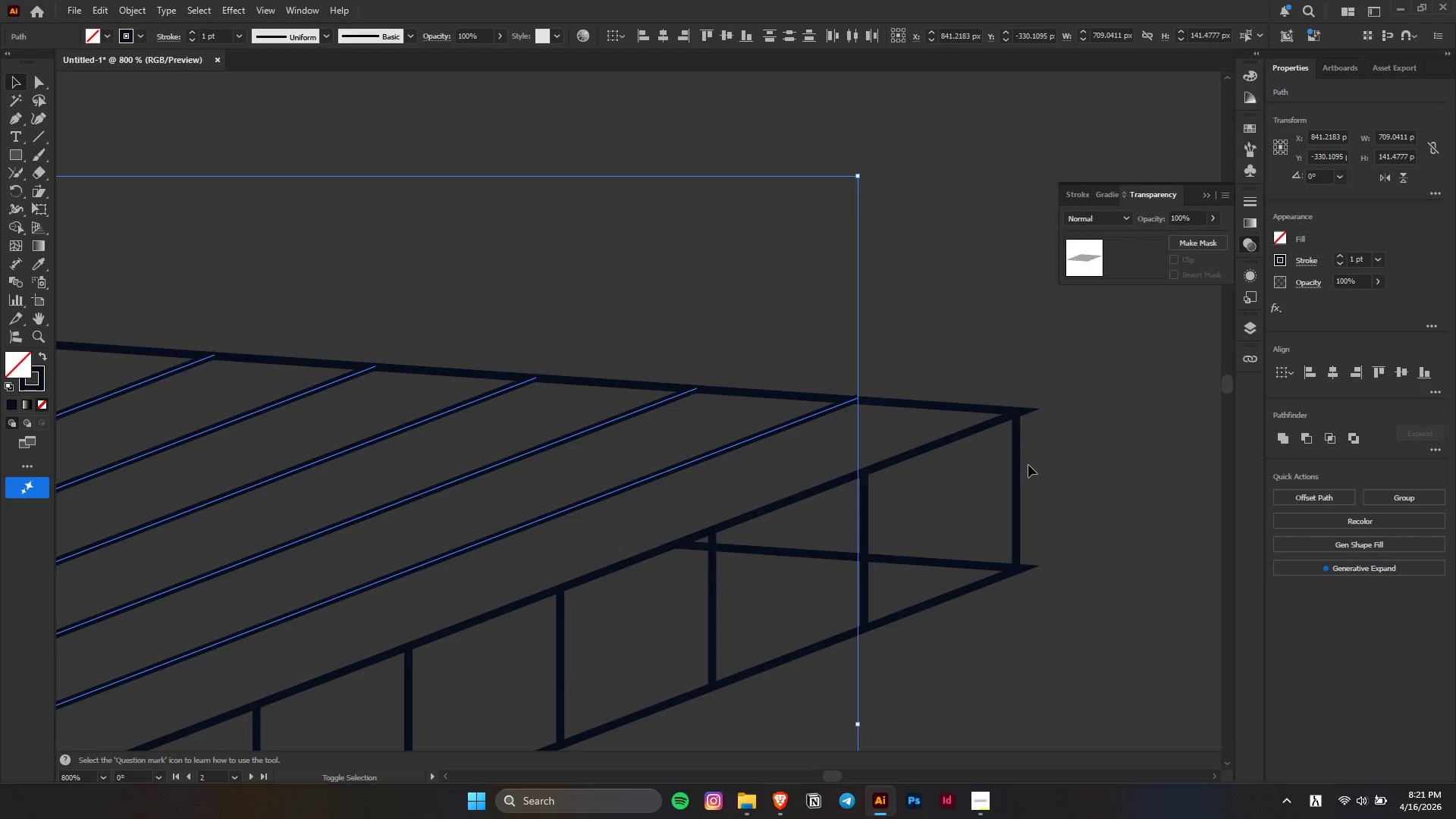 
key(Shift+ShiftLeft)
 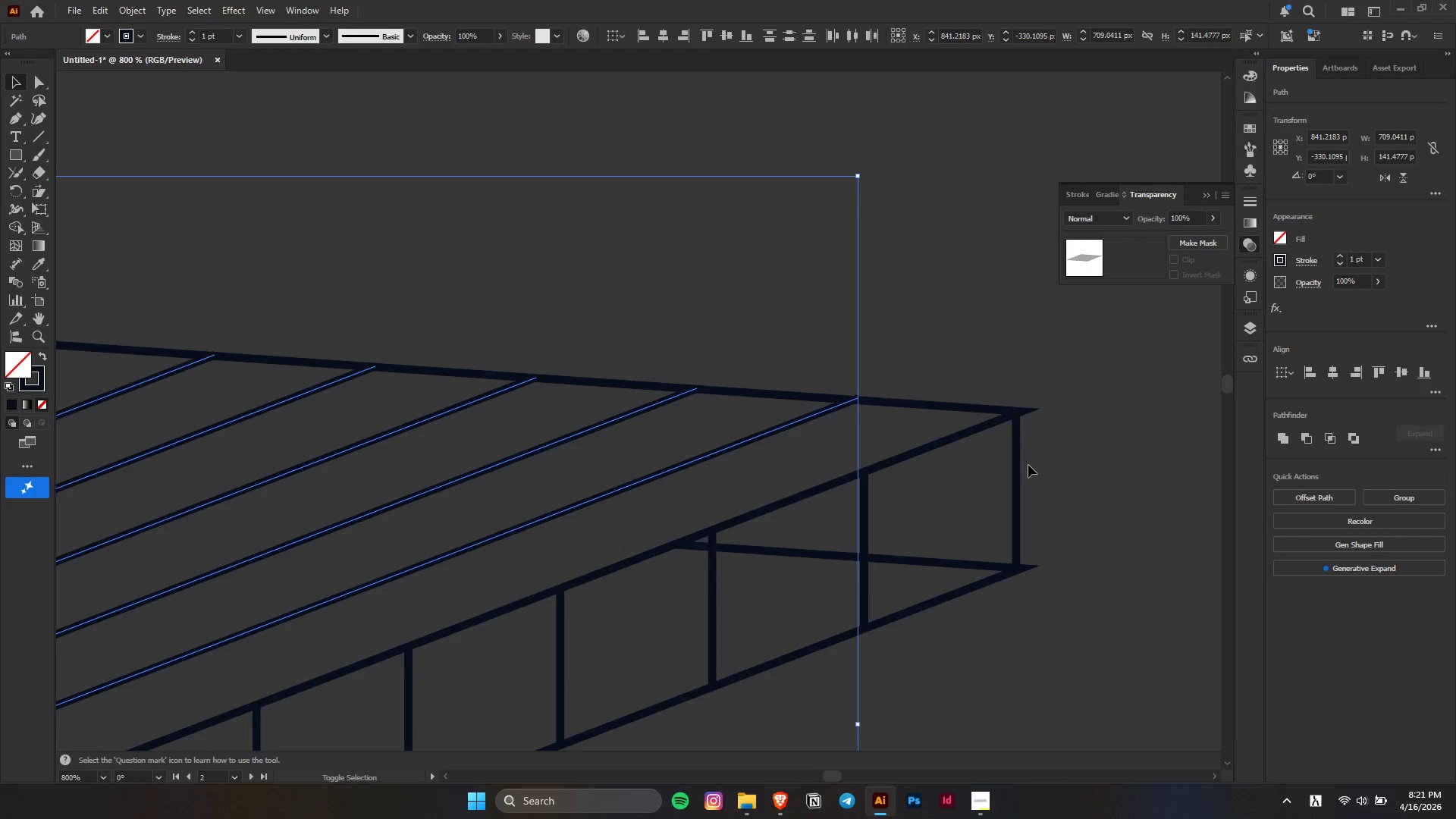 
hold_key(key=ShiftLeft, duration=14.73)
 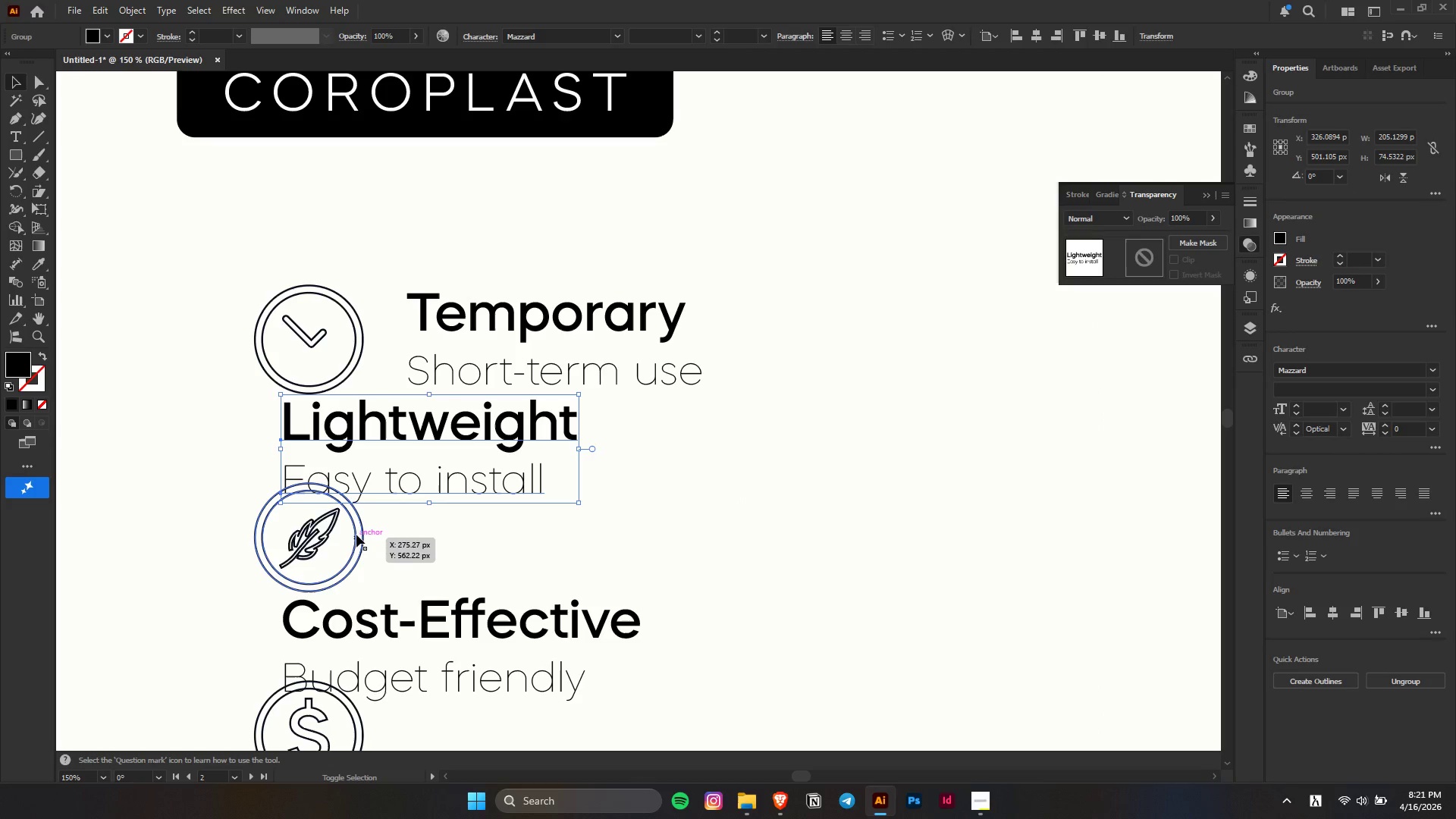 
key(Alt+AltLeft)
 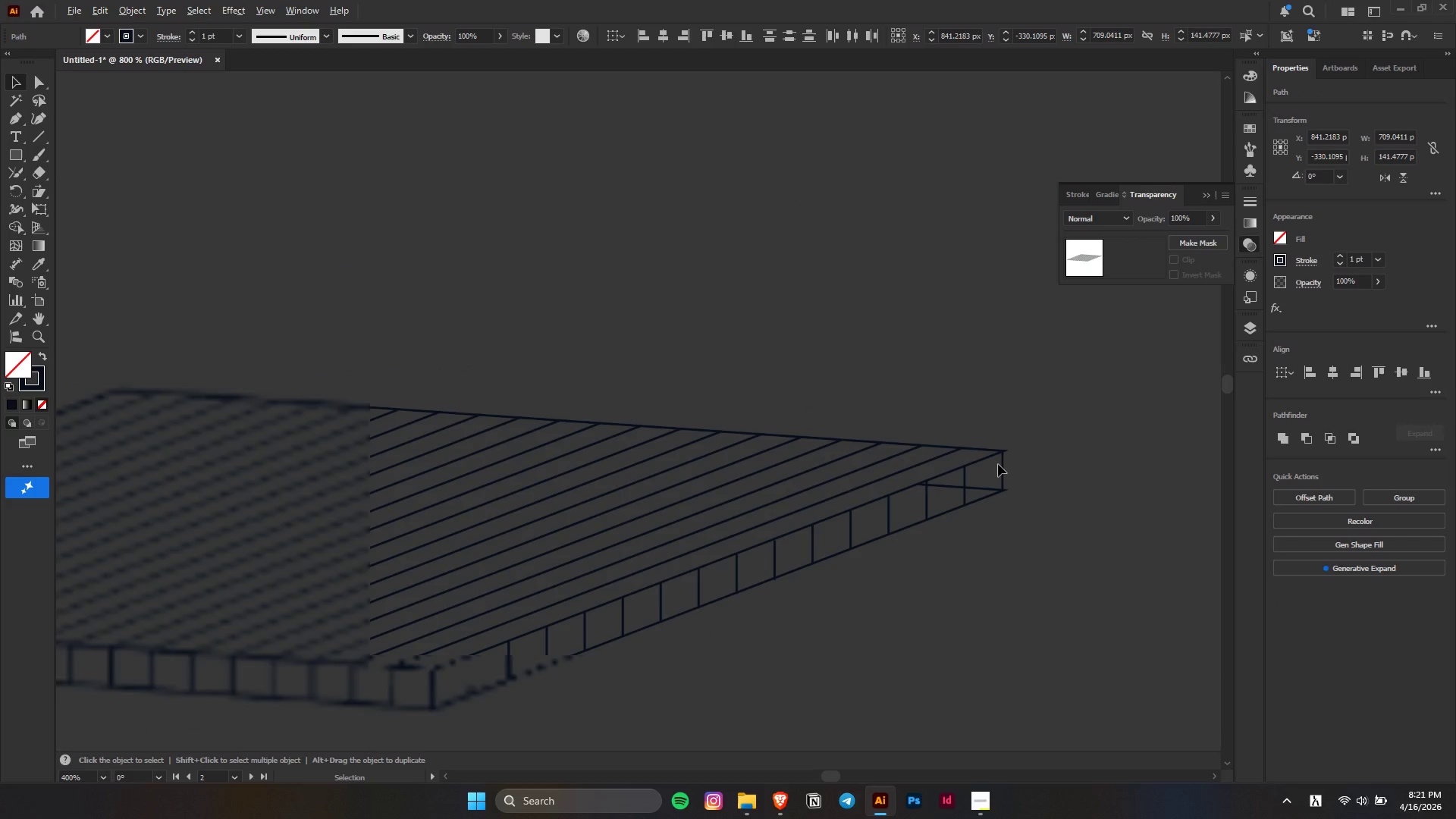 
scroll: coordinate [998, 464], scroll_direction: down, amount: 5.0
 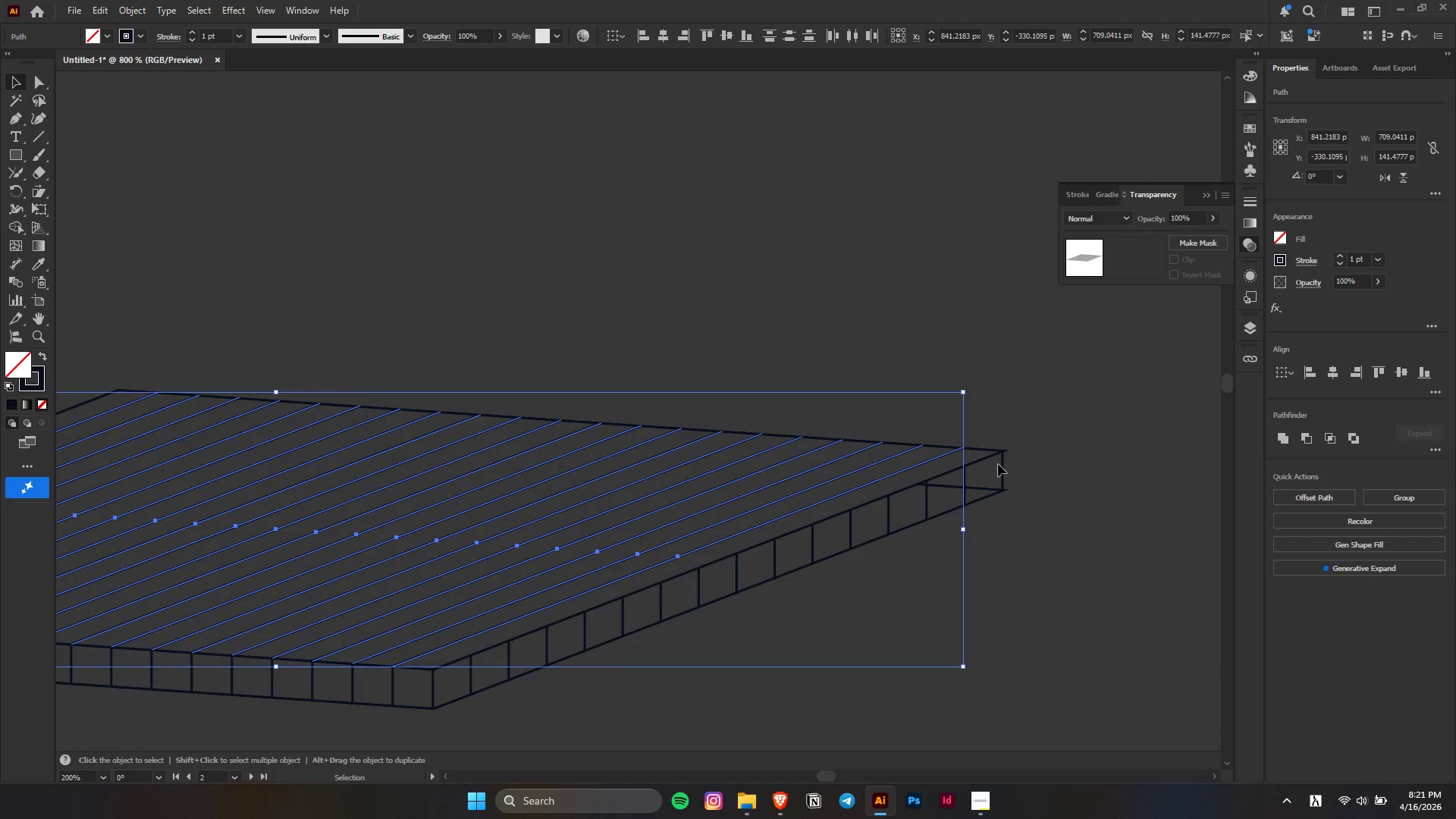 
key(Control+G)
 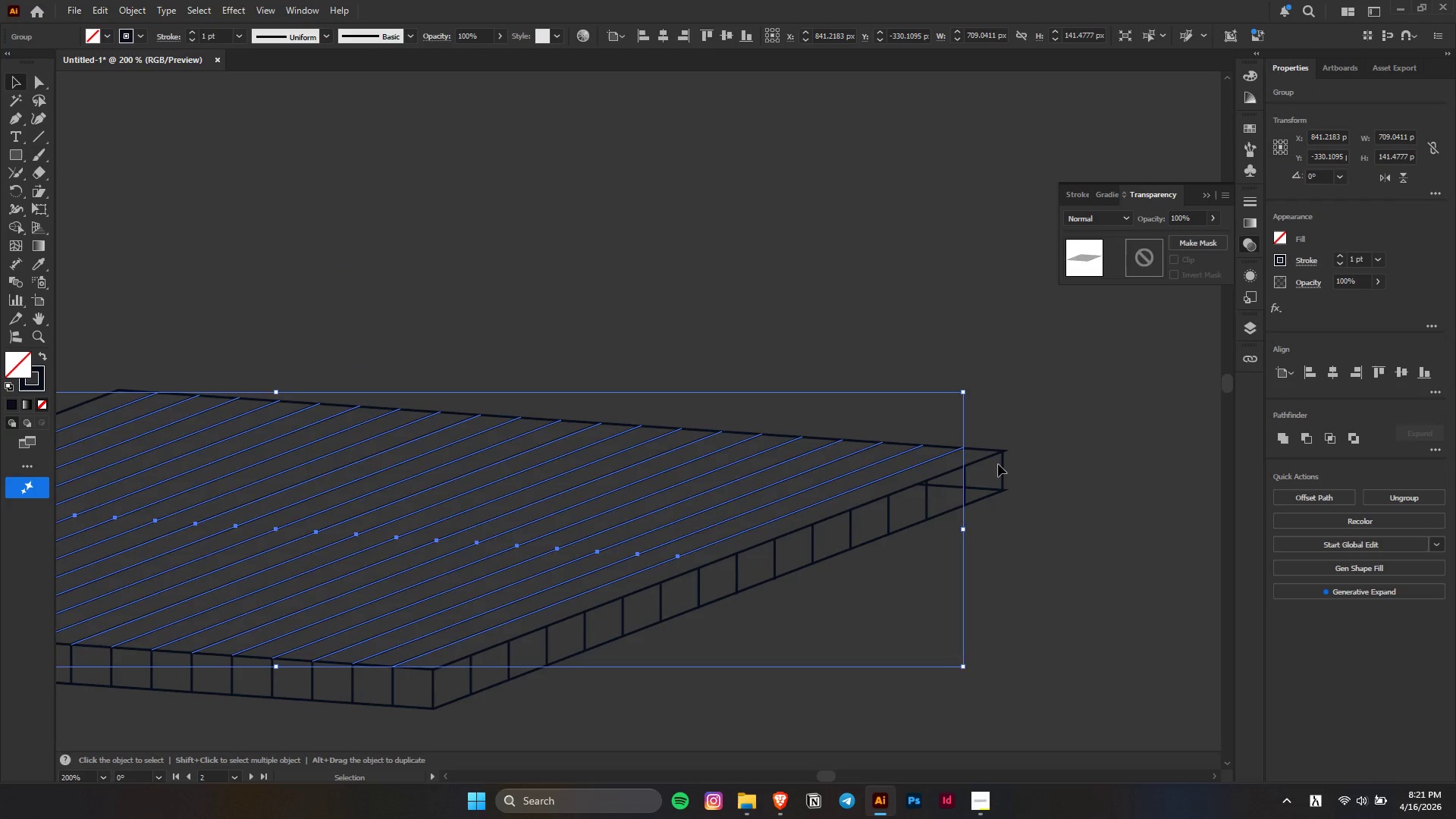 
left_click([998, 464])
 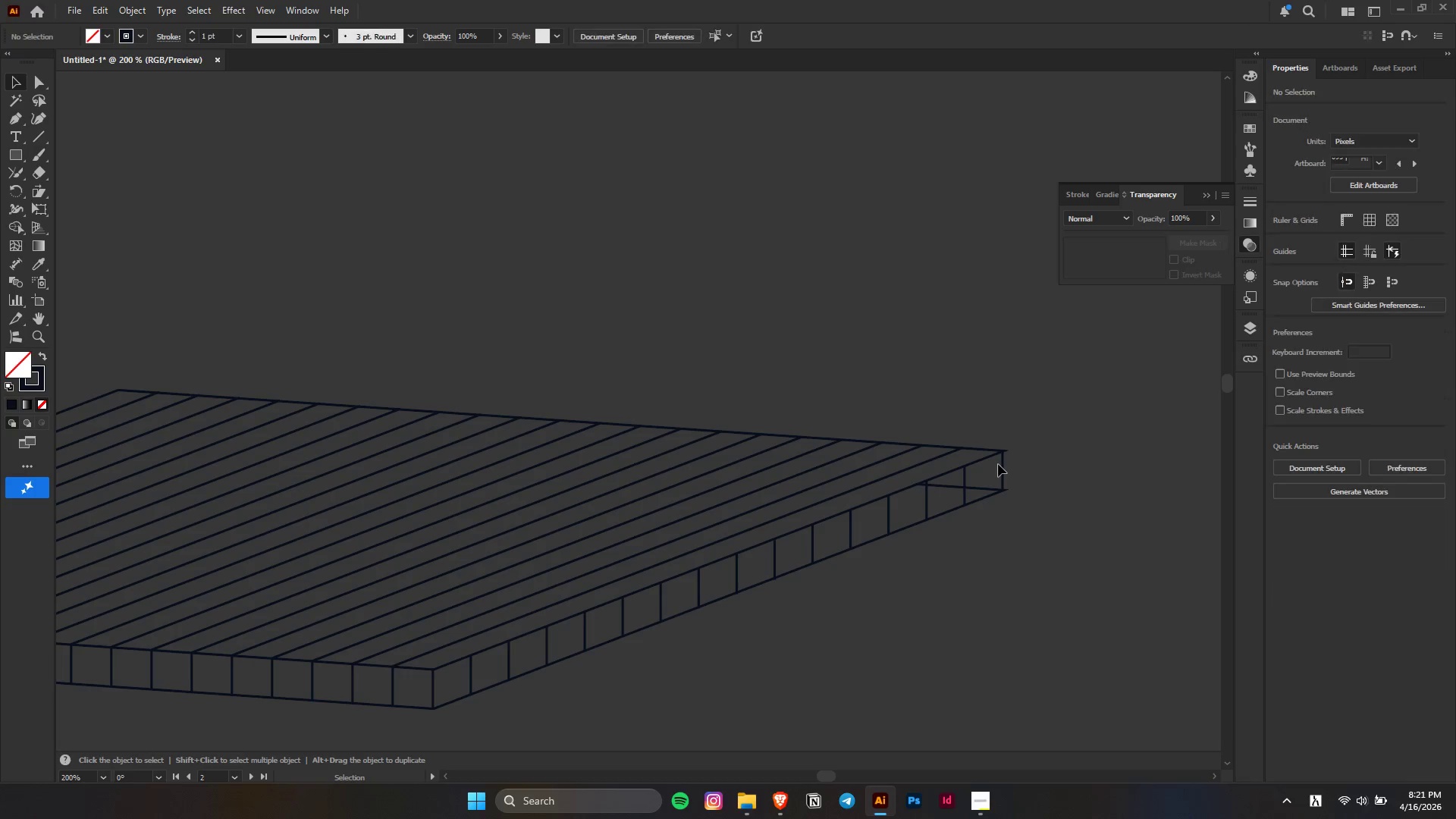 
hold_key(key=AltLeft, duration=0.41)
scroll: coordinate [998, 464], scroll_direction: down, amount: 5.0
 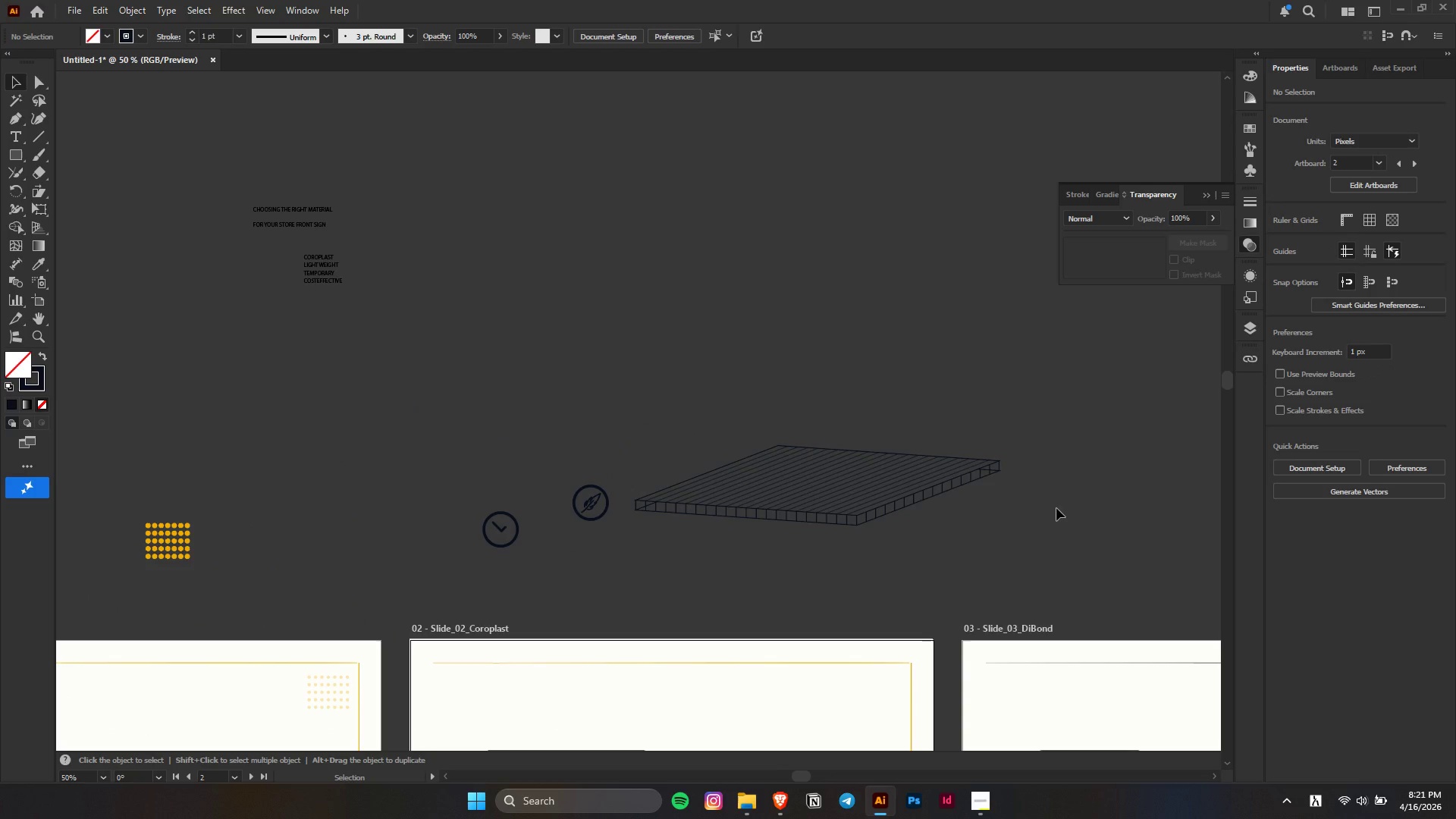 
key(Alt+AltLeft)
 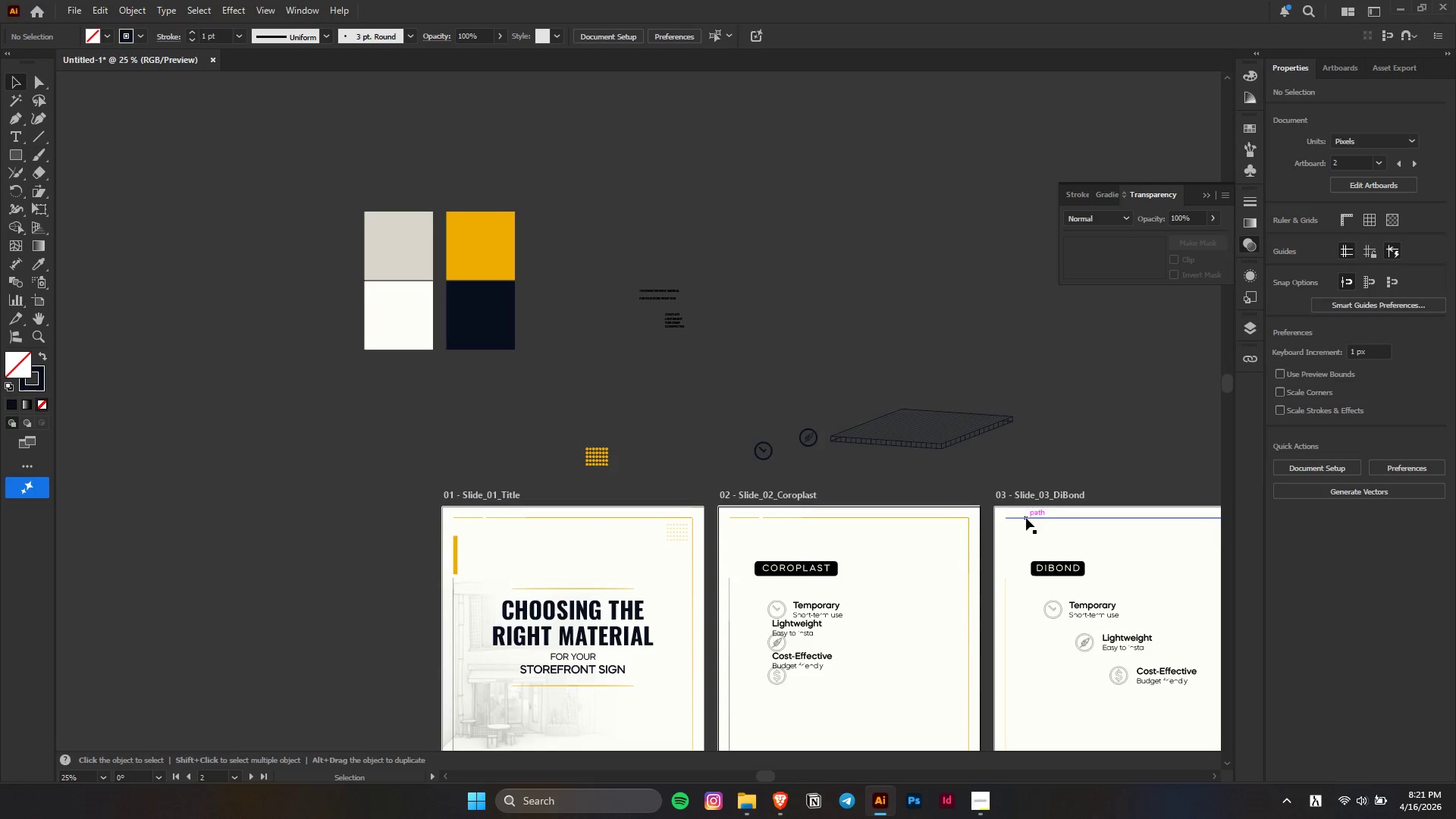 
key(Control+ControlLeft)
 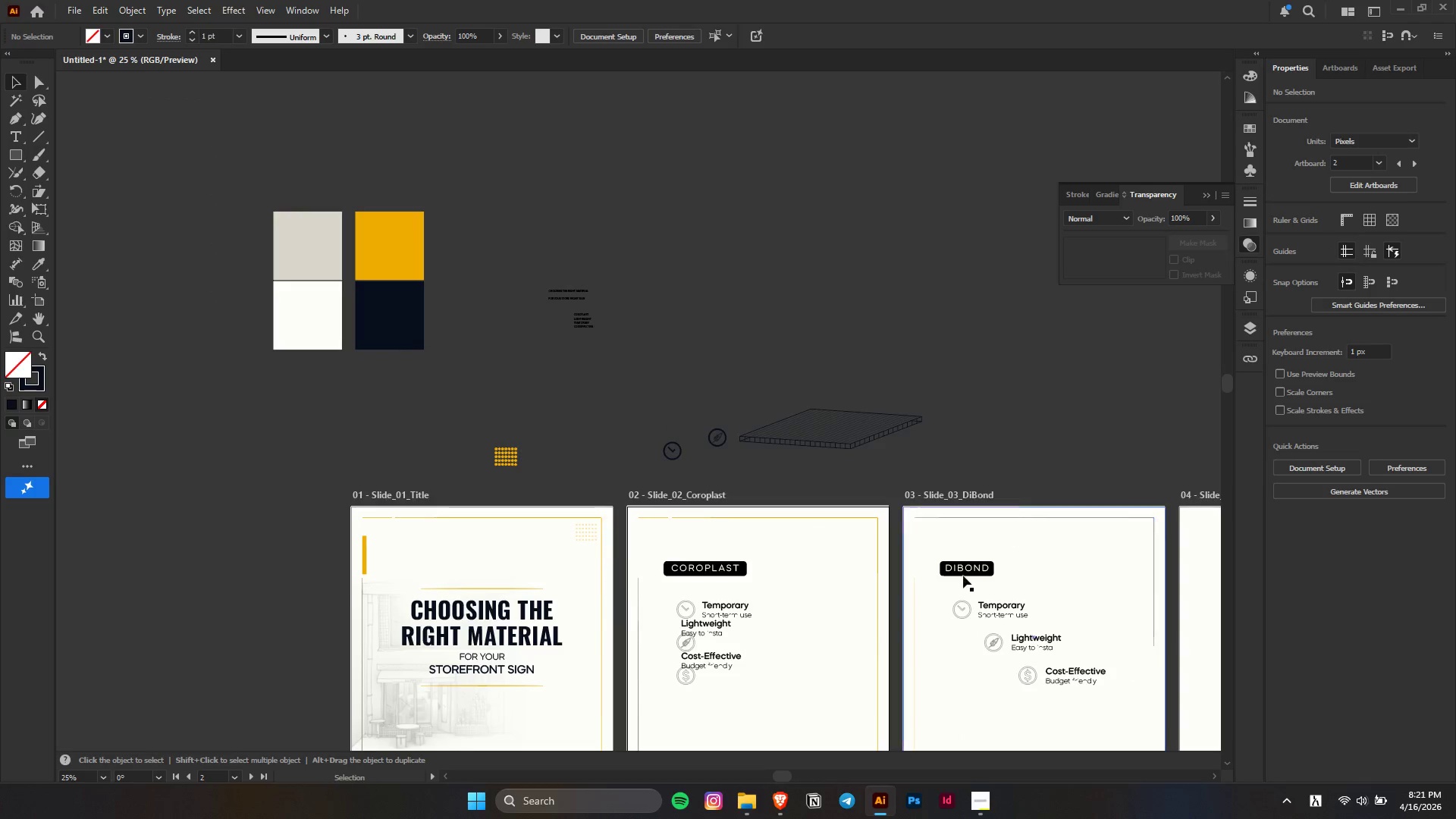 
key(Alt+AltLeft)
 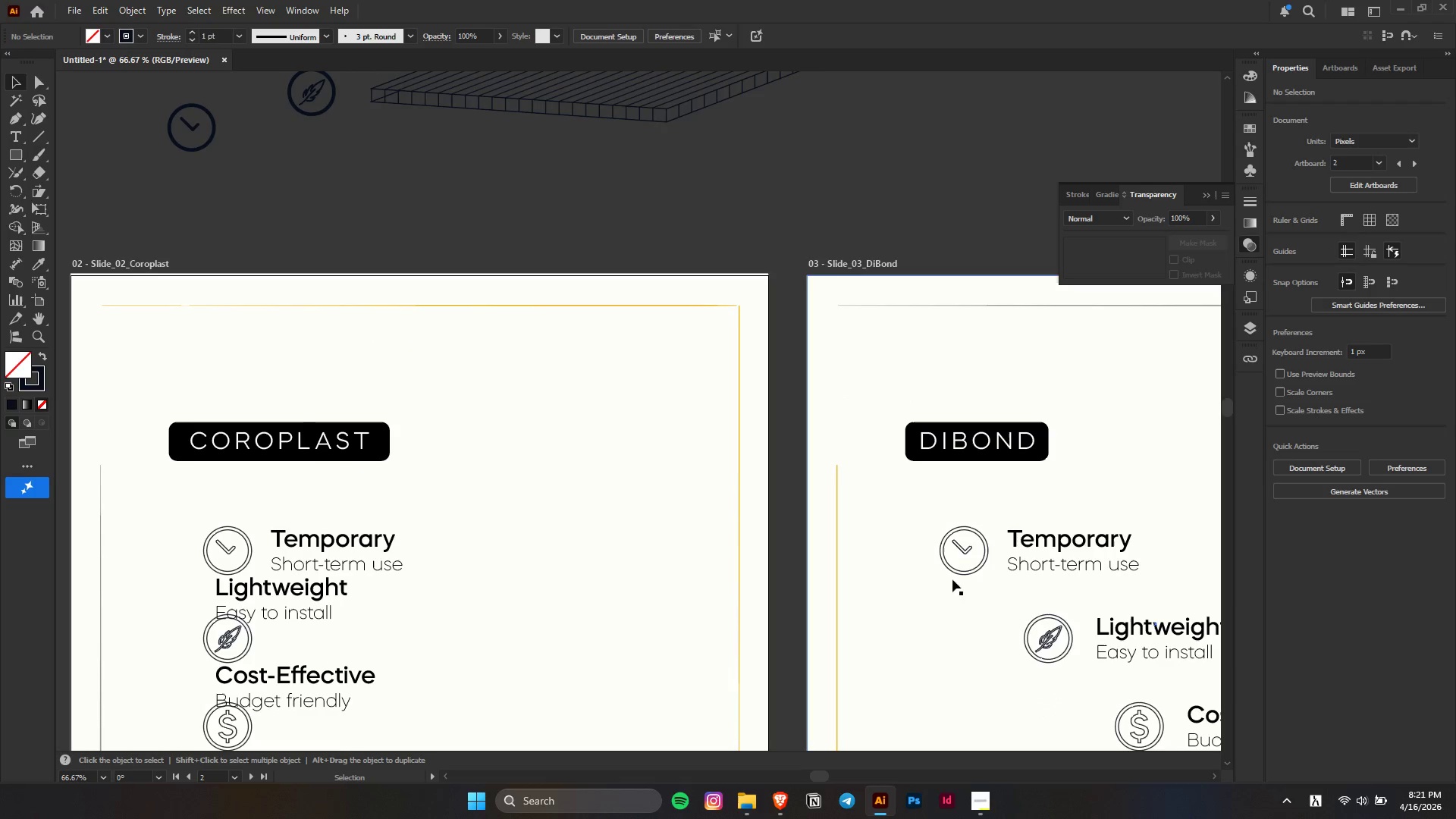 
scroll: coordinate [701, 563], scroll_direction: down, amount: 23.0
 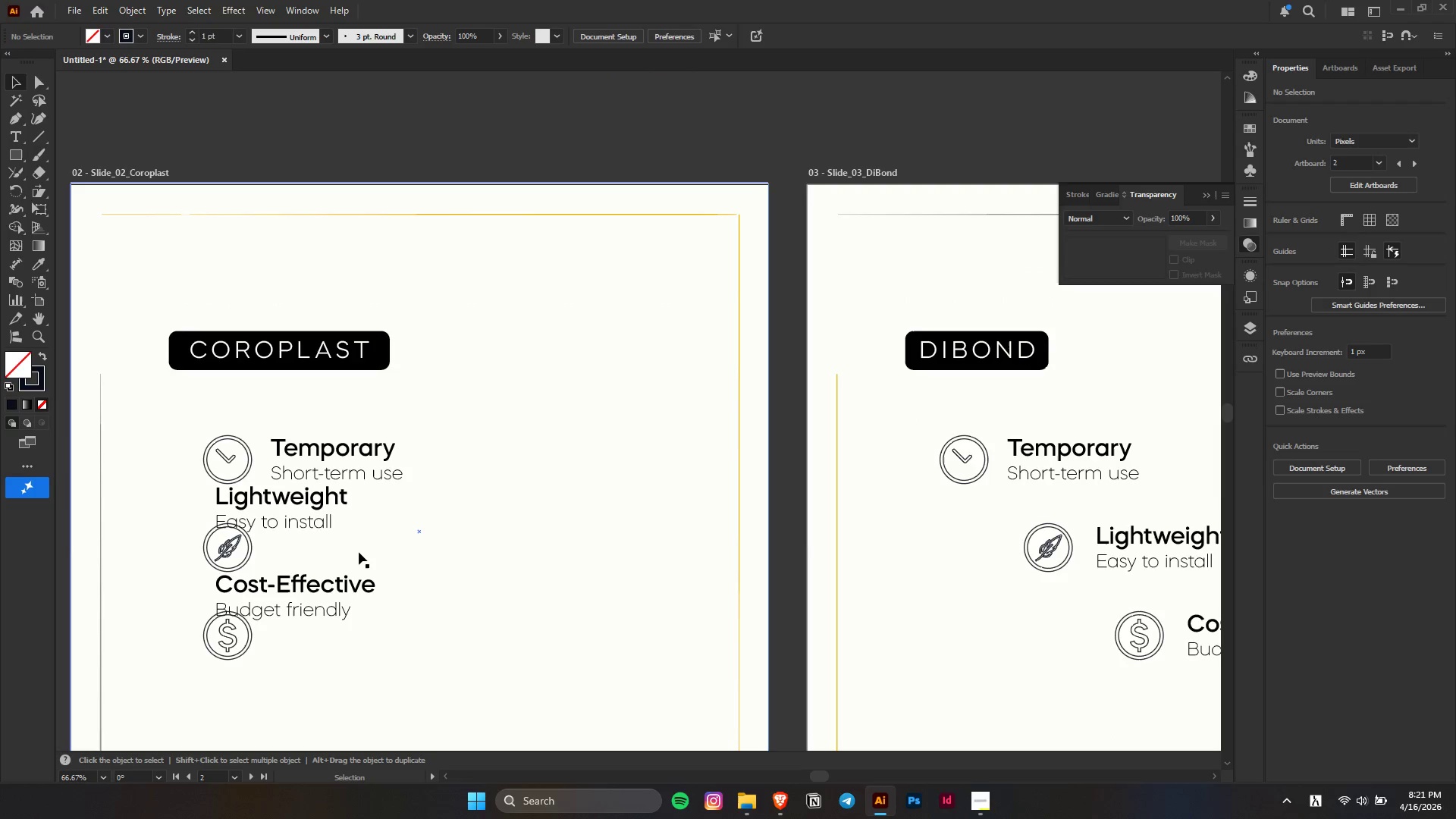 
key(Alt+AltLeft)
 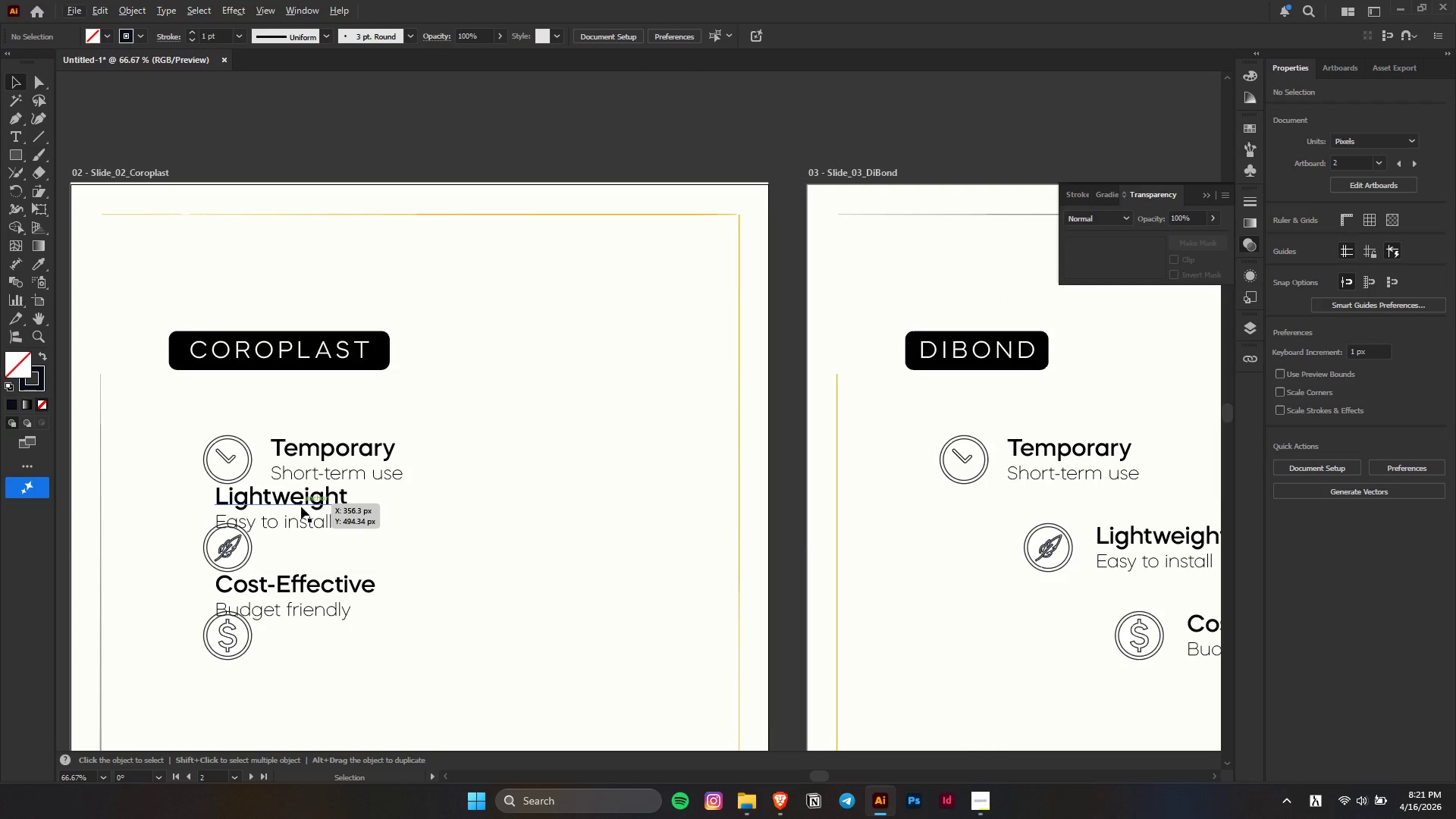 
left_click_drag(start_coordinate=[301, 507], to_coordinate=[394, 538])
 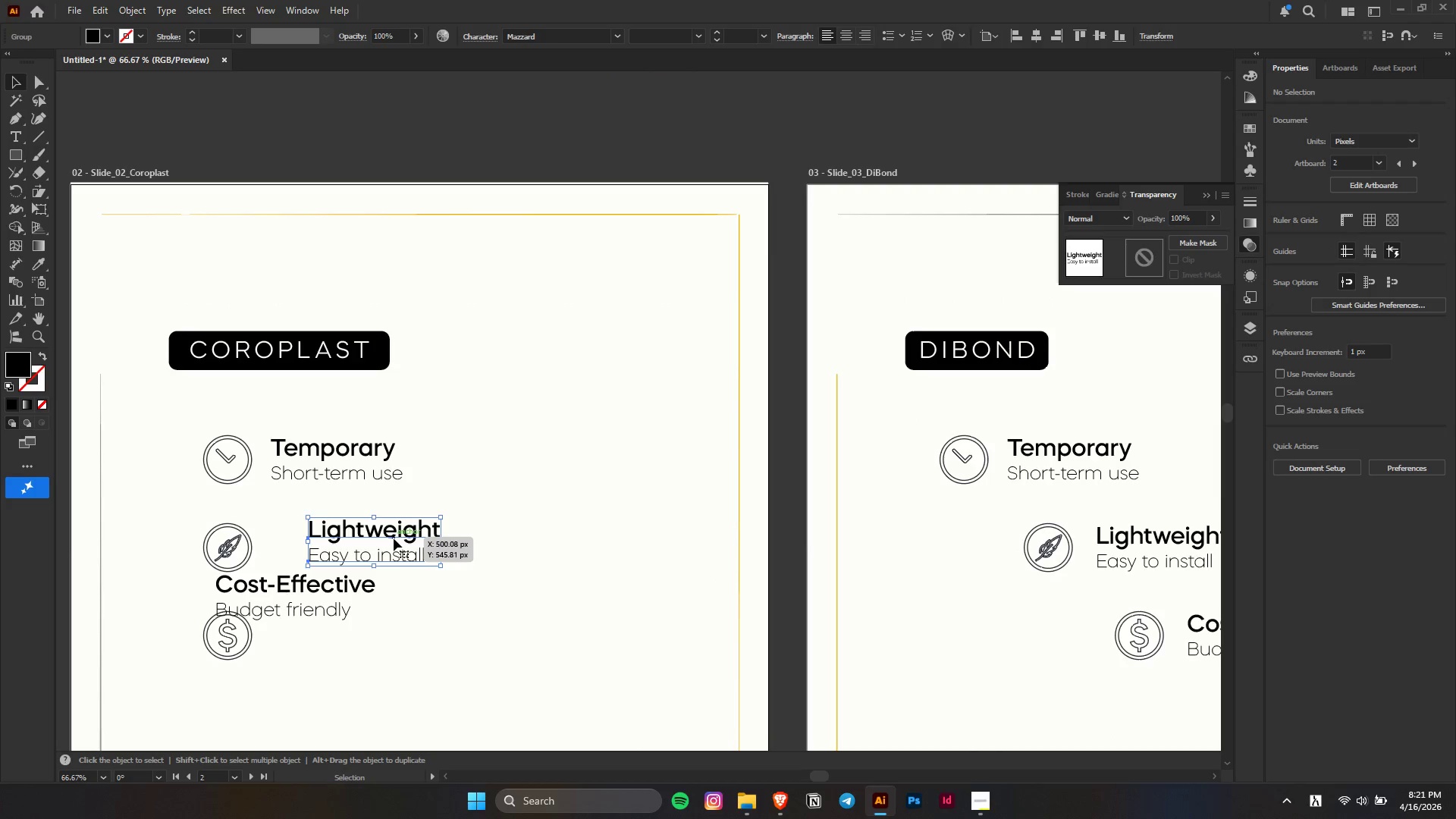 
key(Control+ControlLeft)
 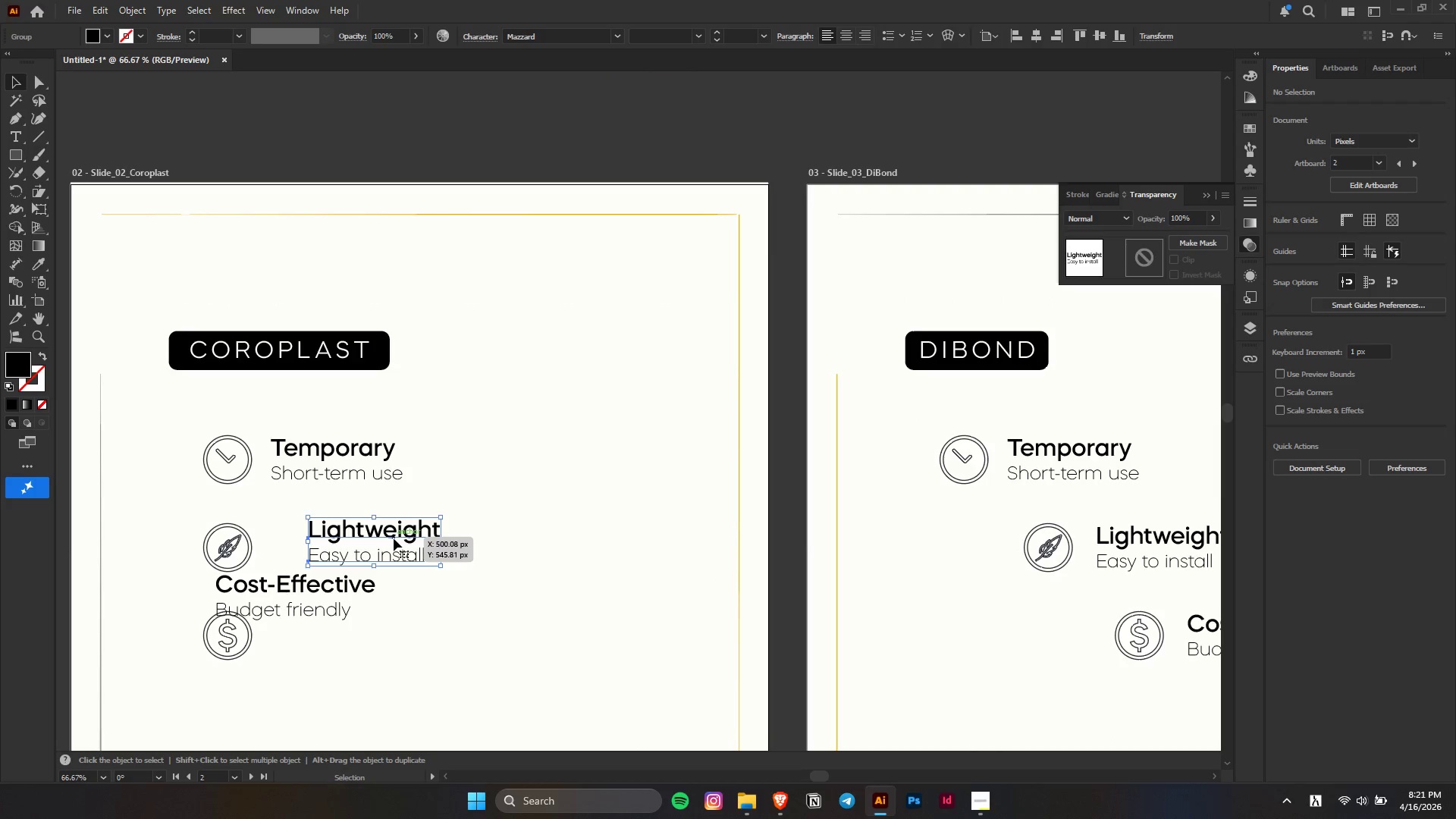 
key(Control+Z)
 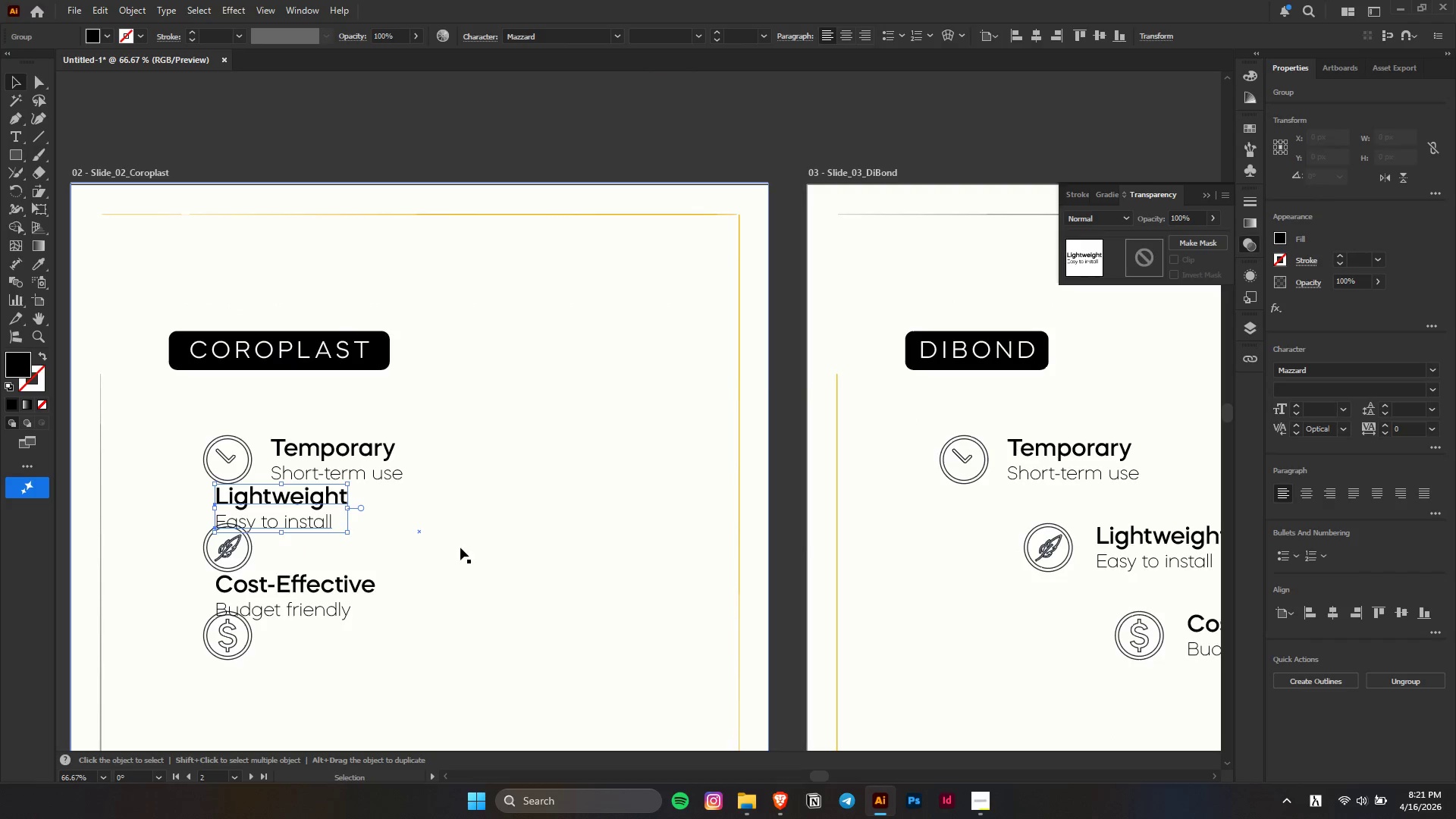 
key(Alt+AltLeft)
 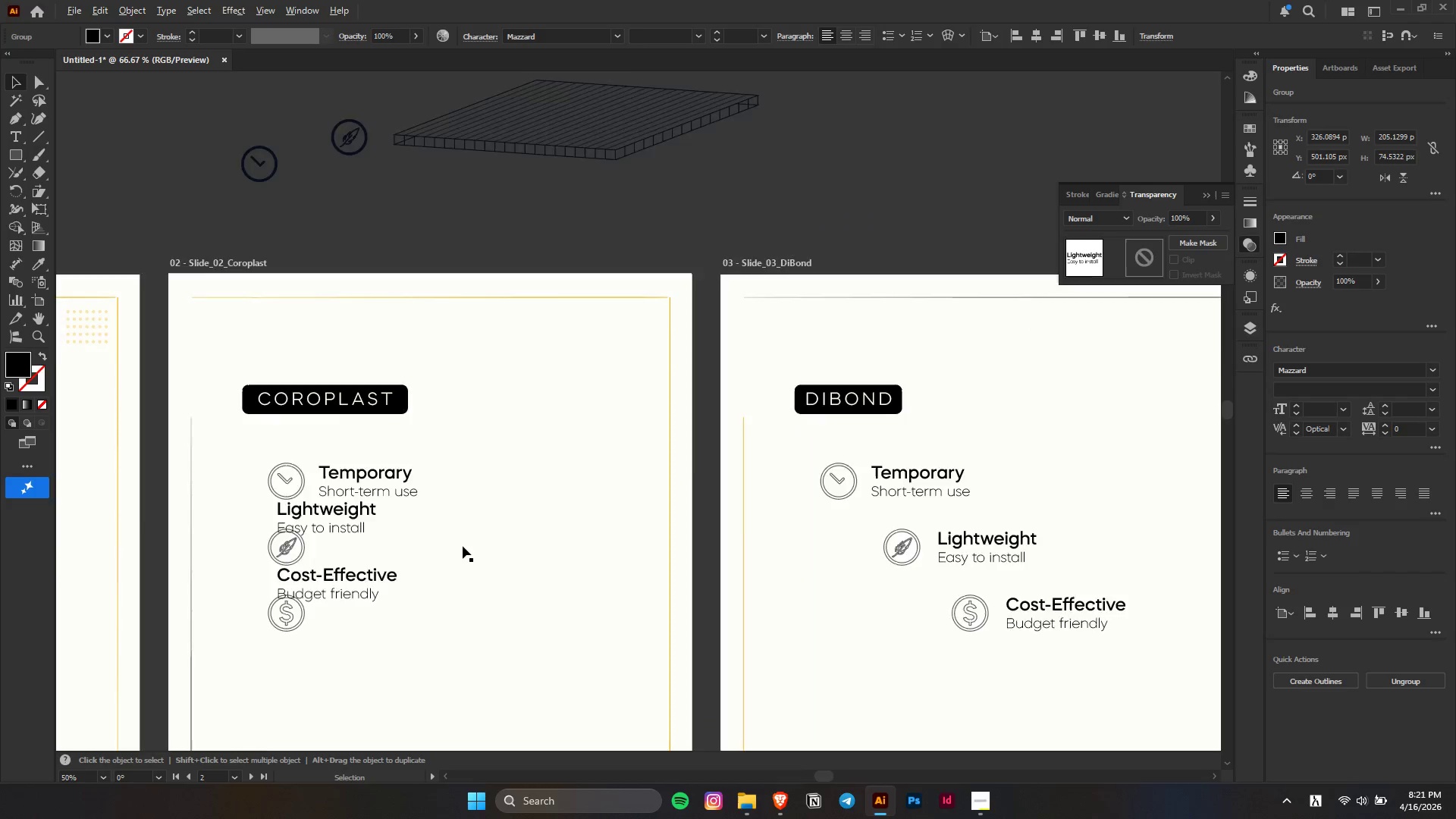 
hold_key(key=AltLeft, duration=0.73)
scroll: coordinate [549, 442], scroll_direction: down, amount: 3.0
 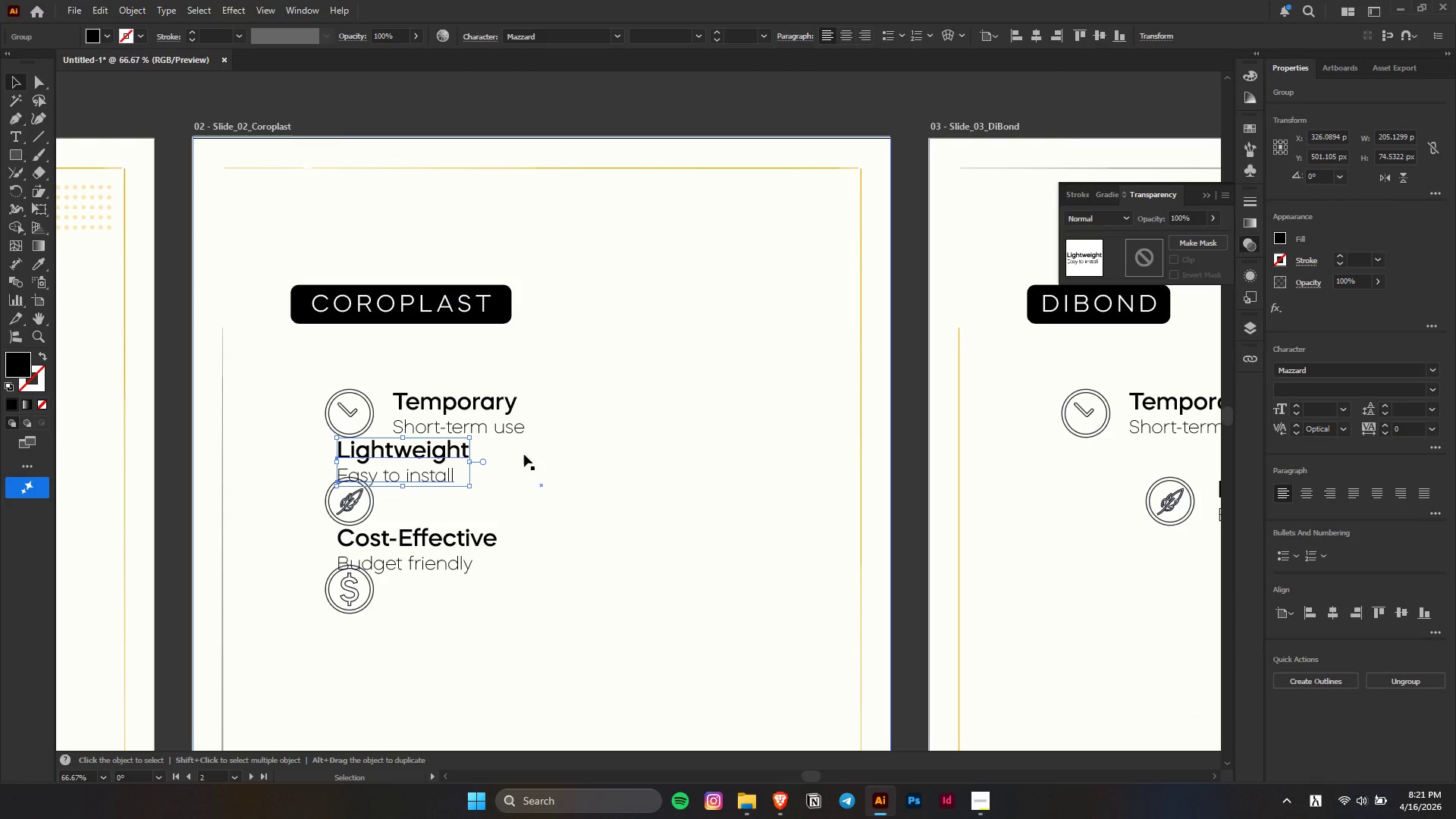 
hold_key(key=AltLeft, duration=0.34)
 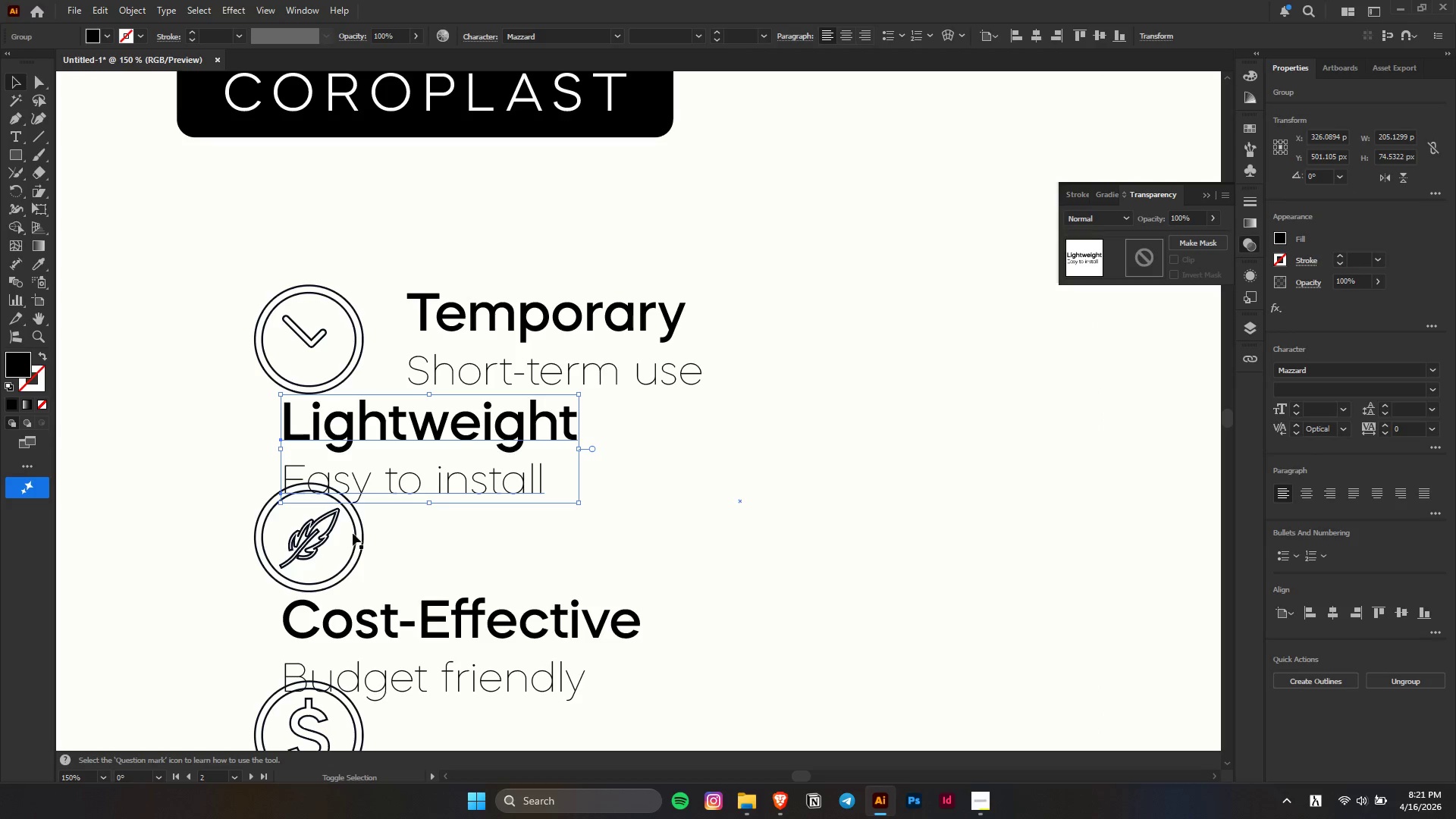 
hold_key(key=ShiftLeft, duration=0.98)
 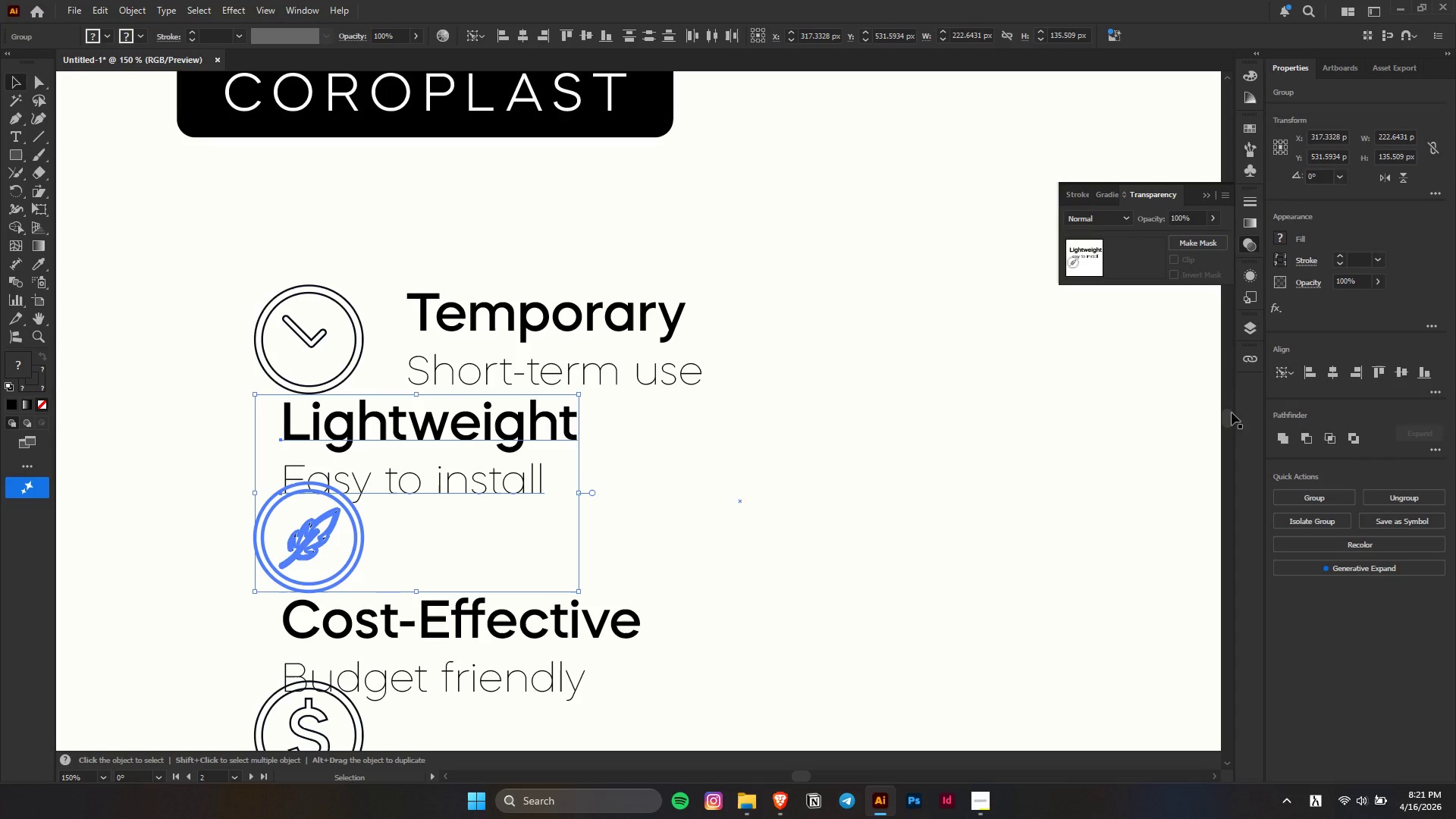 
scroll: coordinate [381, 472], scroll_direction: up, amount: 2.0
 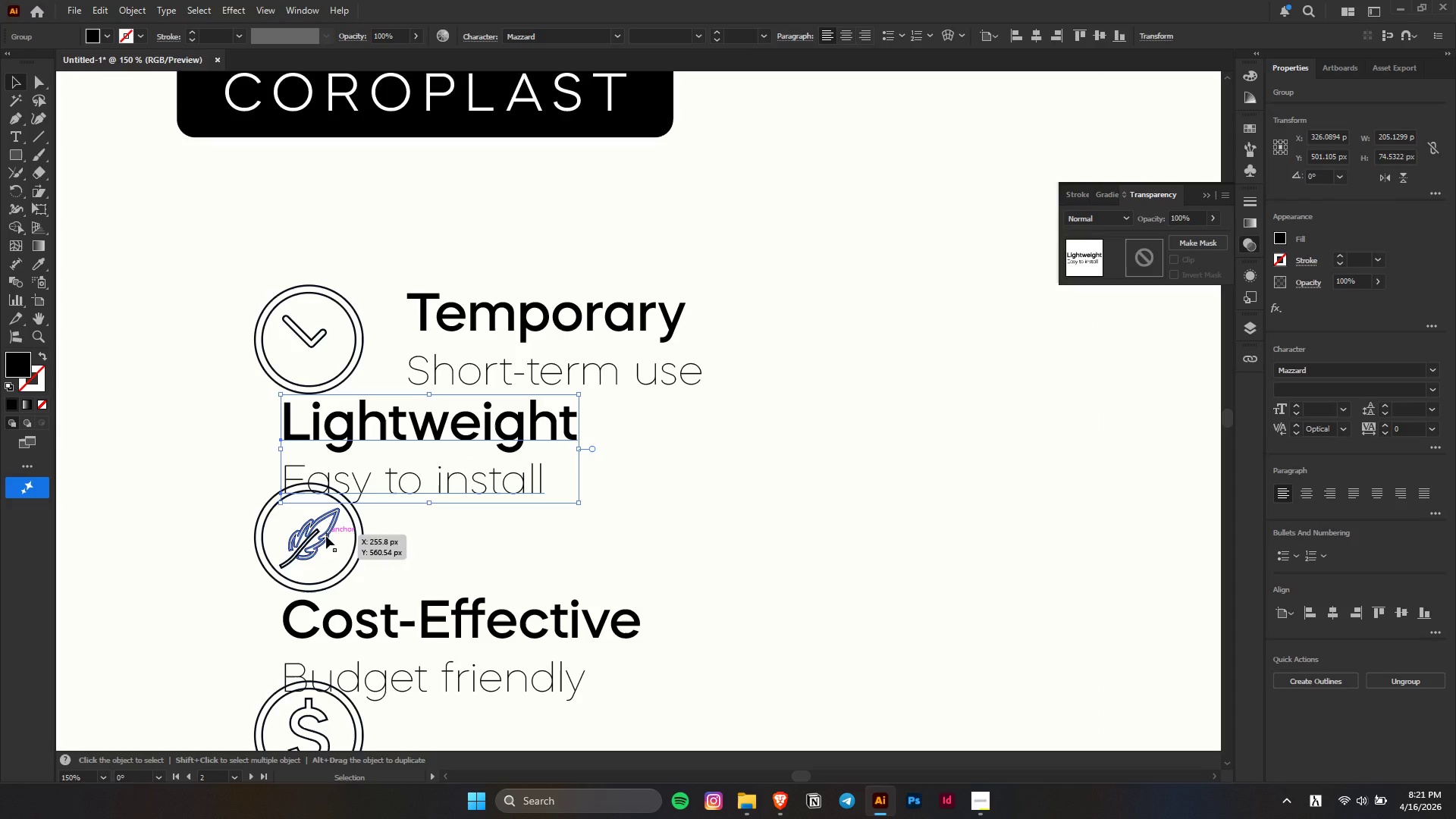 
left_click([356, 535])
 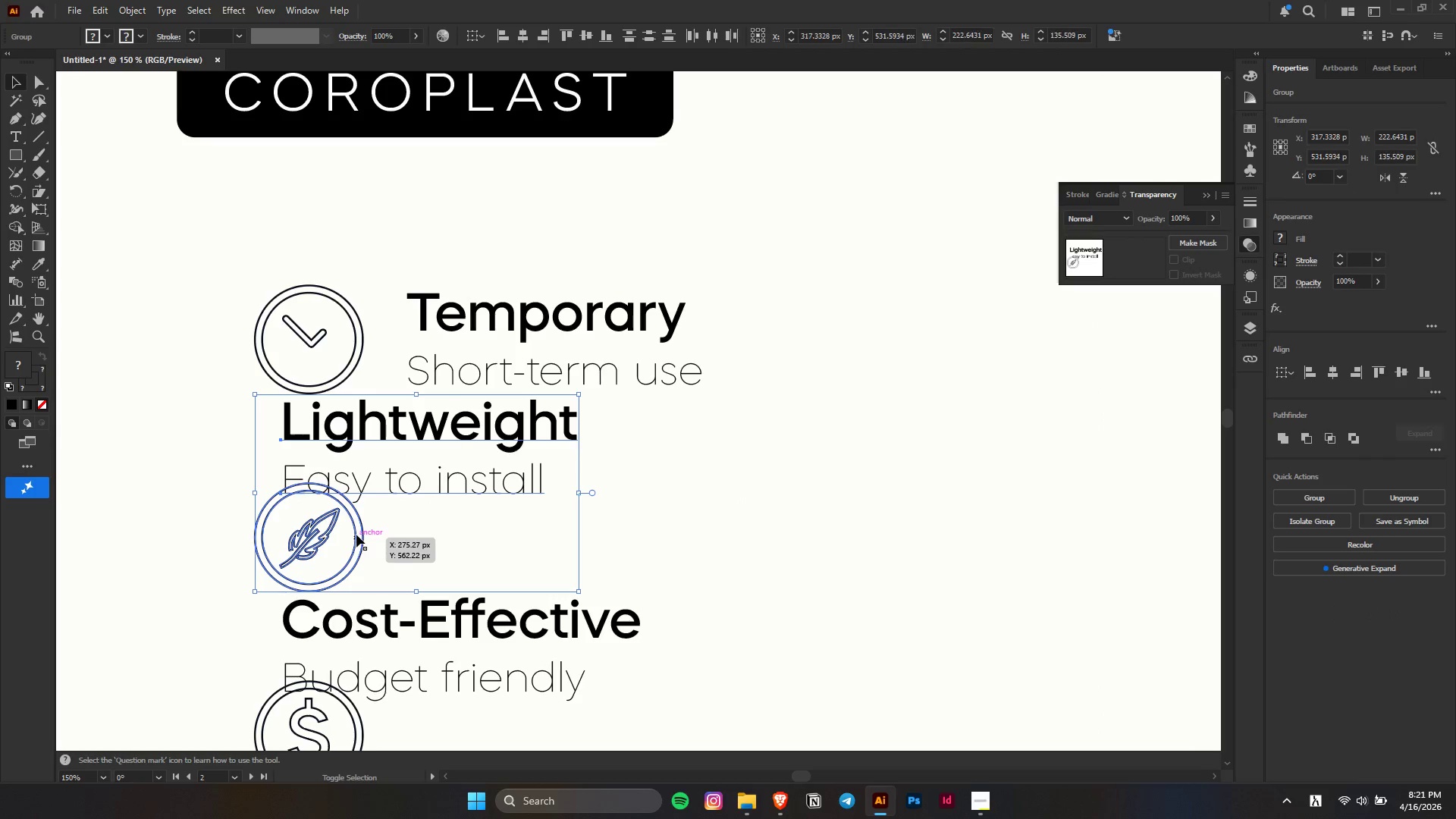 
left_click([356, 535])
 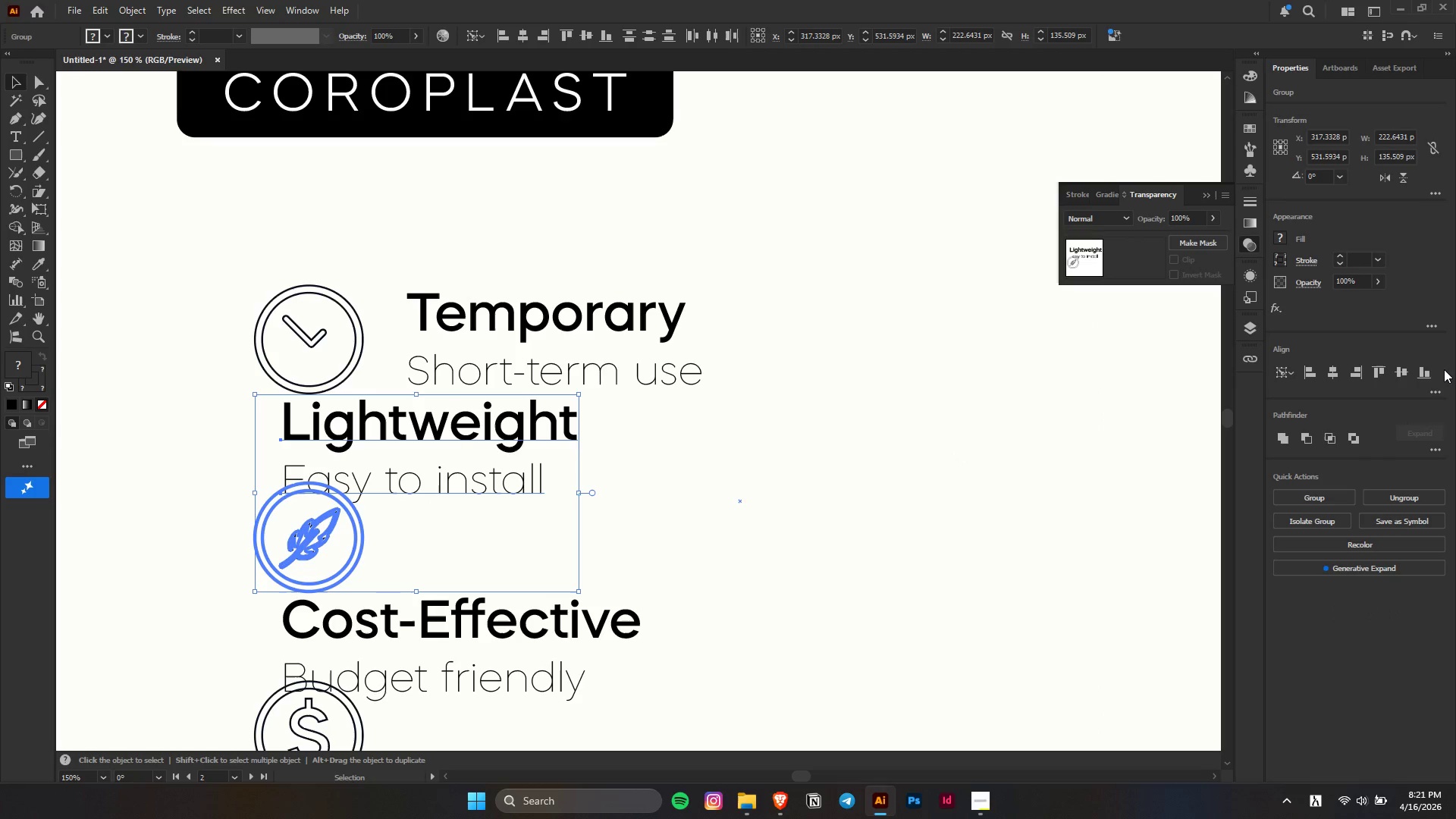 
left_click([1398, 370])
 